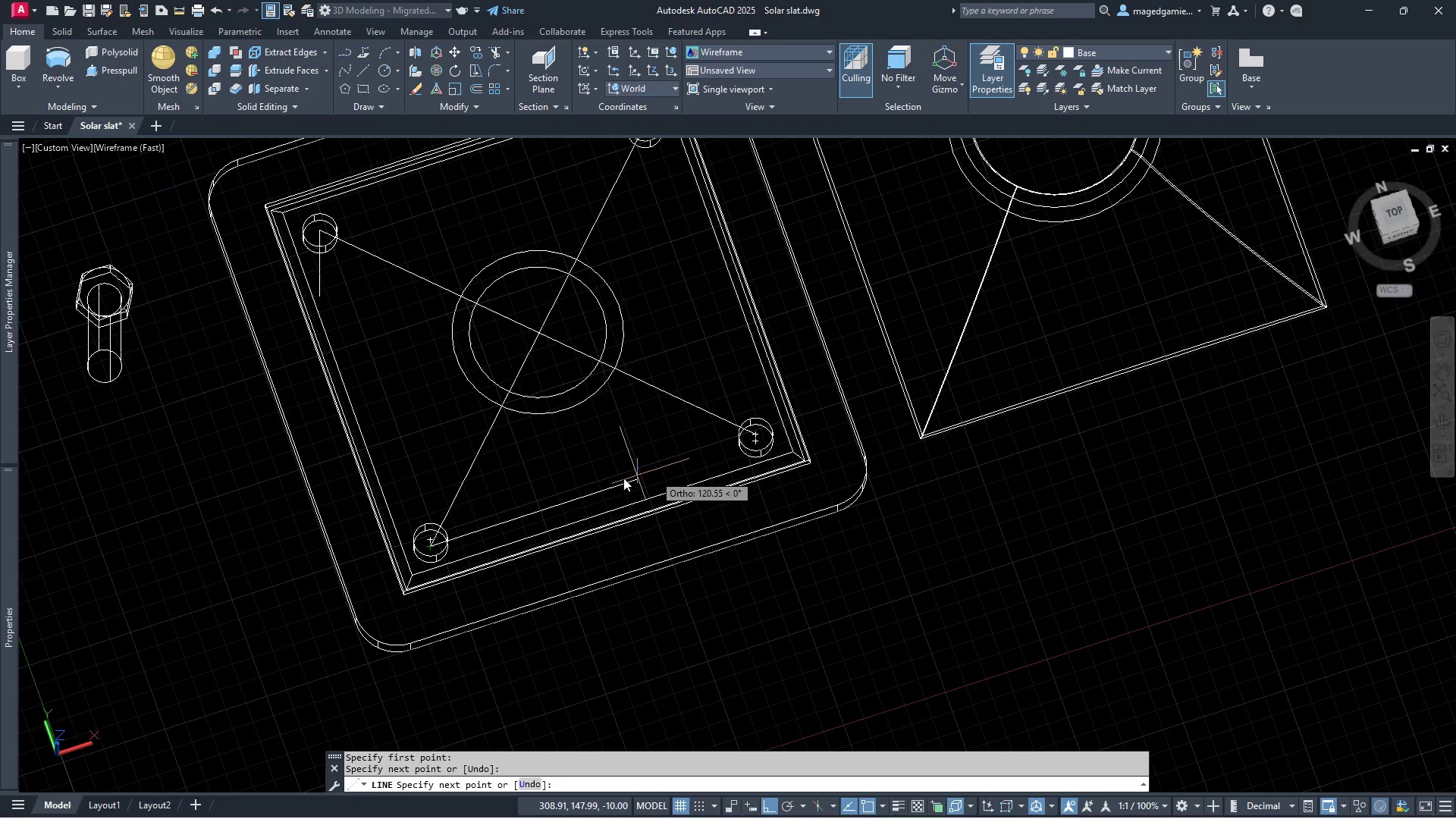 
key(Escape)
 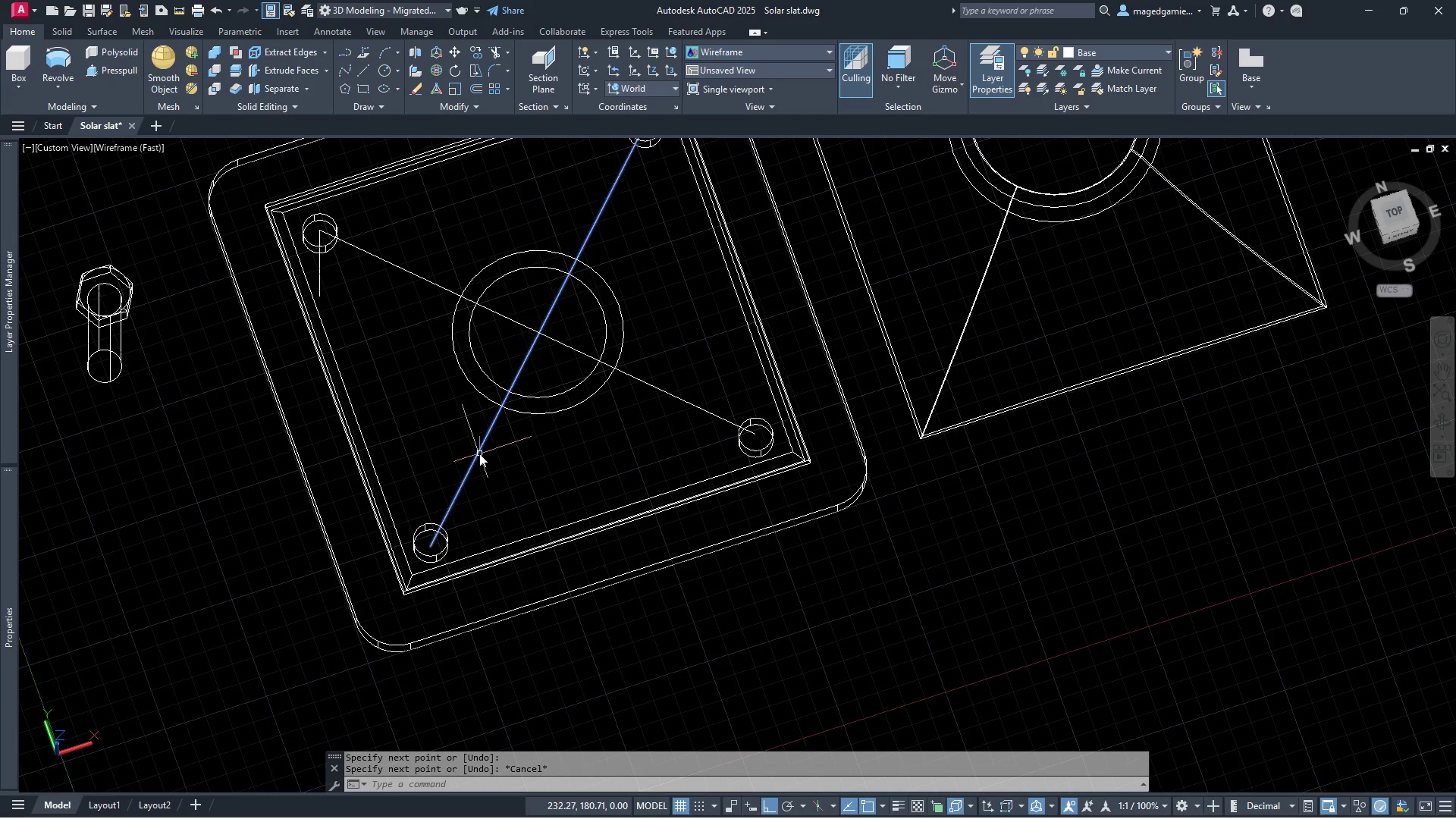 
left_click([479, 453])
 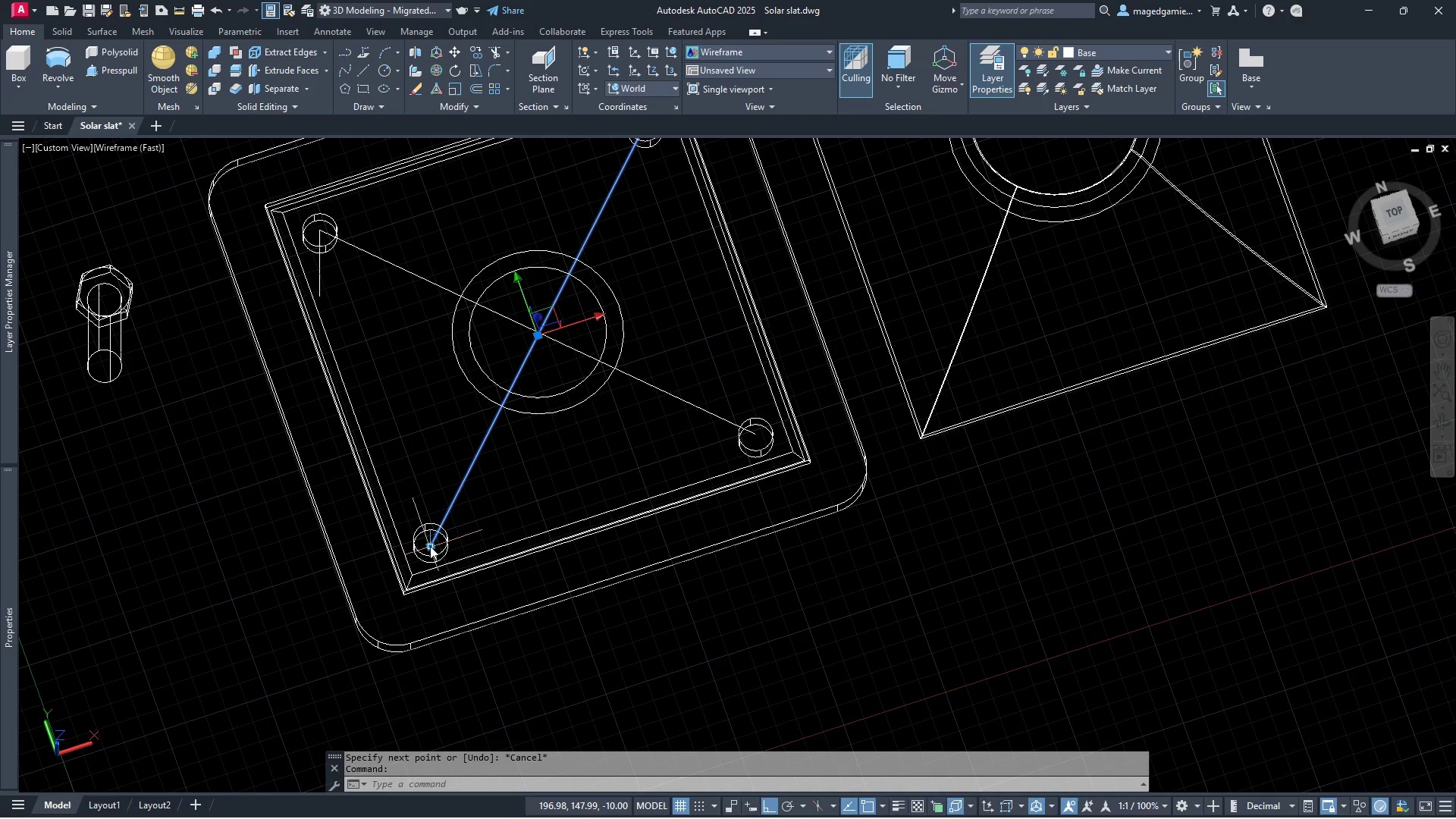 
left_click([430, 548])
 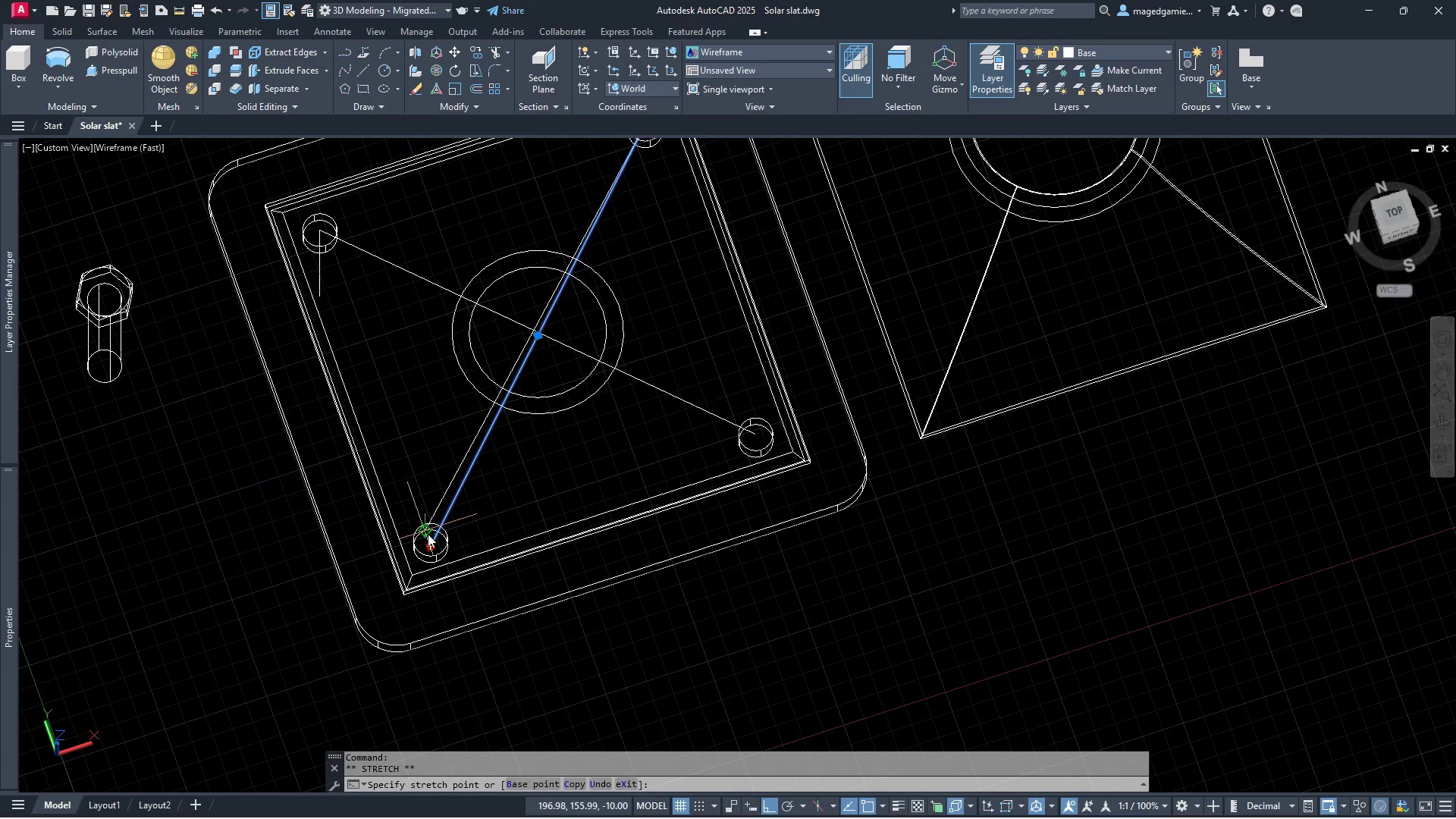 
left_click([433, 535])
 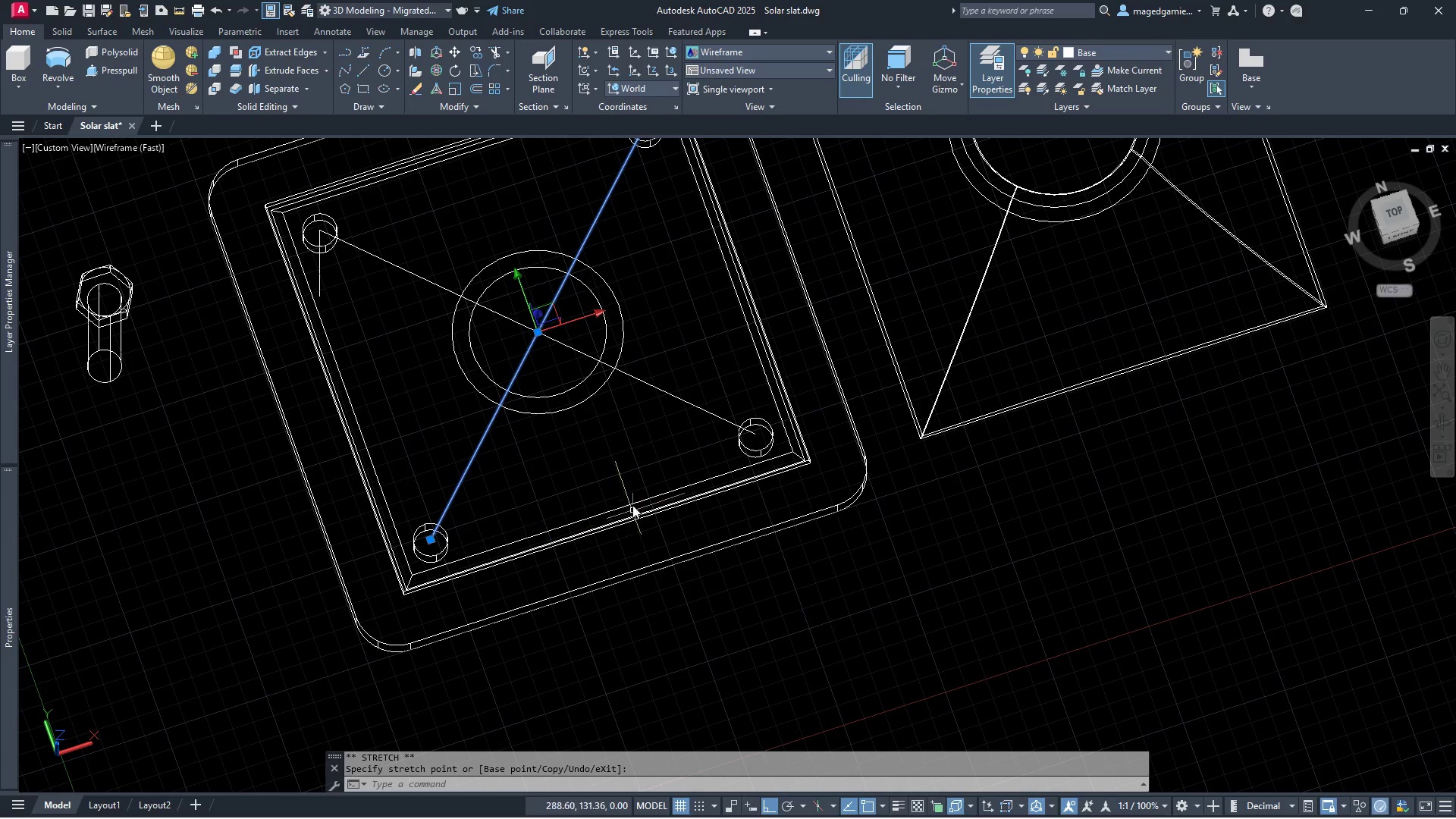 
key(Escape)
 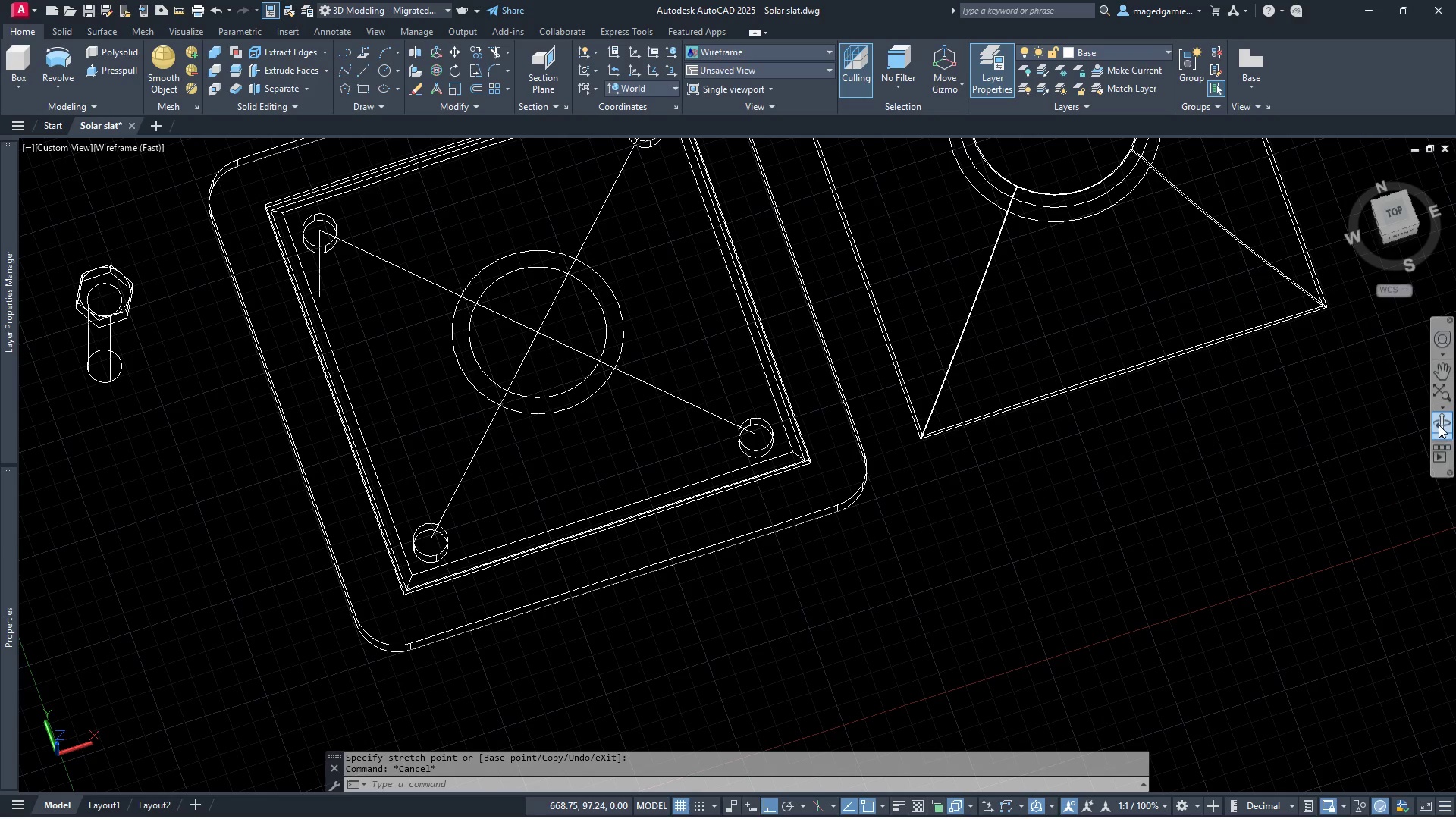 
left_click_drag(start_coordinate=[957, 478], to_coordinate=[905, 532])
 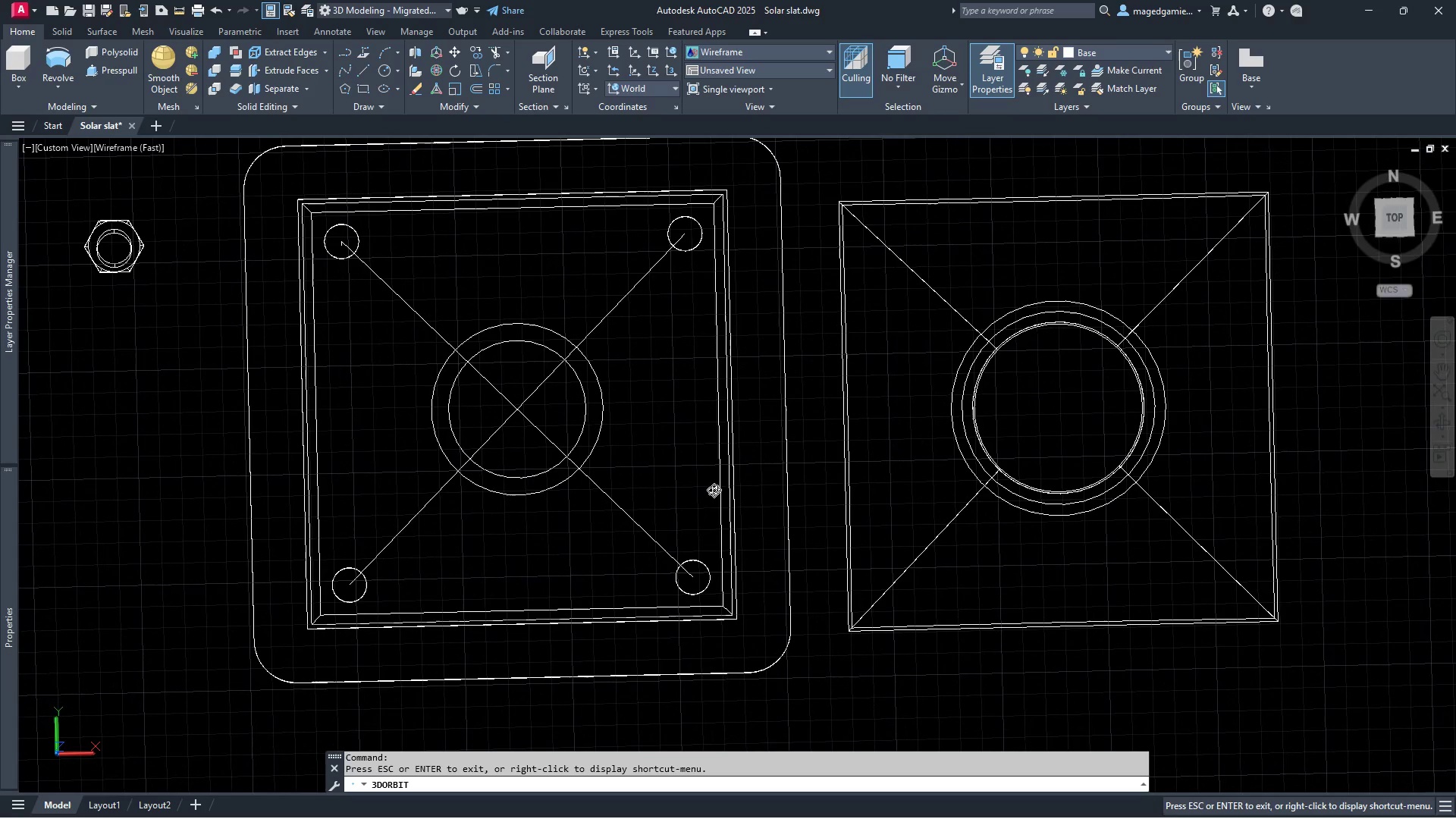 
key(Escape)
 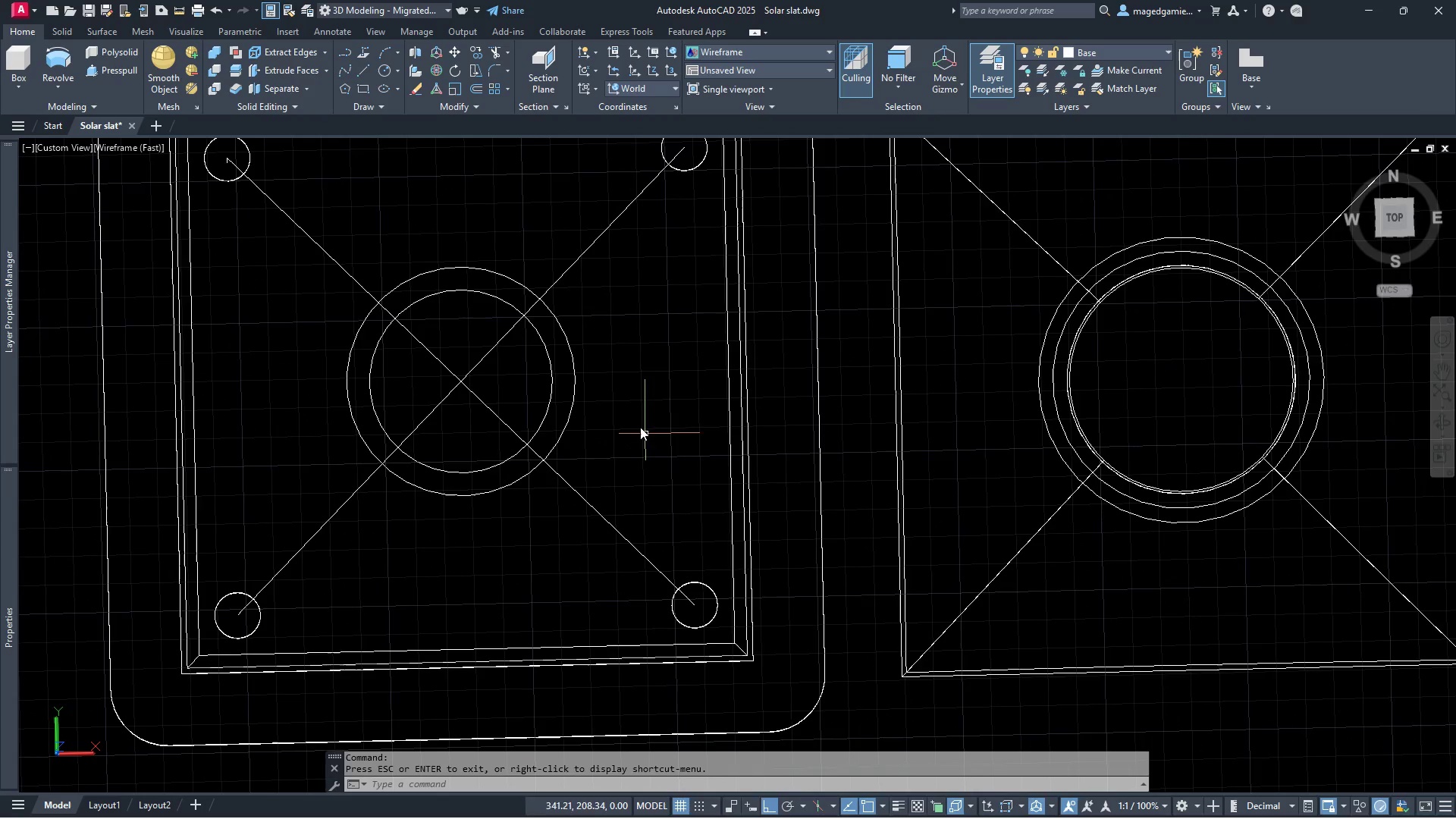 
scroll: coordinate [686, 493], scroll_direction: up, amount: 3.0
 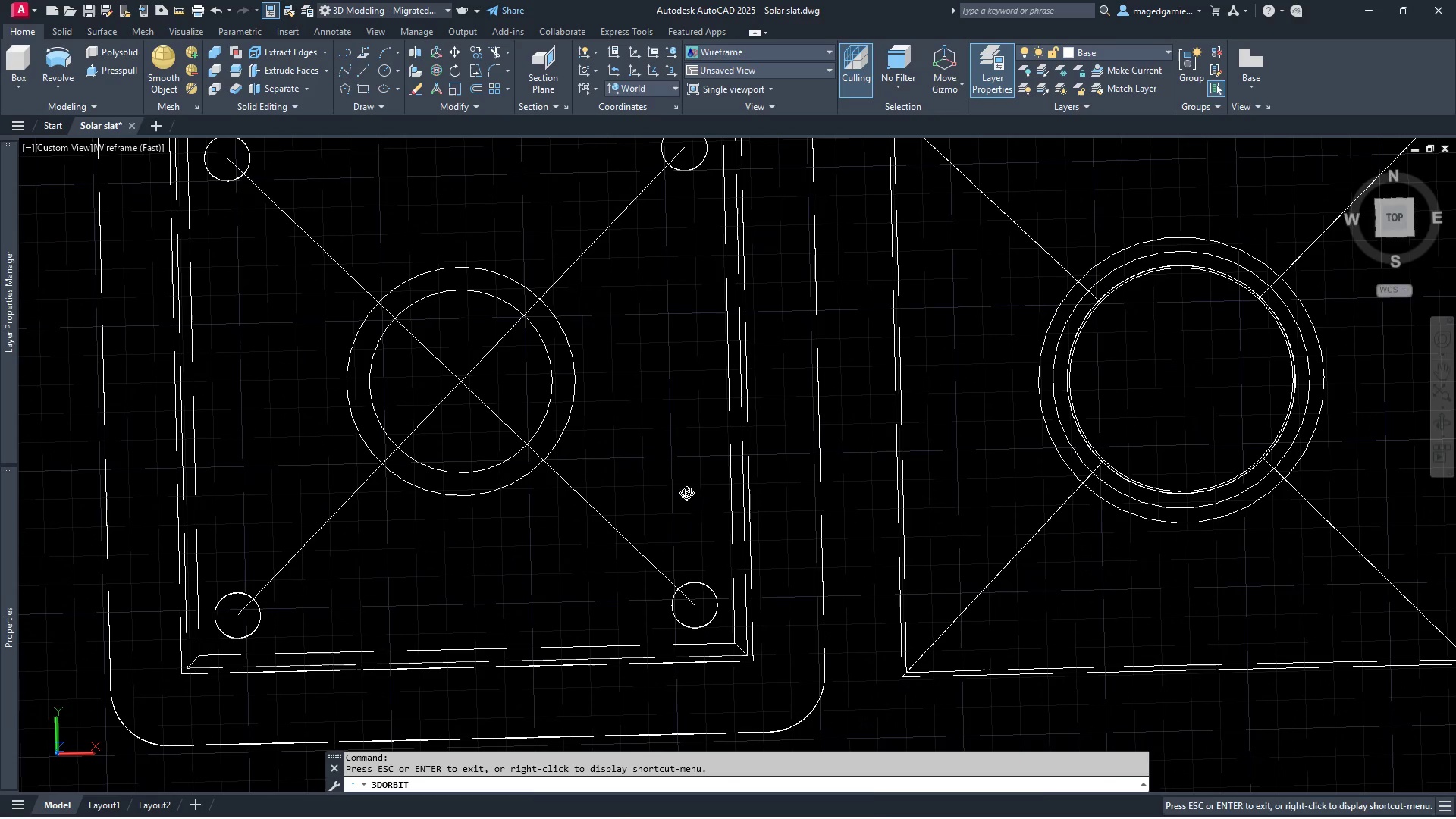 
scroll: coordinate [639, 423], scroll_direction: down, amount: 2.0
 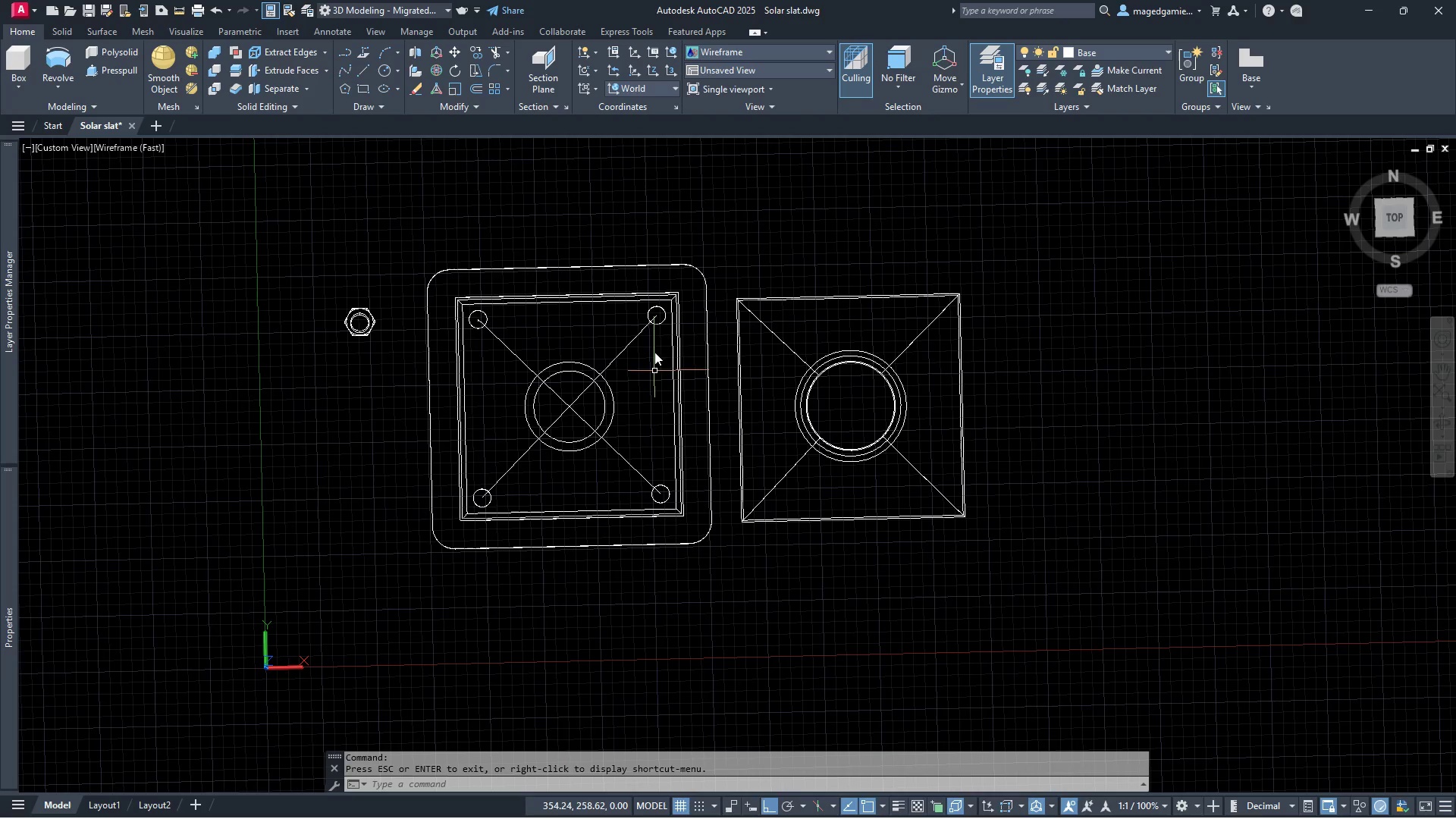 
scroll: coordinate [650, 328], scroll_direction: up, amount: 4.0
 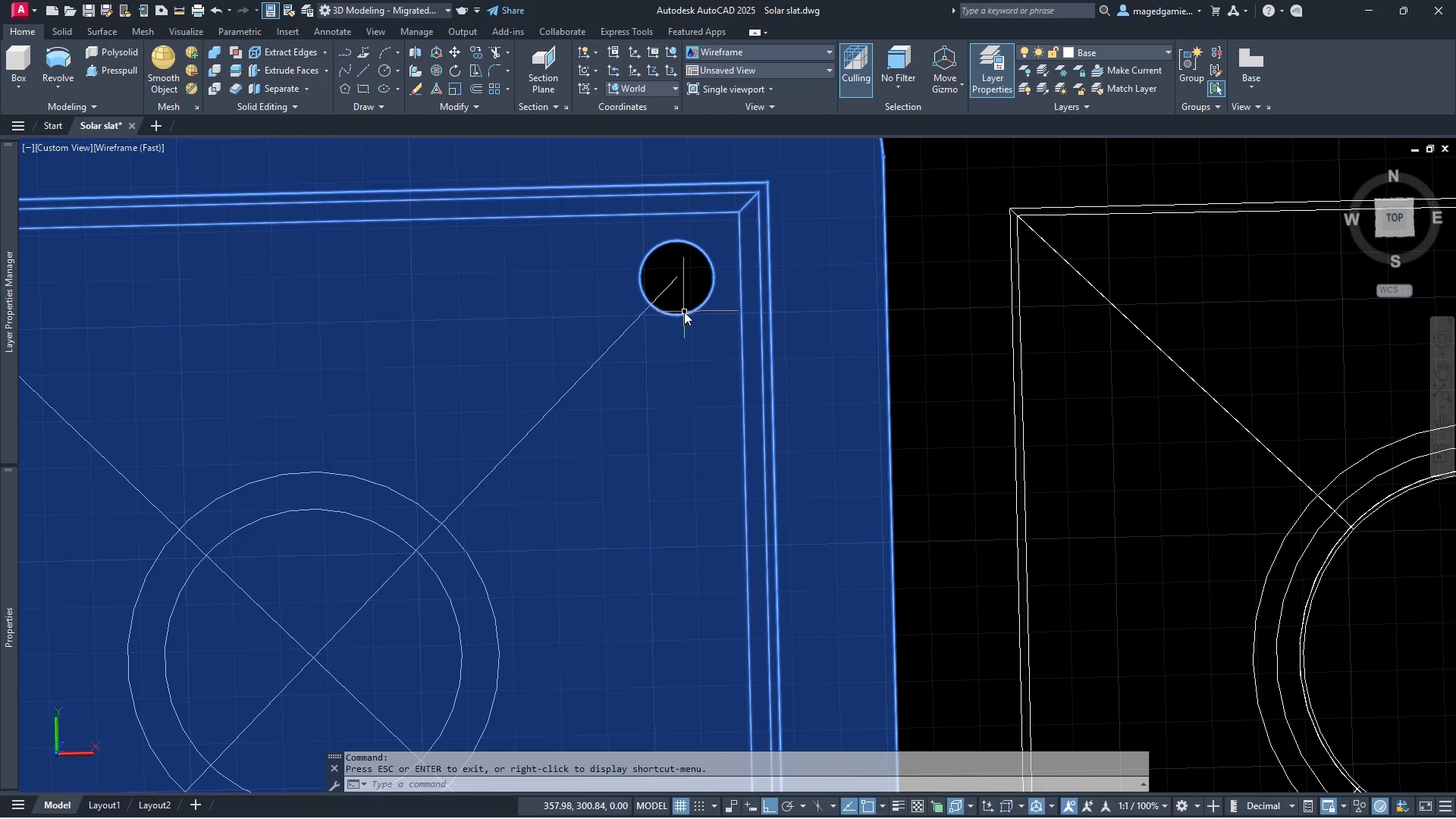 
key(Escape)
 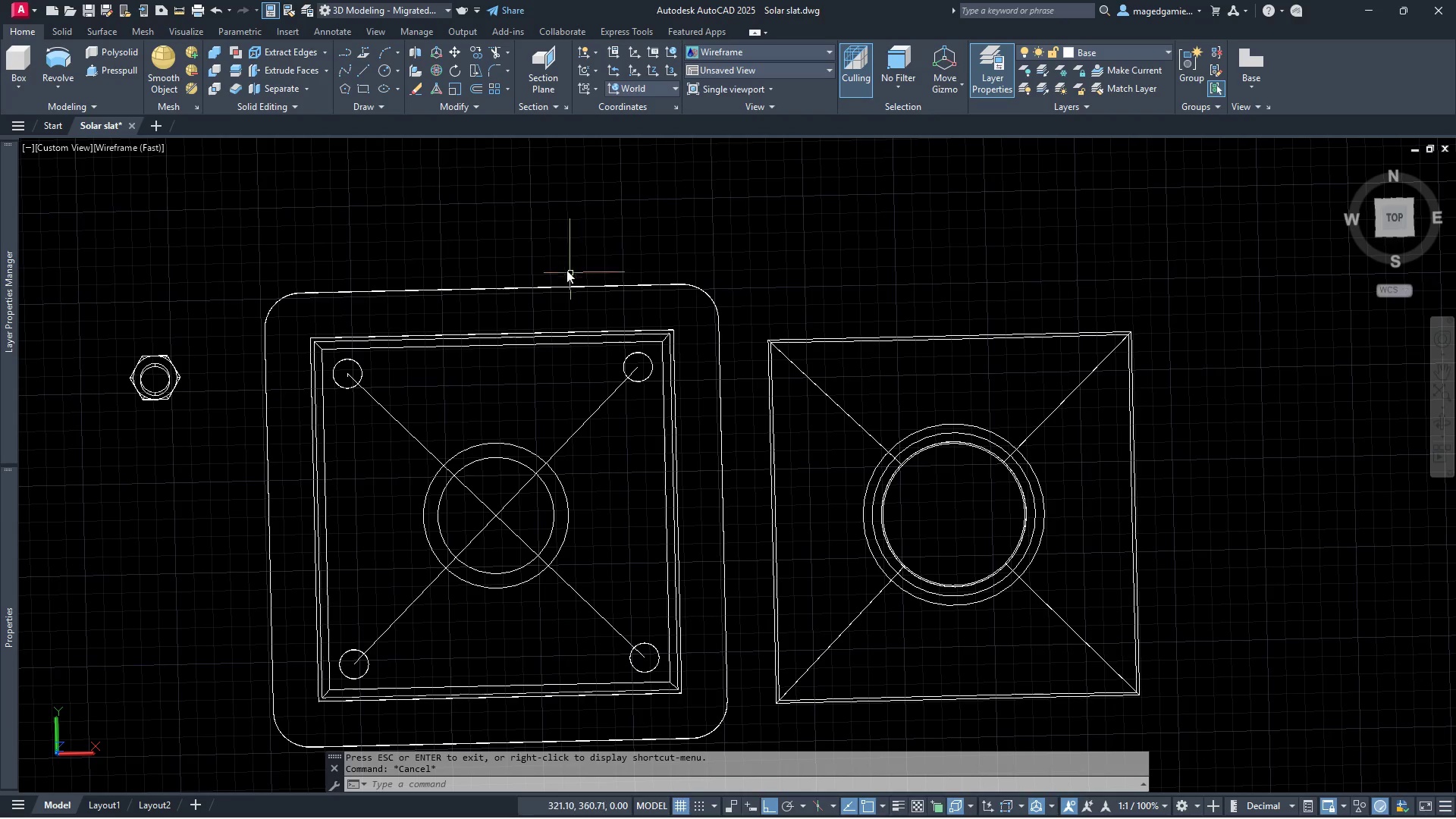 
scroll: coordinate [613, 426], scroll_direction: down, amount: 2.0
 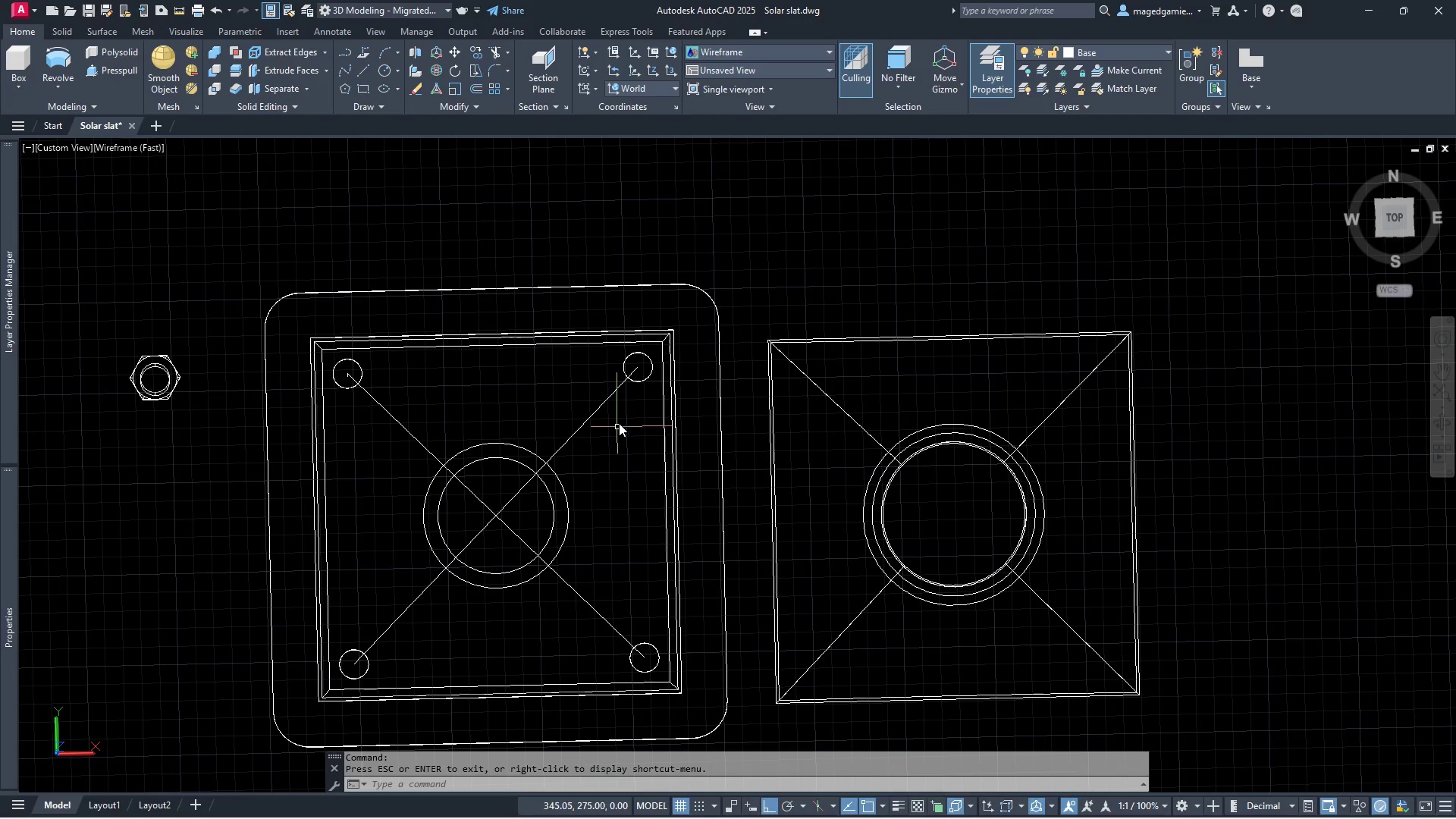 
left_click([558, 251])
 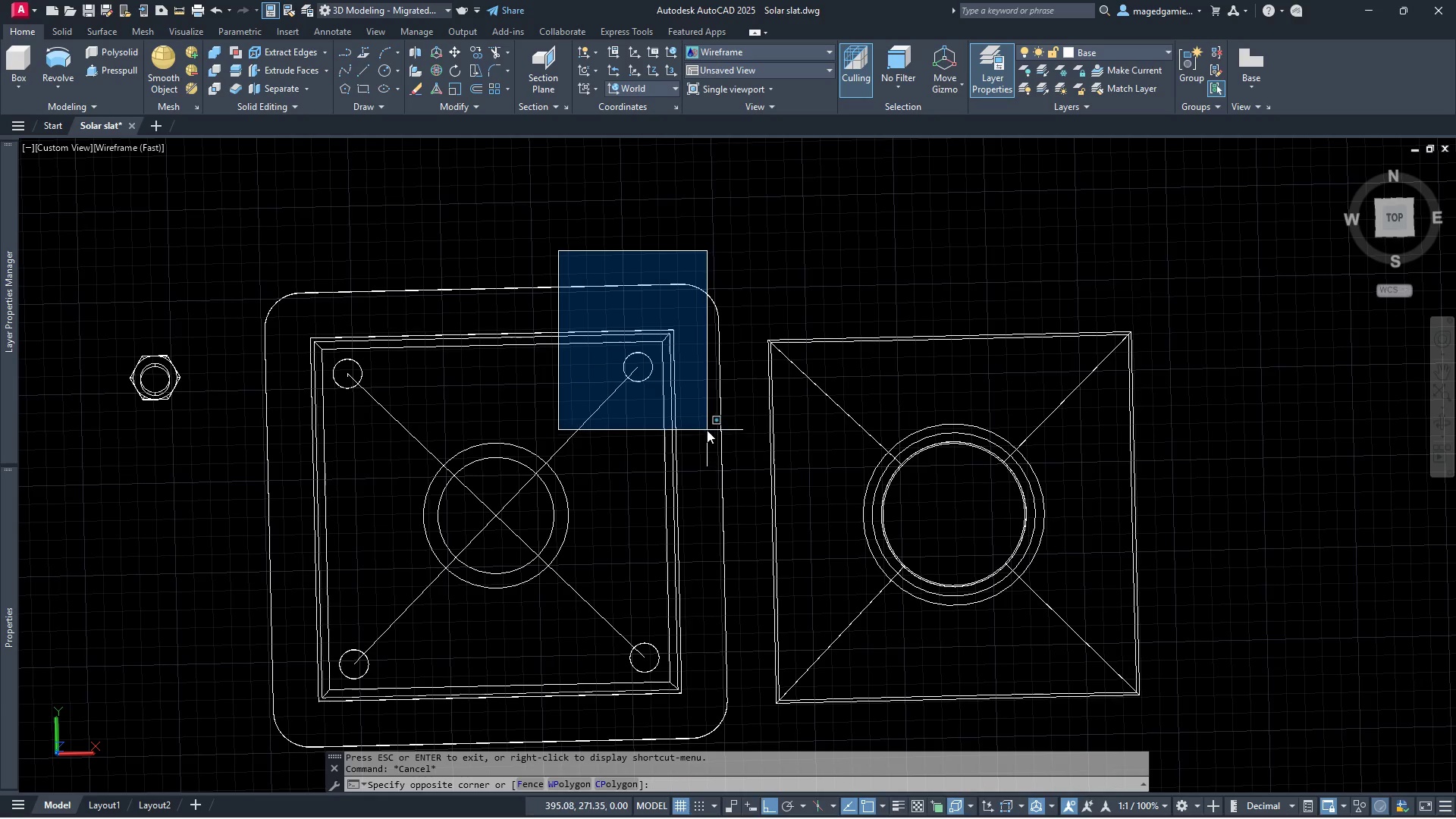 
left_click([700, 427])
 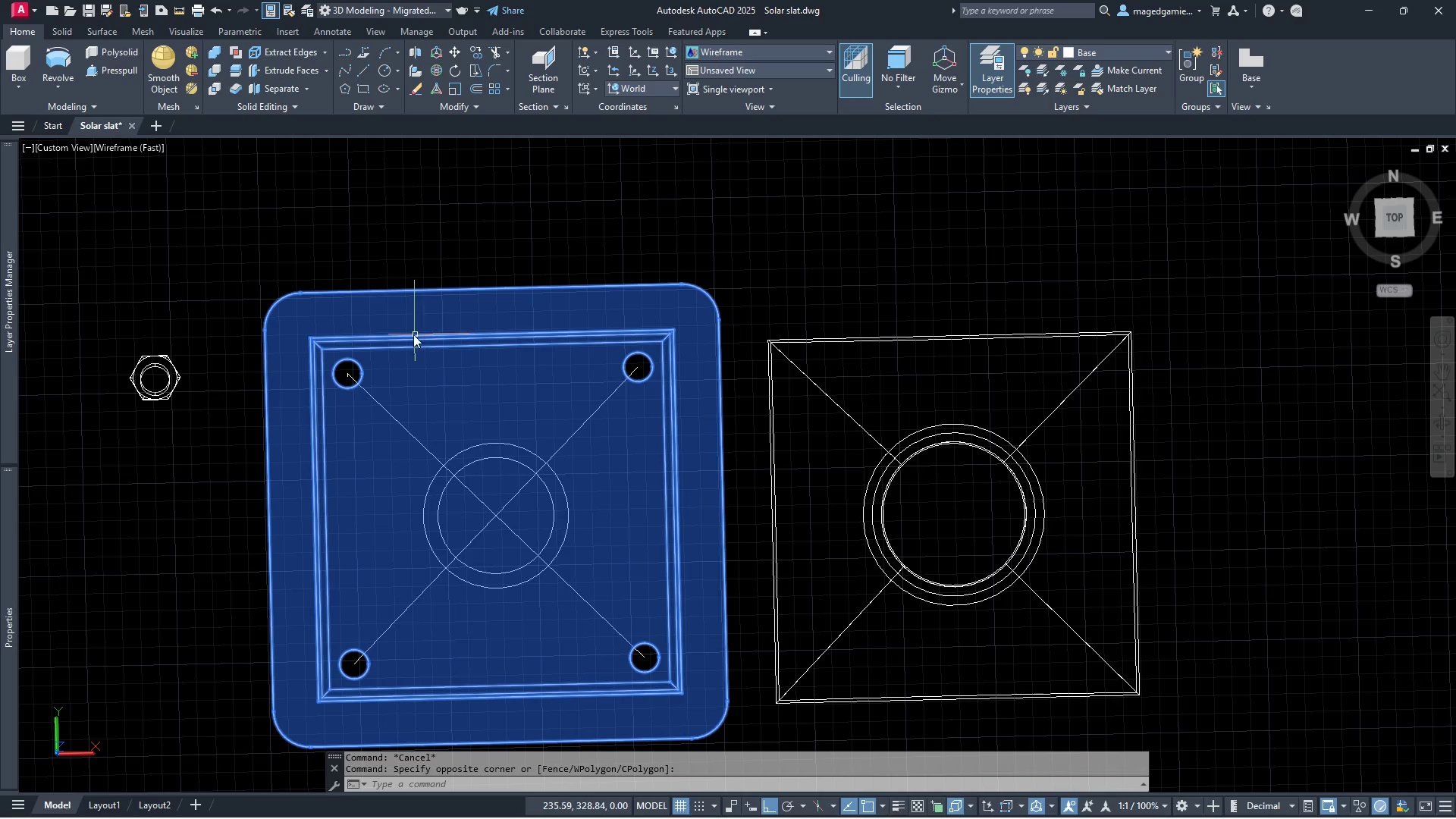 
key(Escape)
 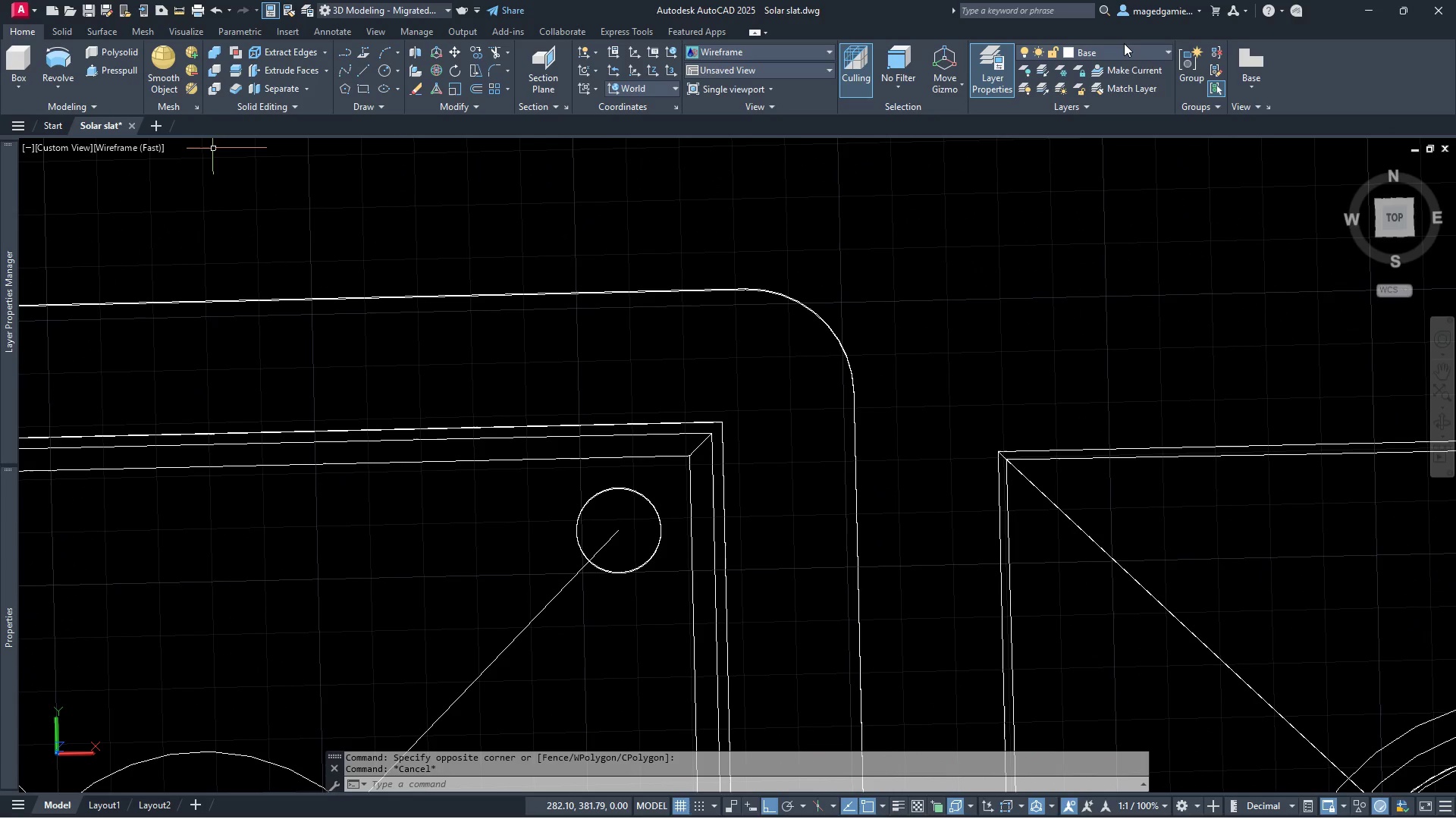 
scroll: coordinate [645, 266], scroll_direction: up, amount: 3.0
 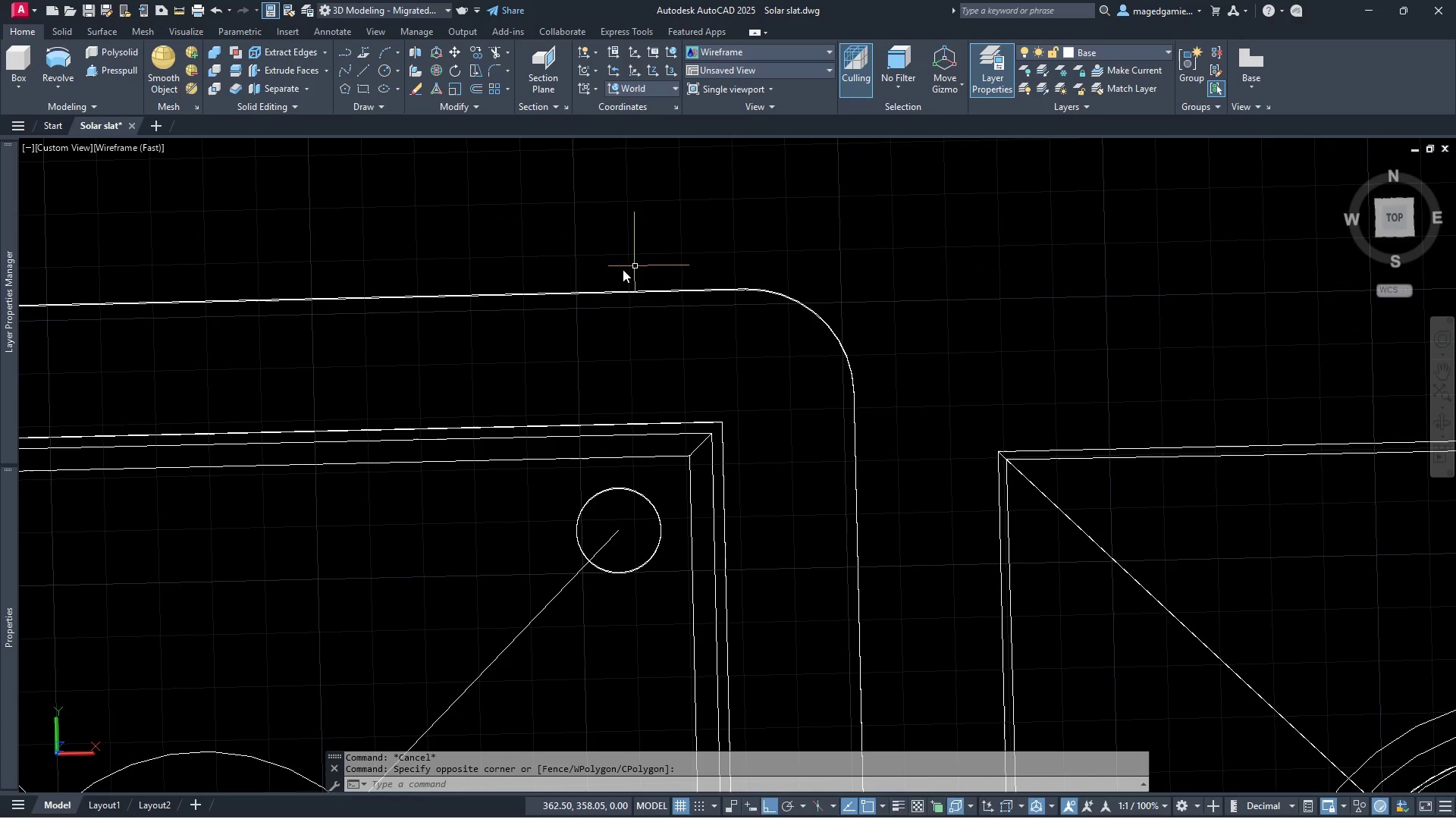 
left_click([1124, 51])
 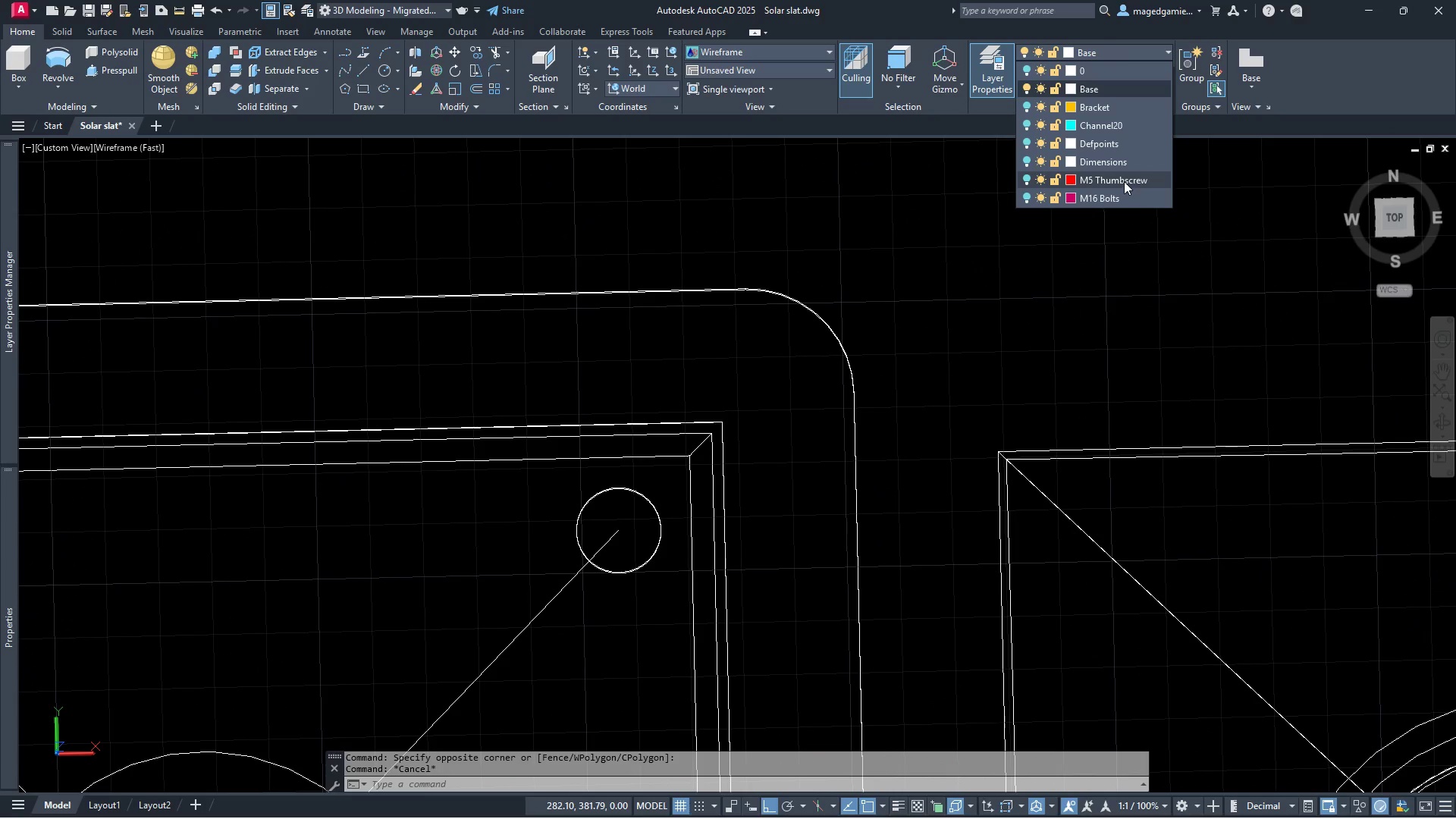 
left_click([1125, 180])
 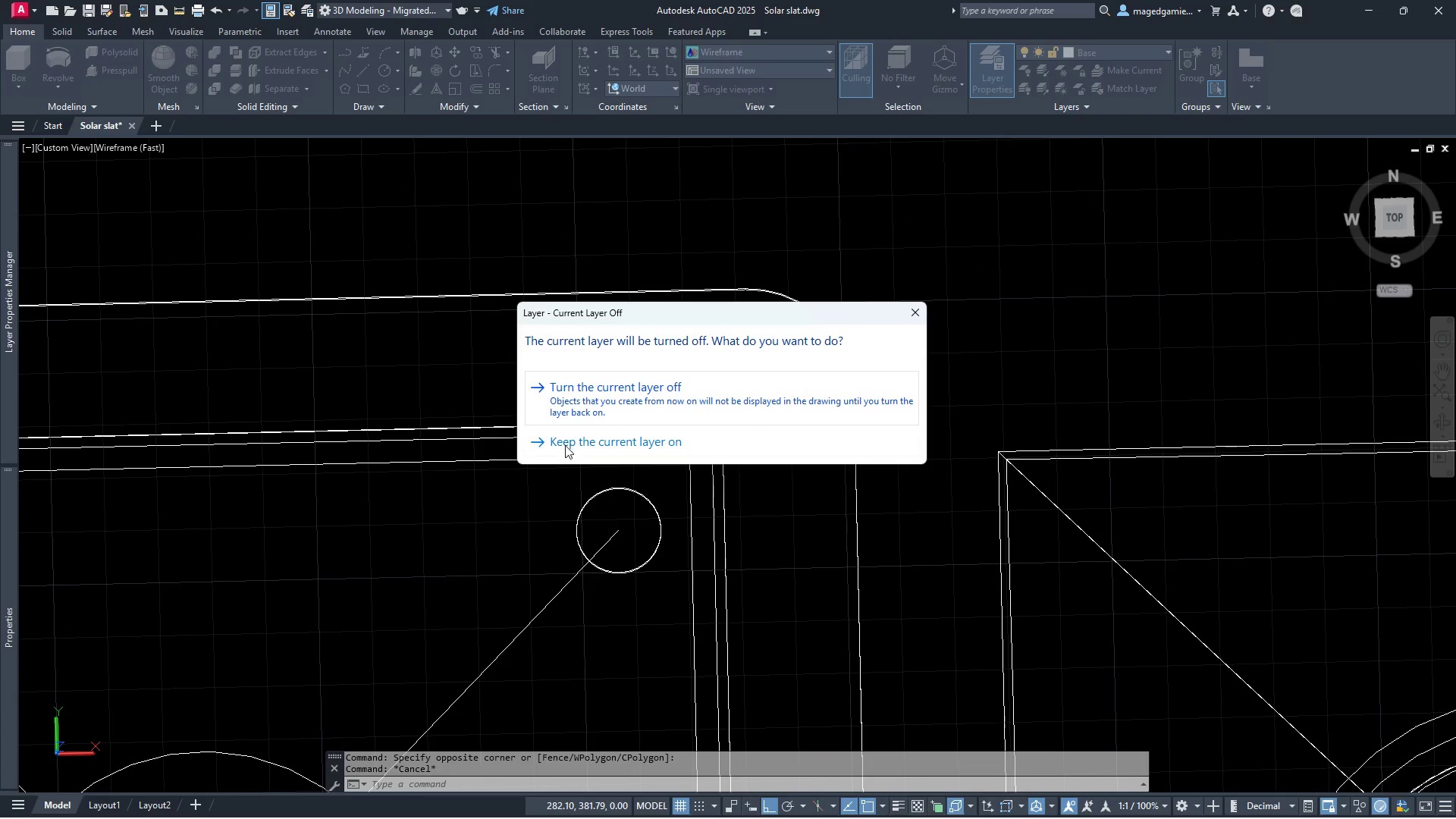 
left_click([561, 447])
 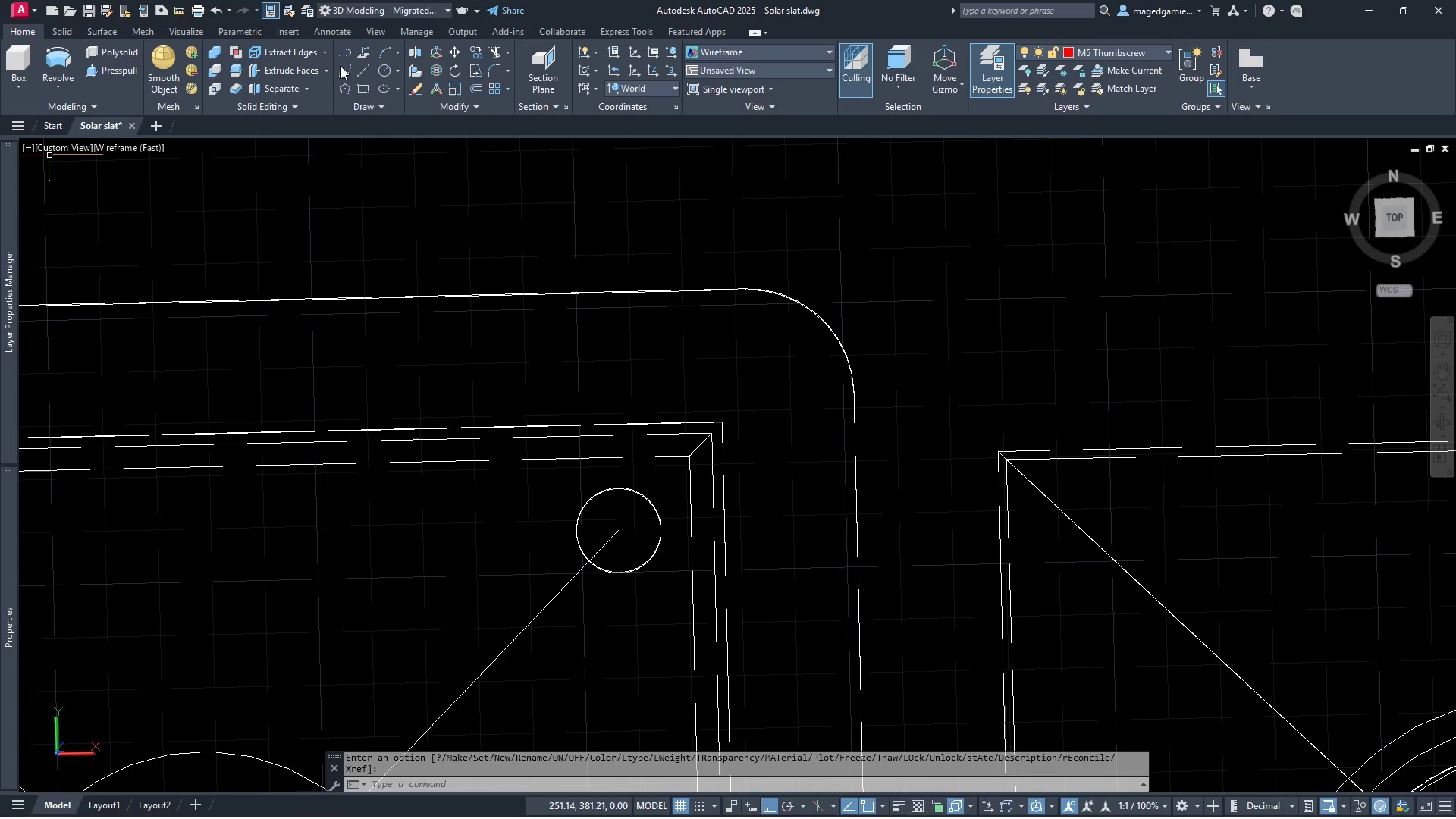 
wait(5.24)
 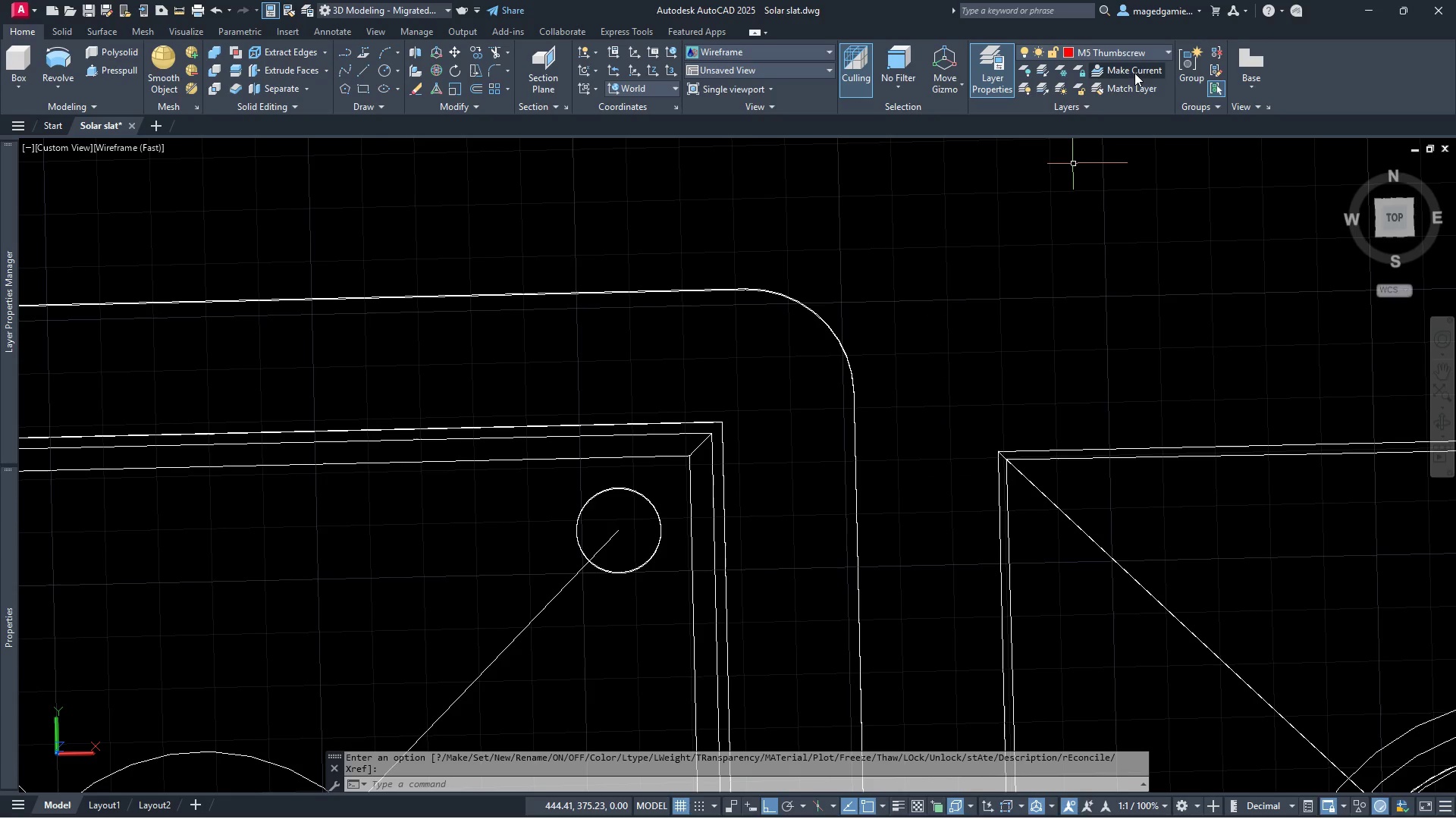 
left_click([384, 68])
 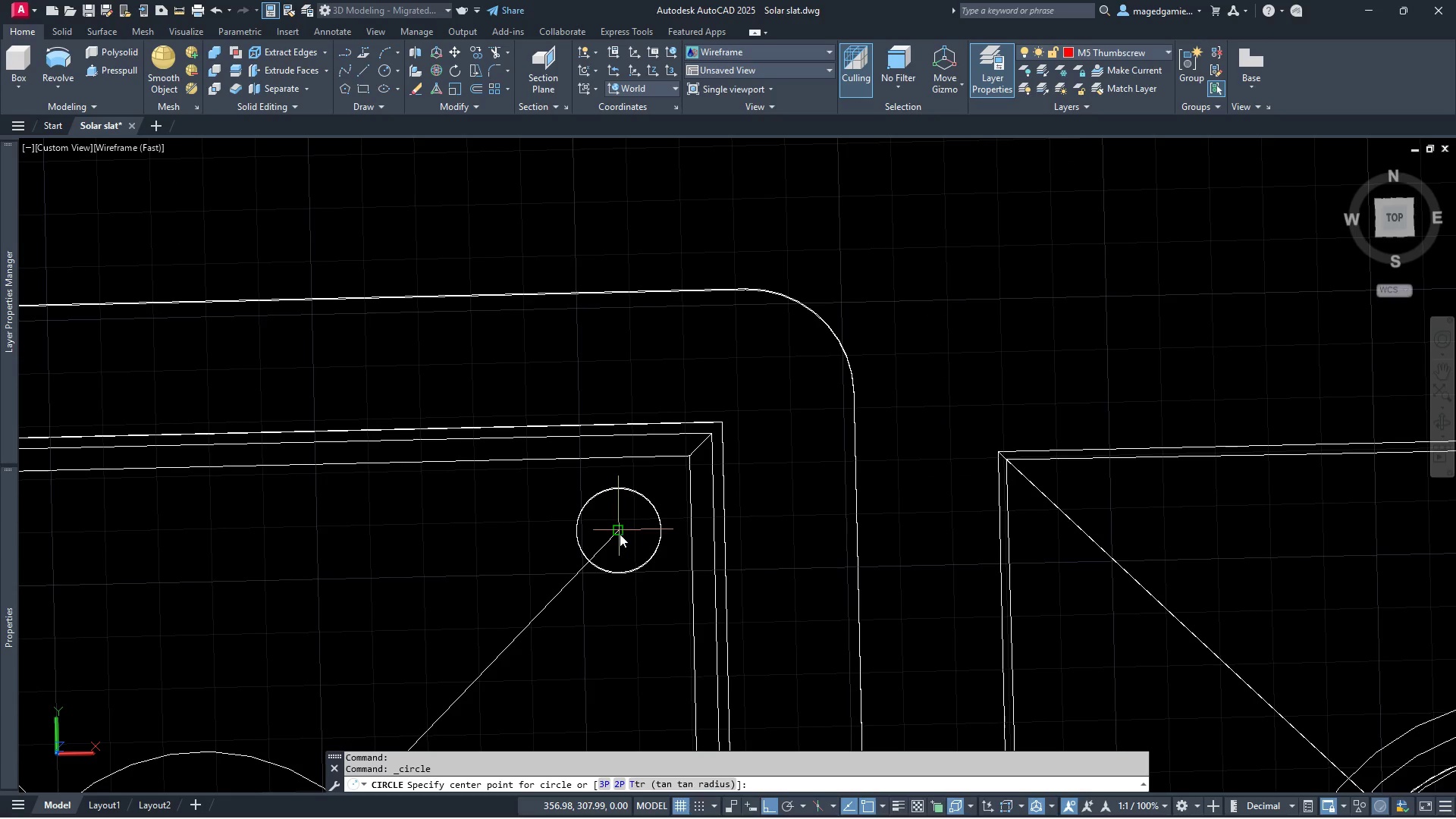 
left_click([620, 534])
 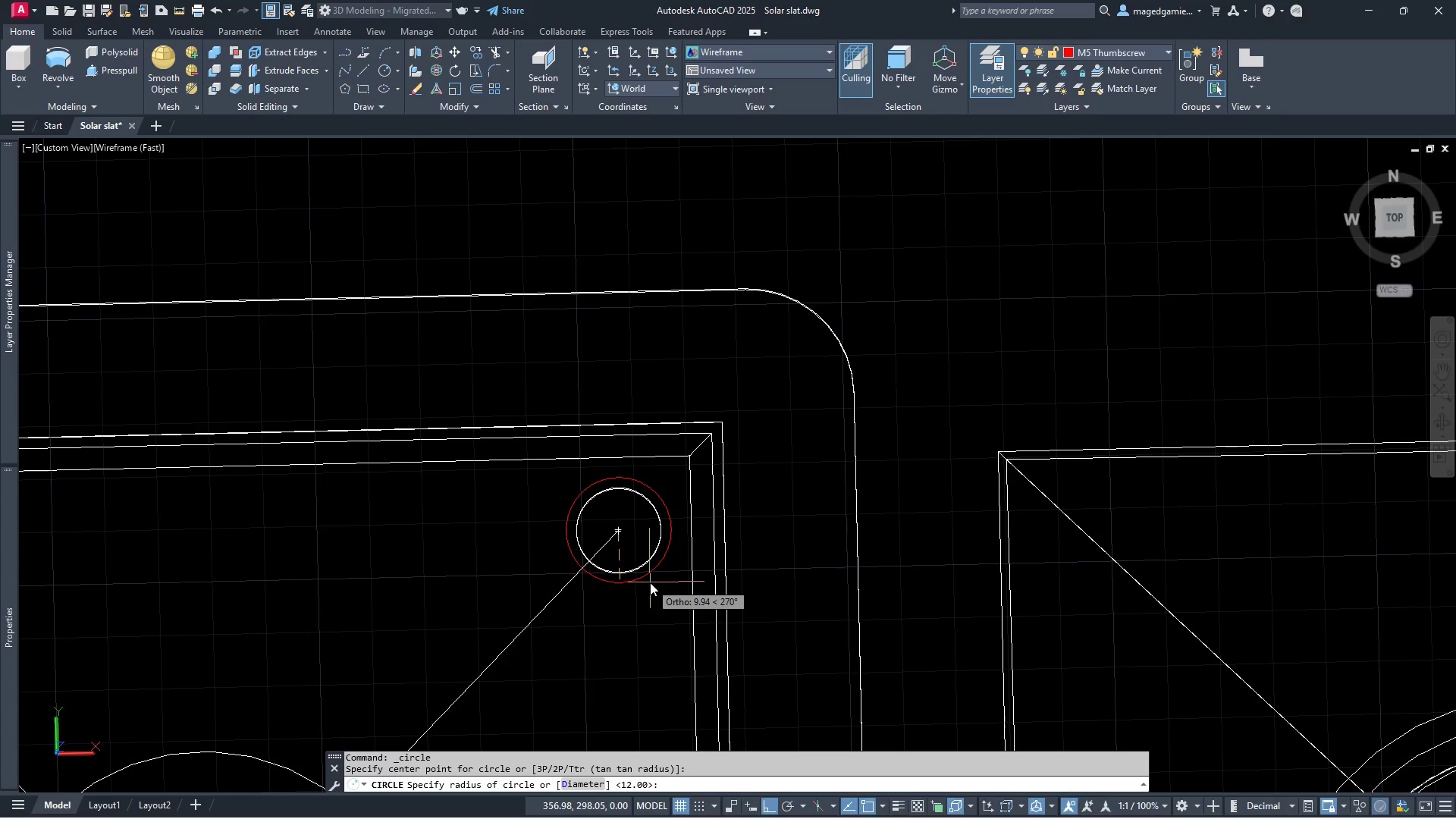 
key(8)
 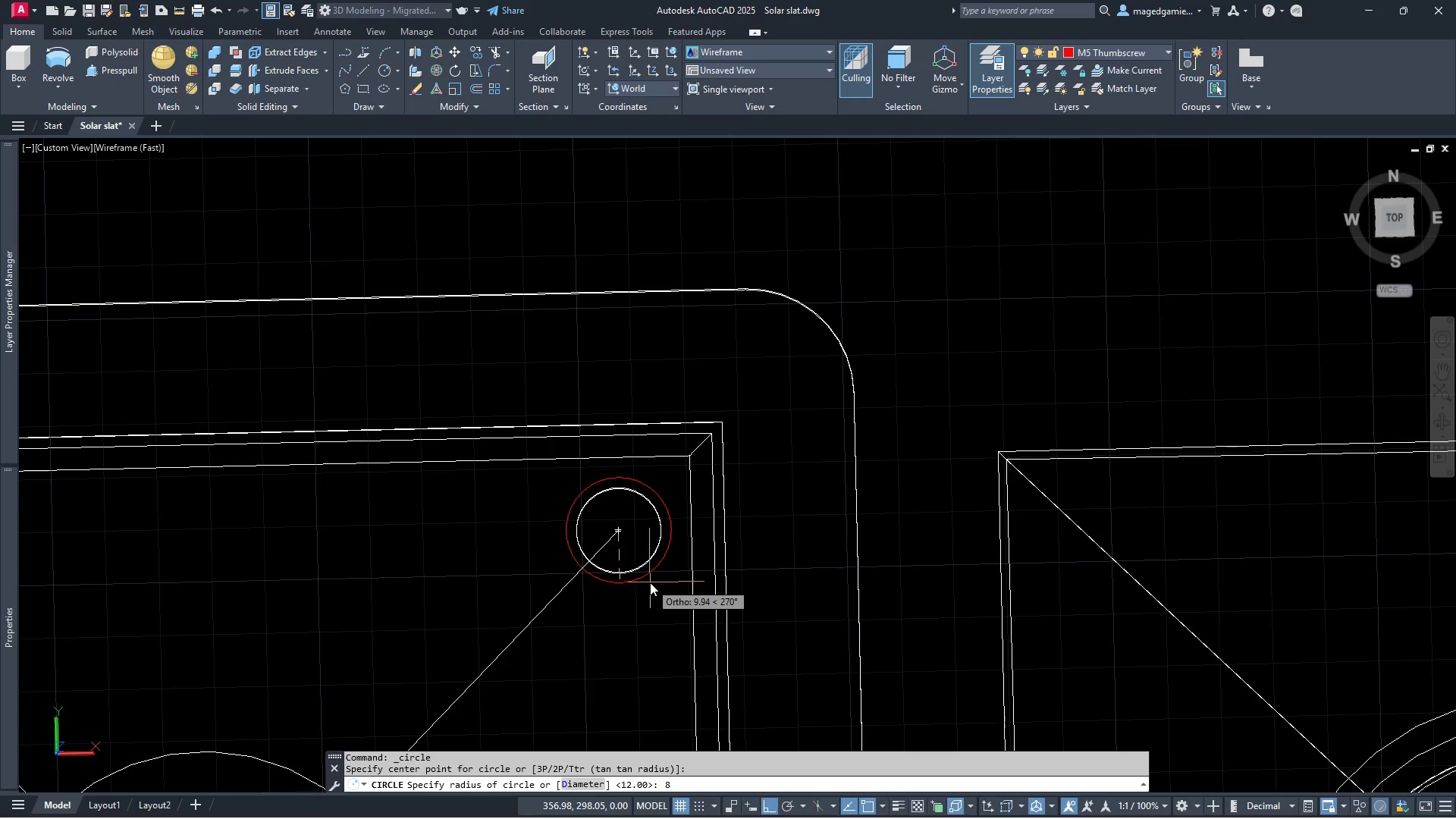 
key(Enter)
 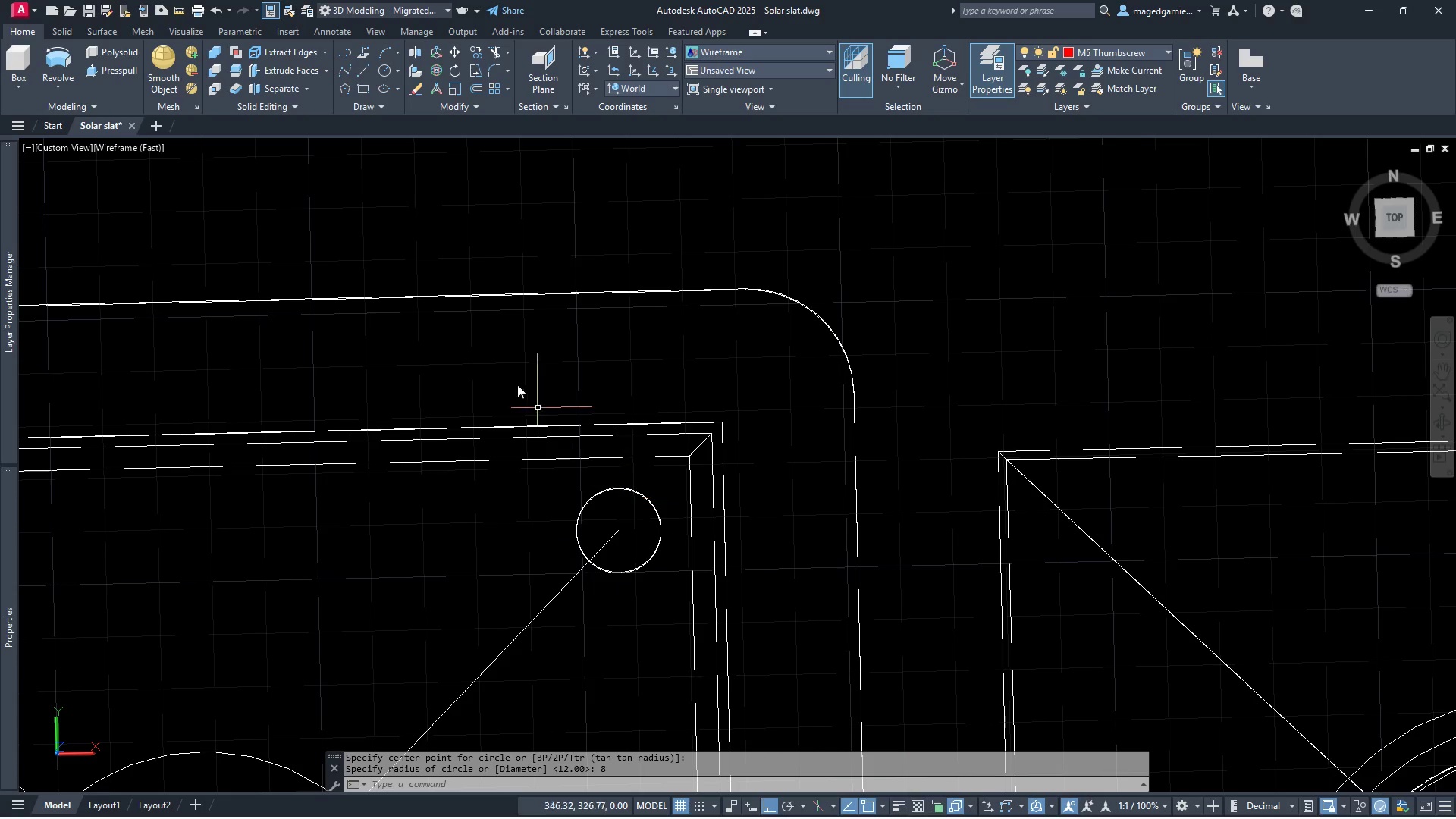 
left_click([490, 359])
 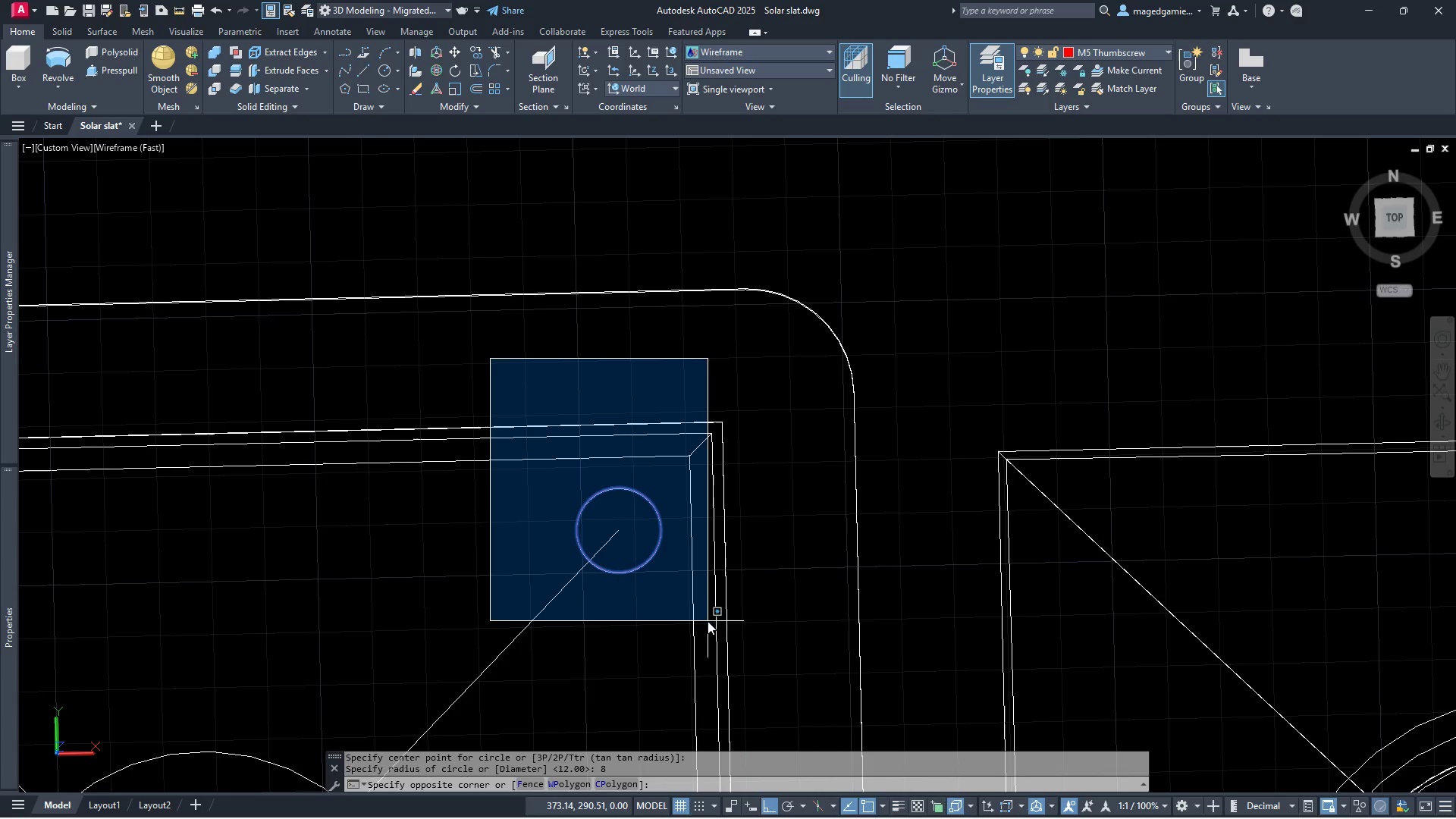 
left_click([711, 624])
 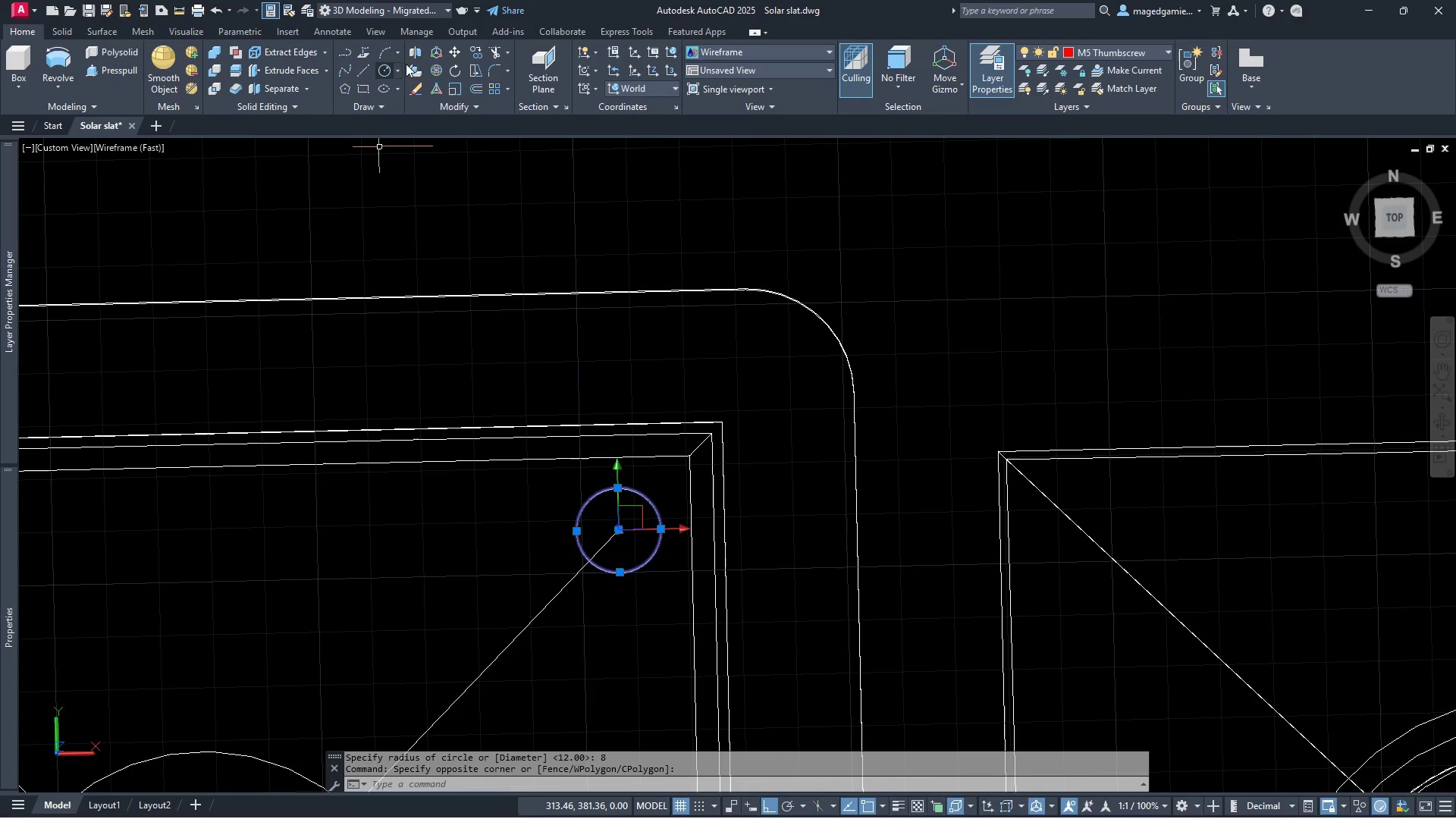 
left_click([457, 53])
 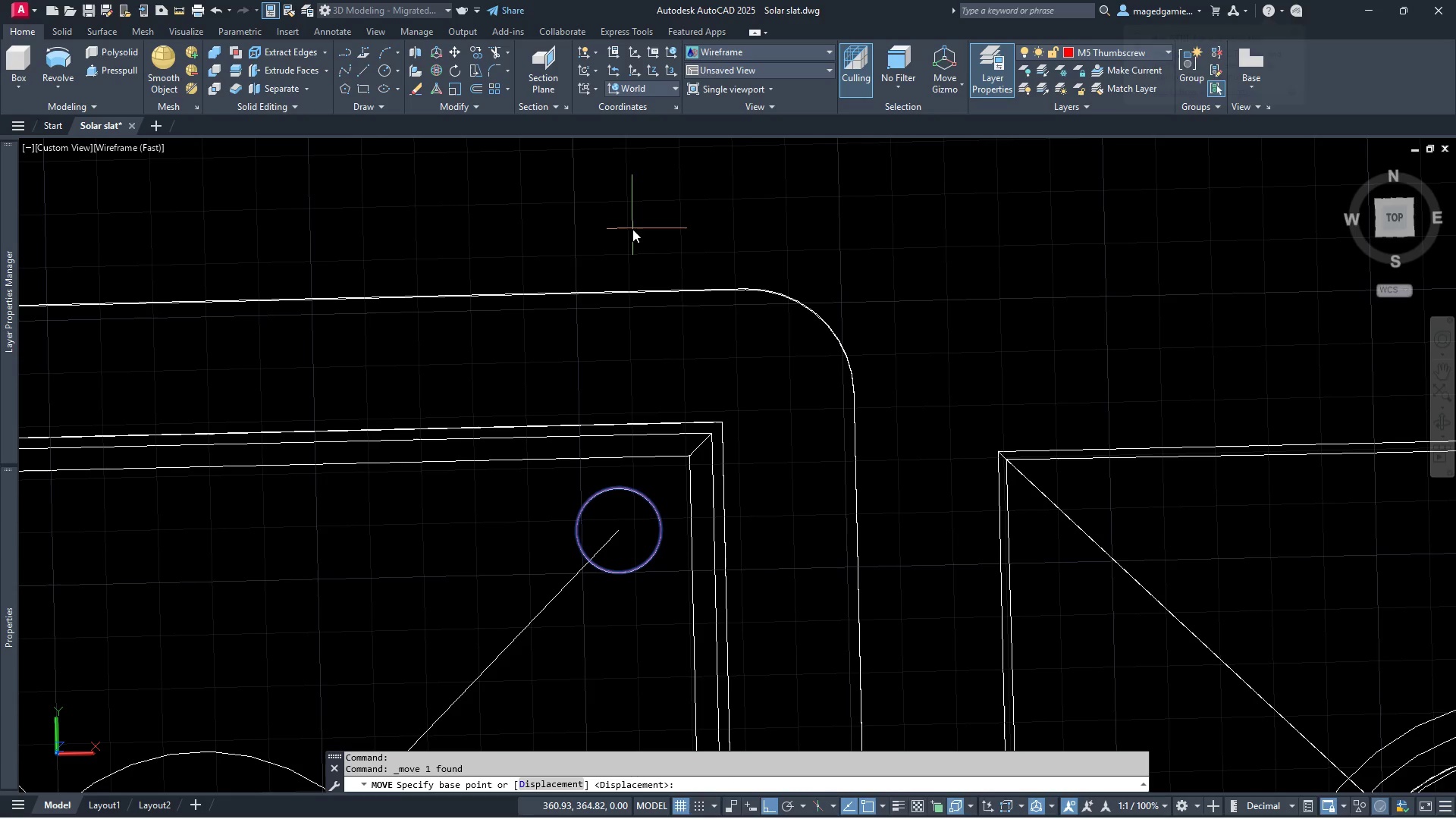 
left_click([632, 229])
 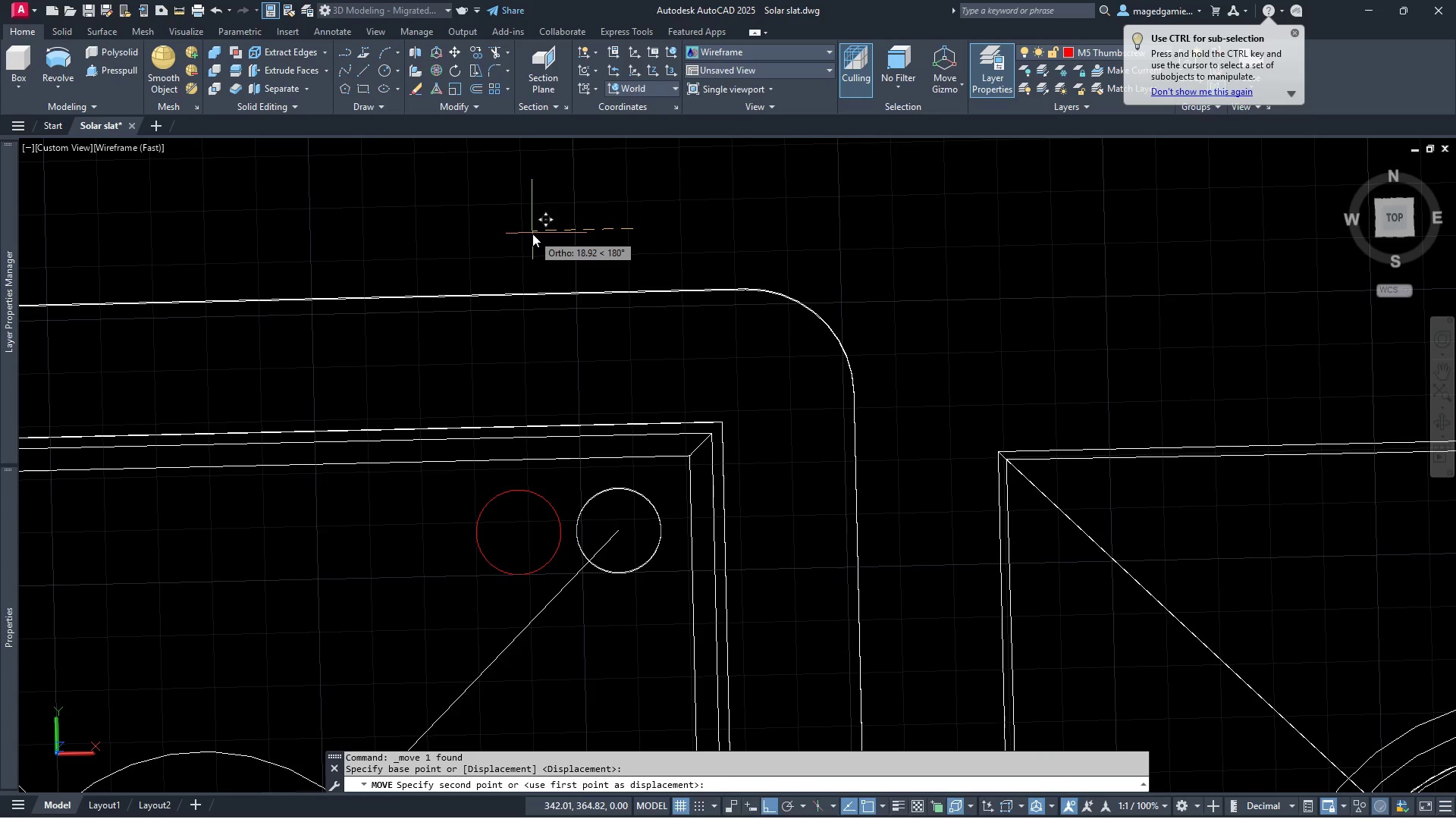 
type(10)
 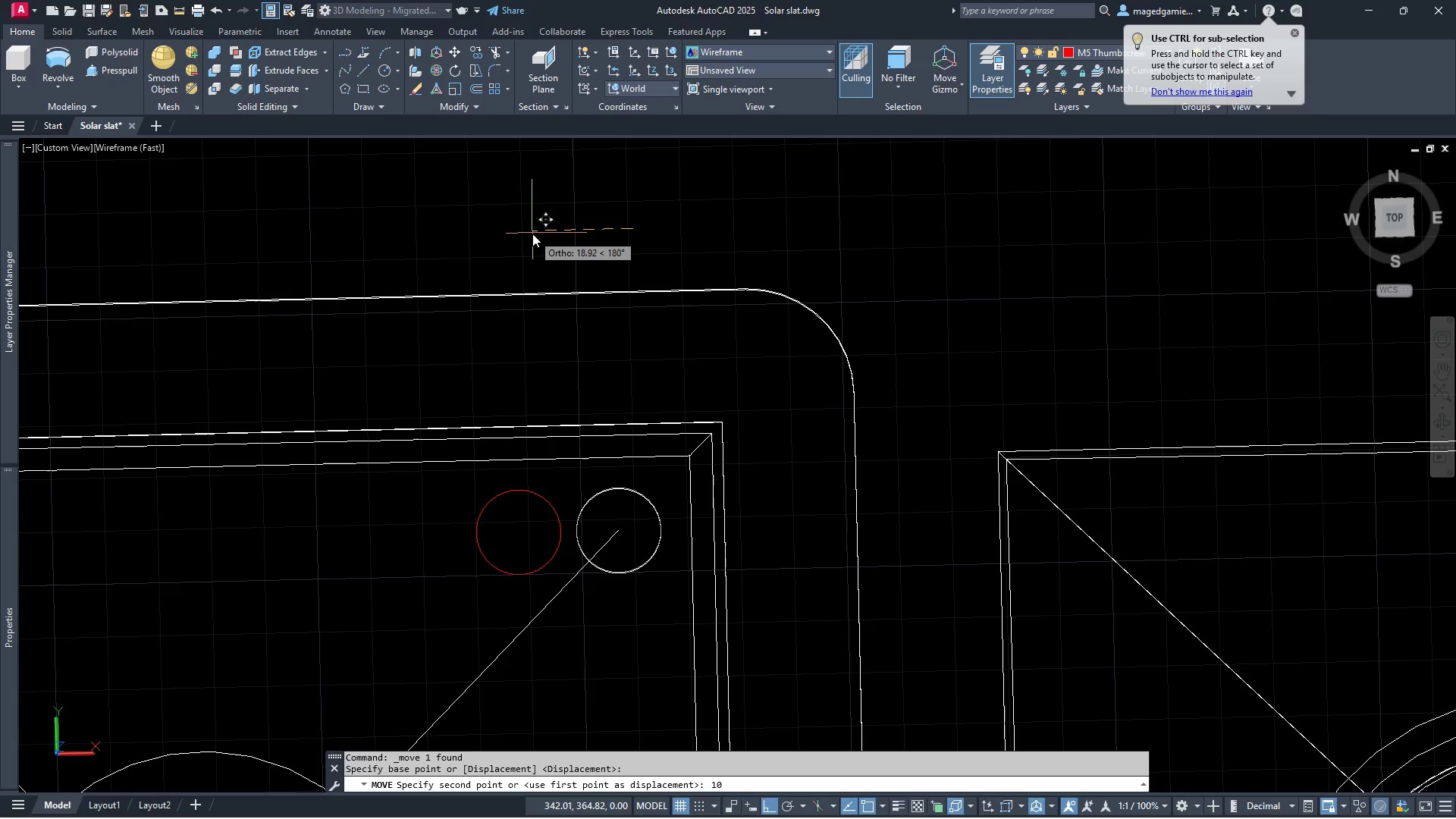 
key(Enter)
 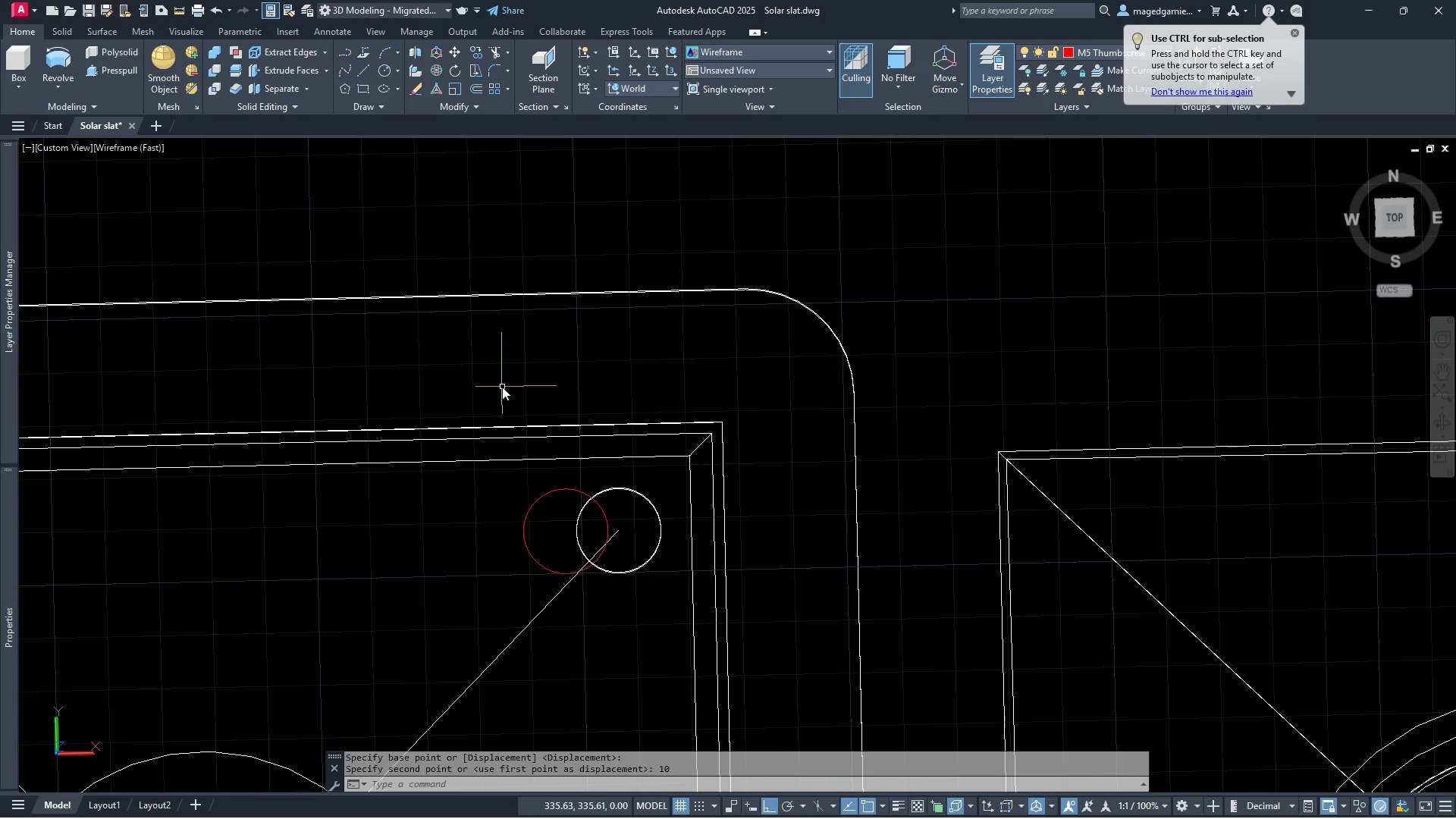 
left_click([497, 392])
 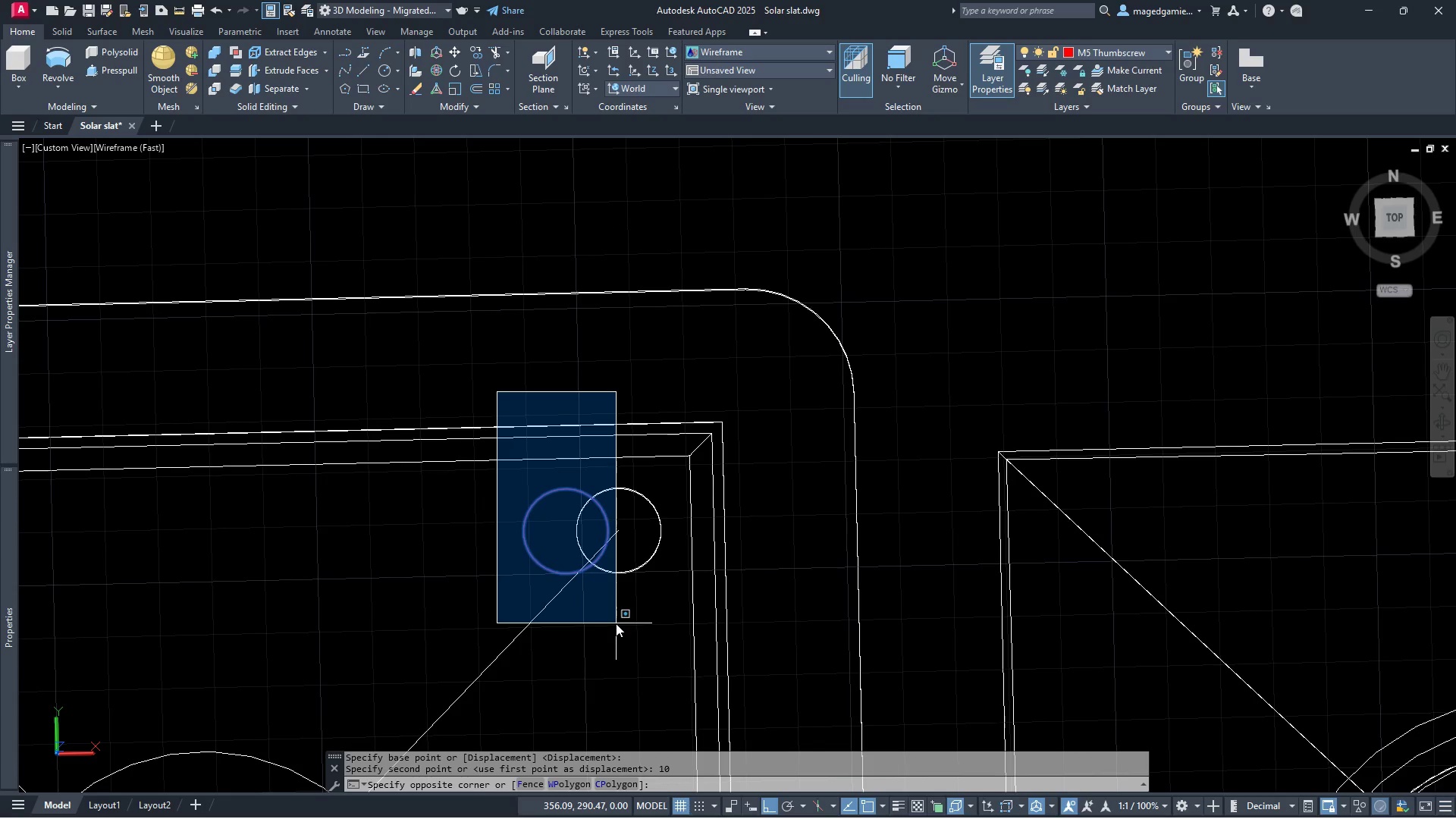 
left_click([613, 621])
 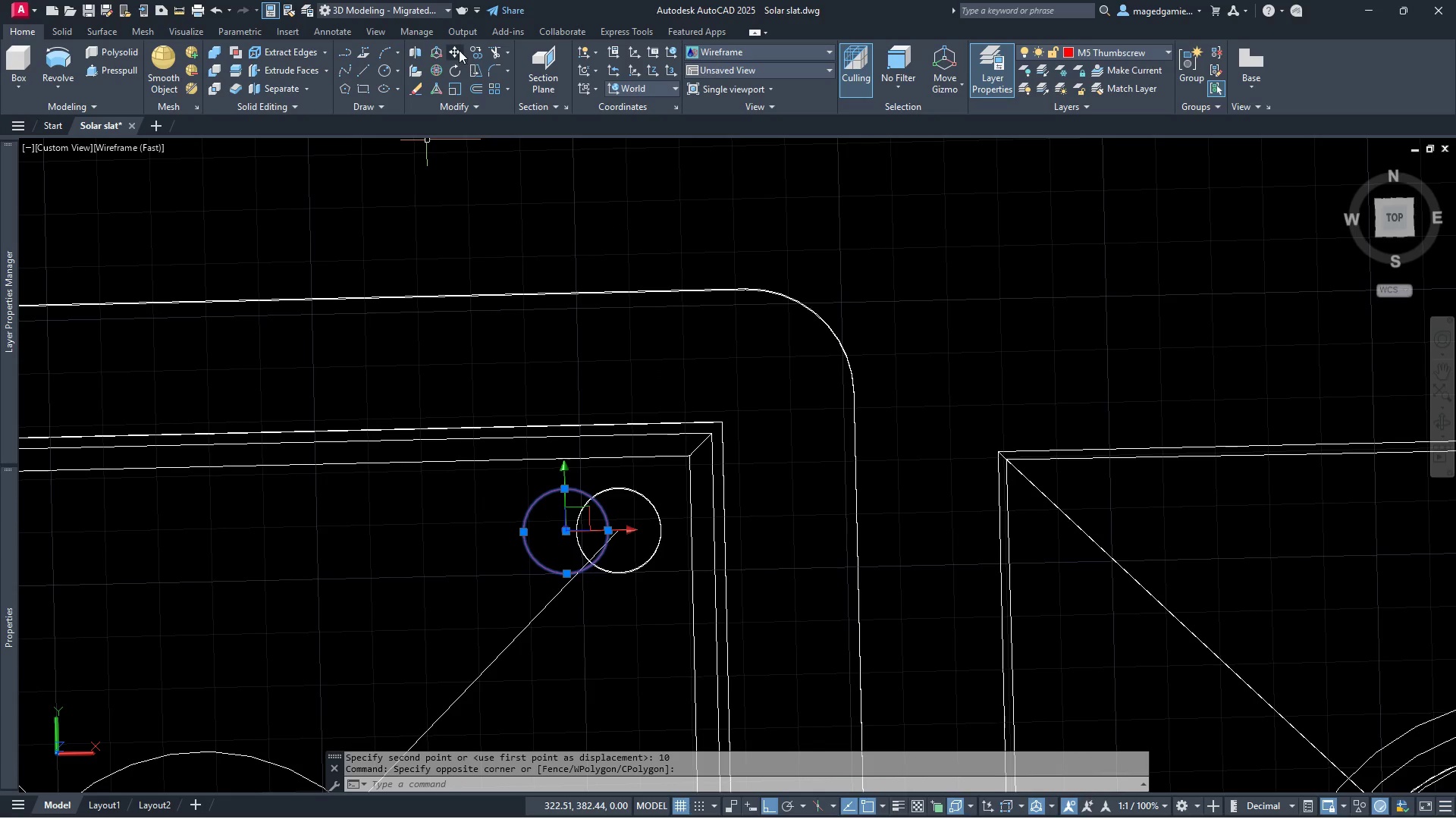 
left_click([454, 50])
 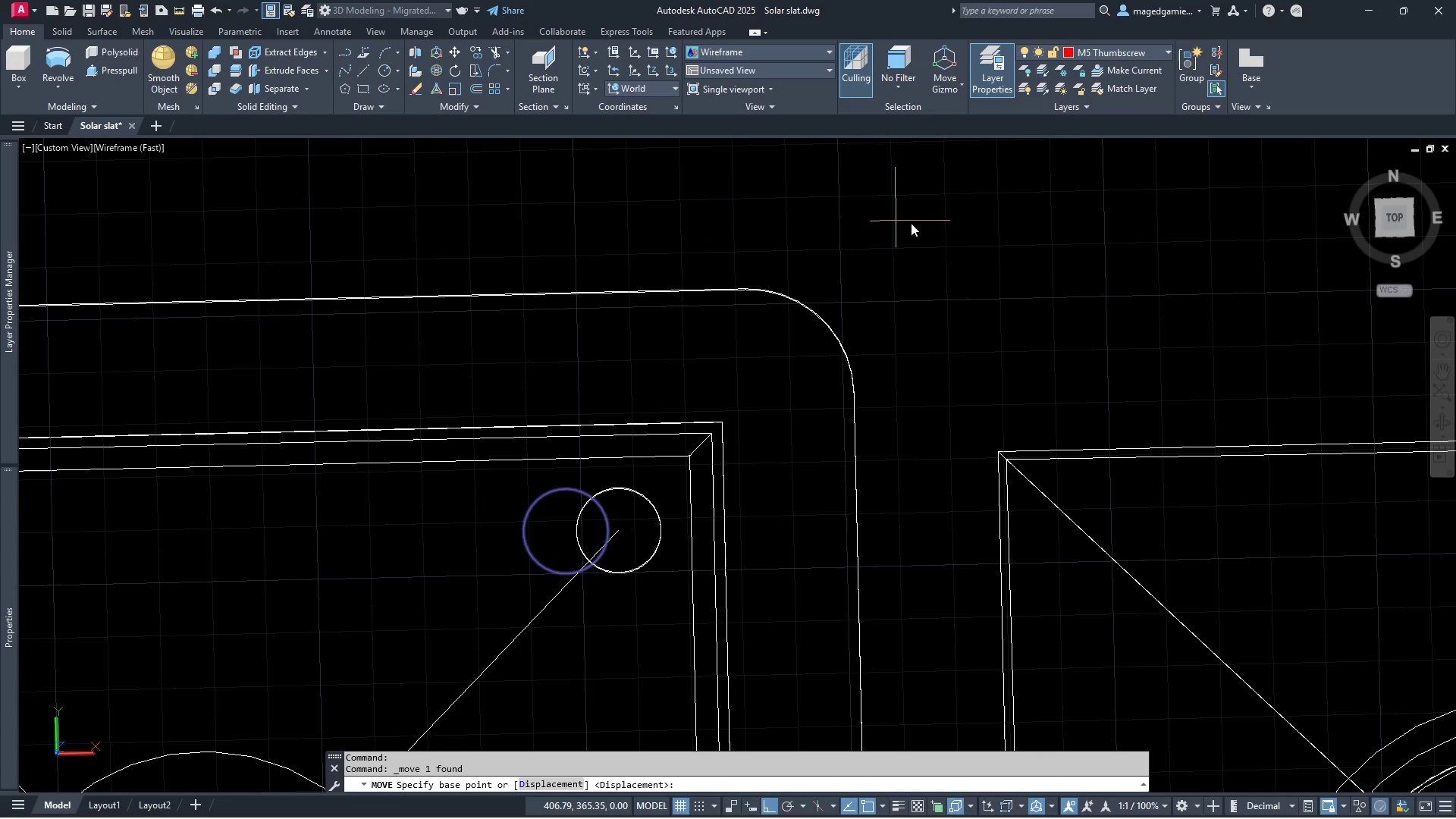 
left_click([948, 230])
 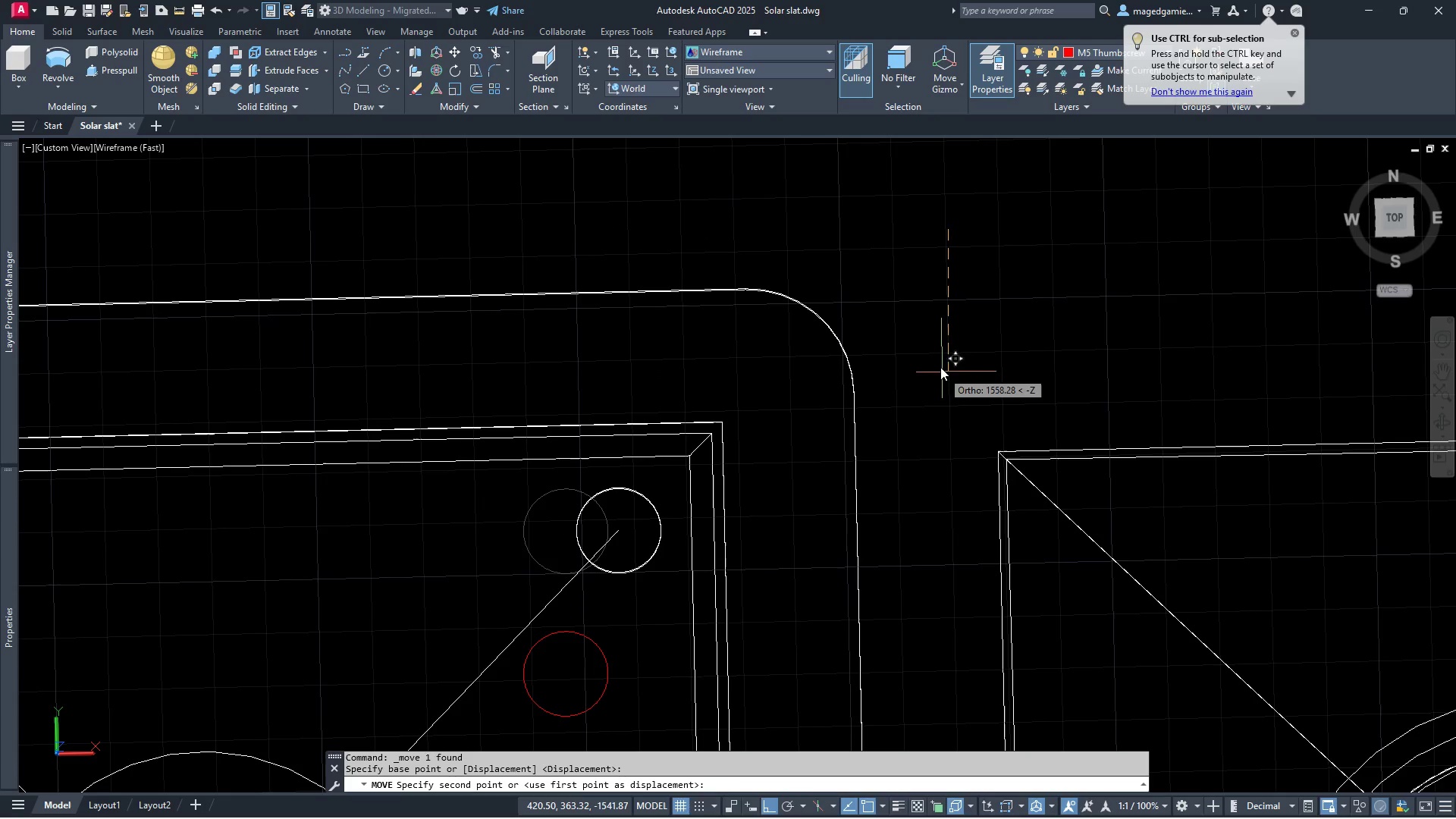 
type(10)
 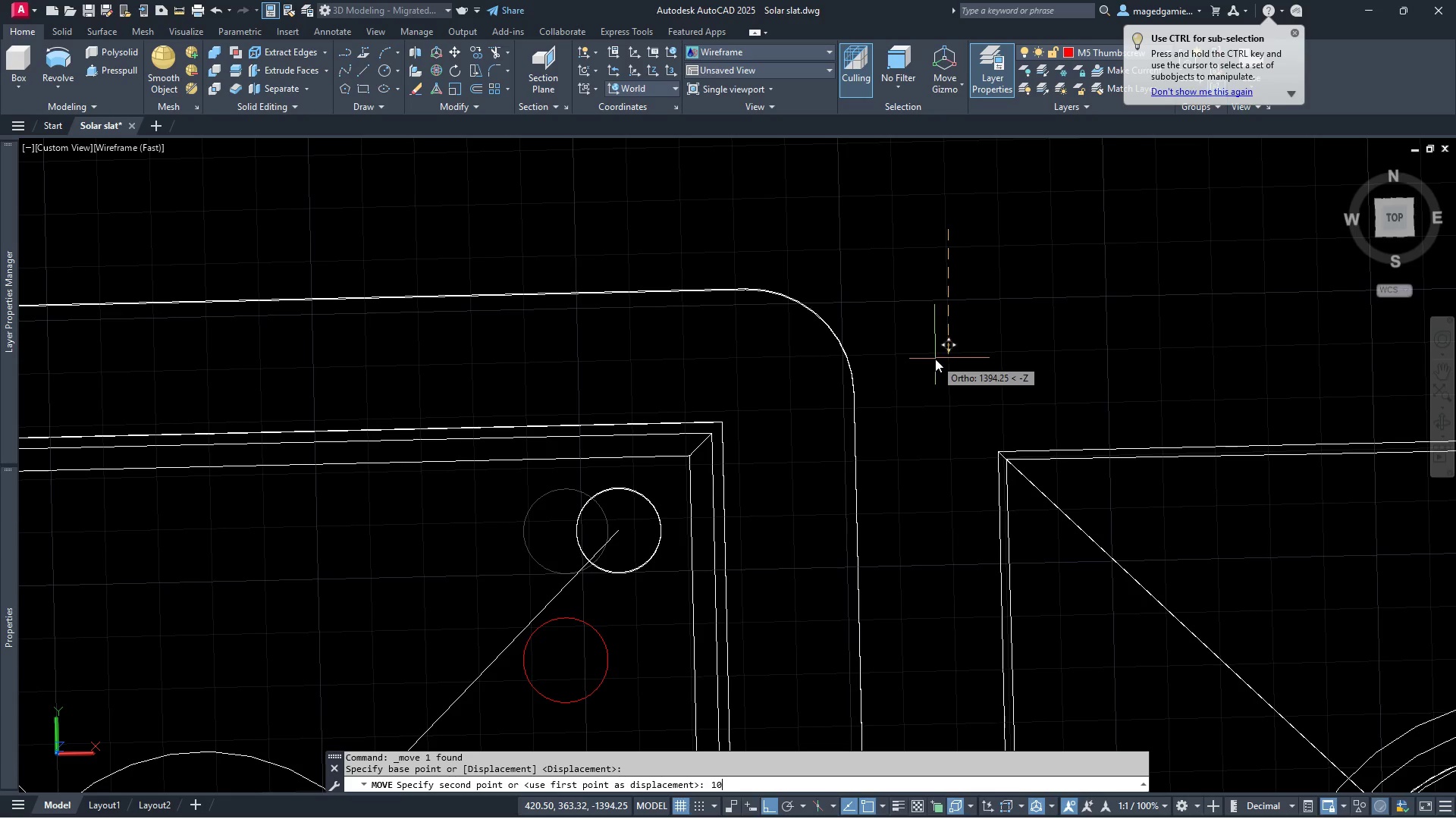 
key(Enter)
 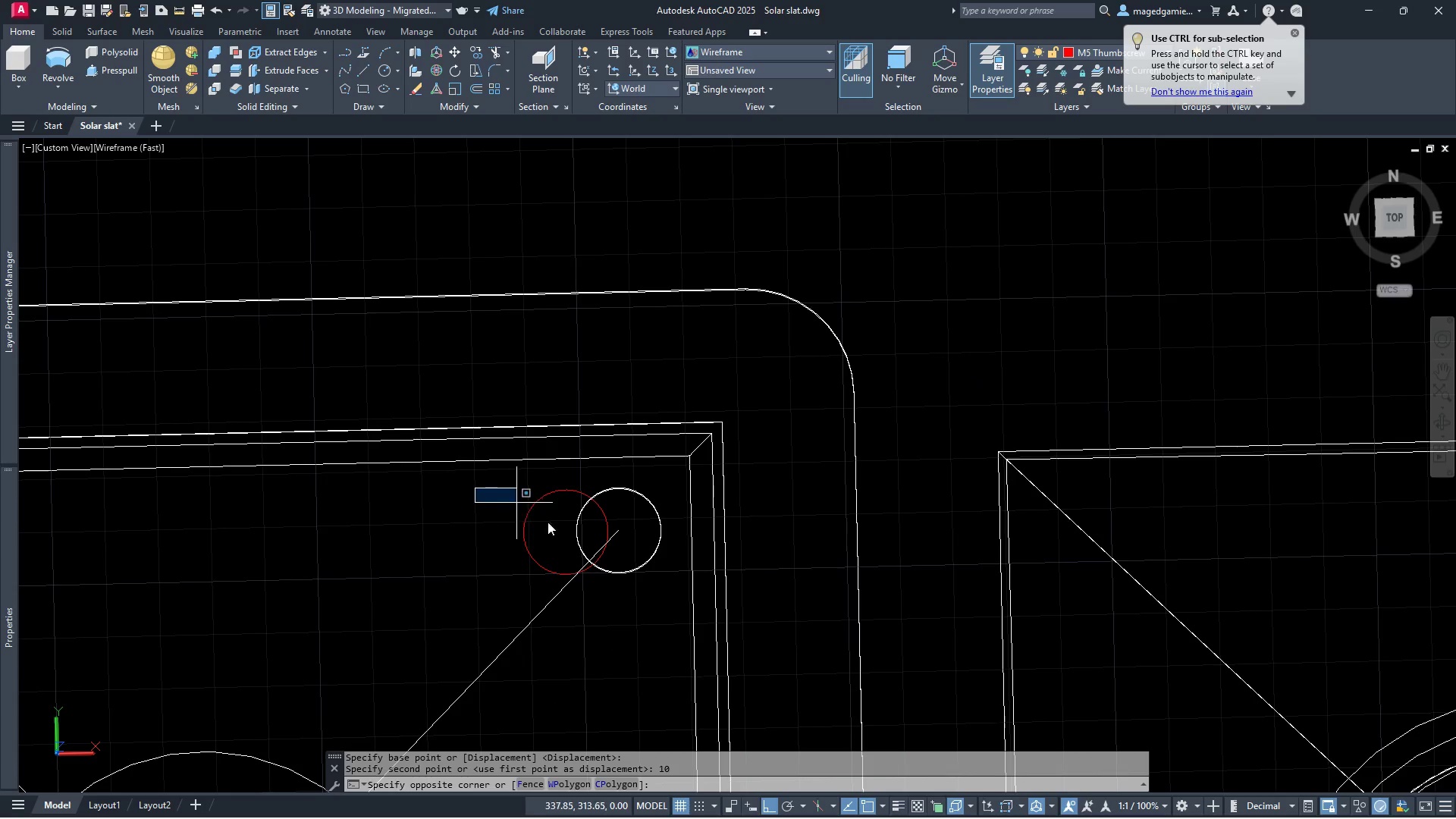 
left_click([624, 597])
 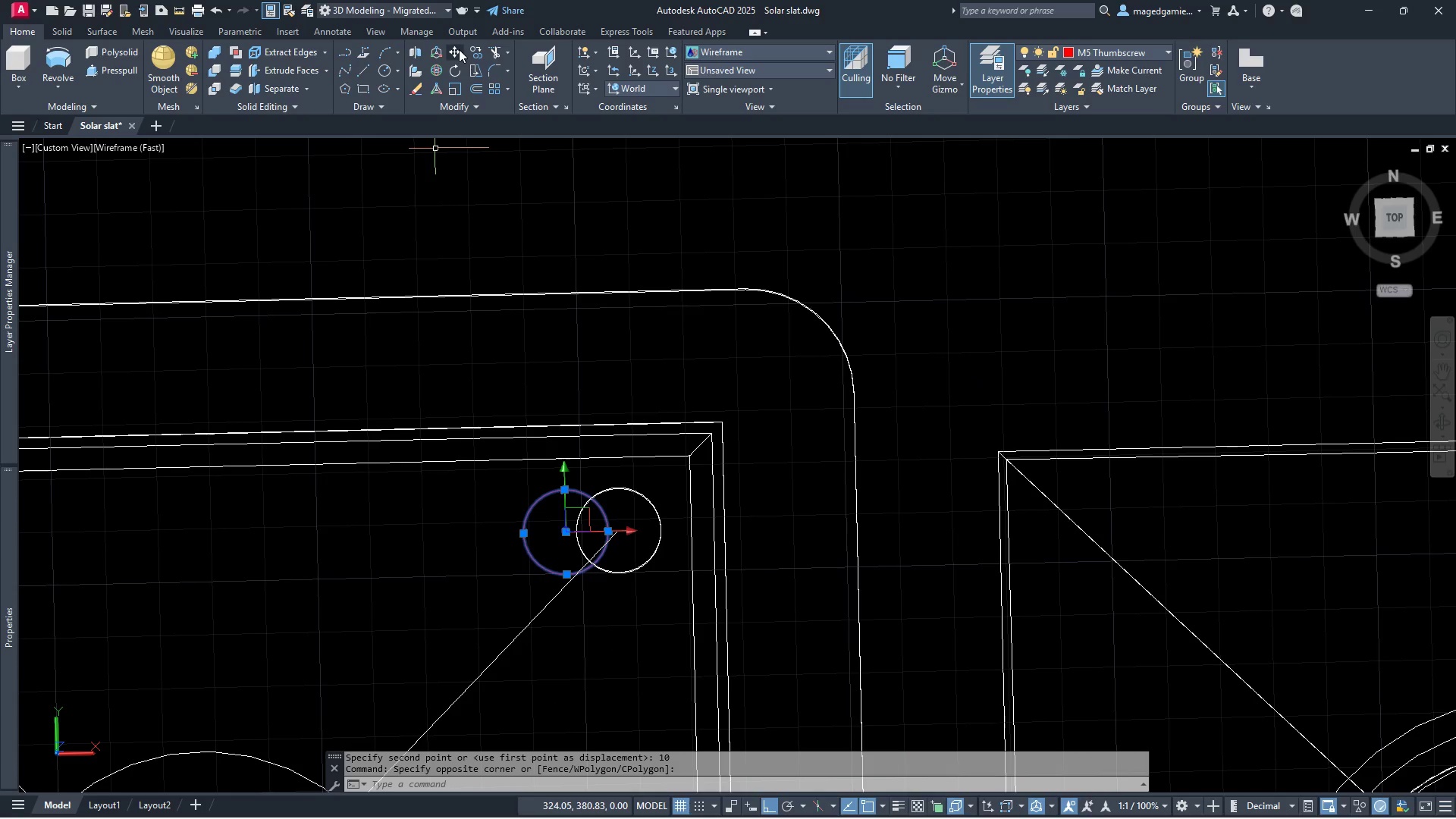 
left_click([456, 49])
 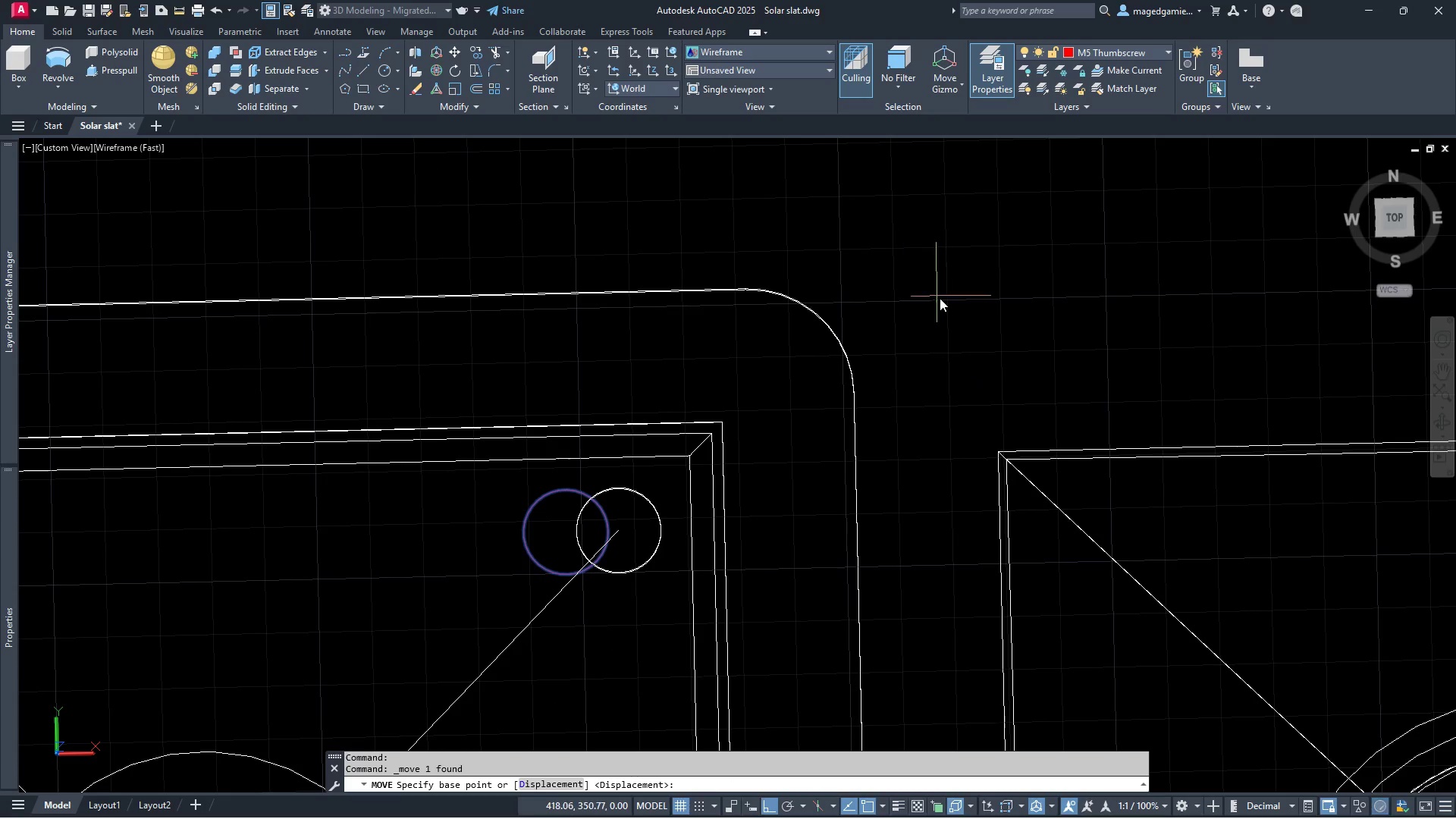 
left_click([940, 298])
 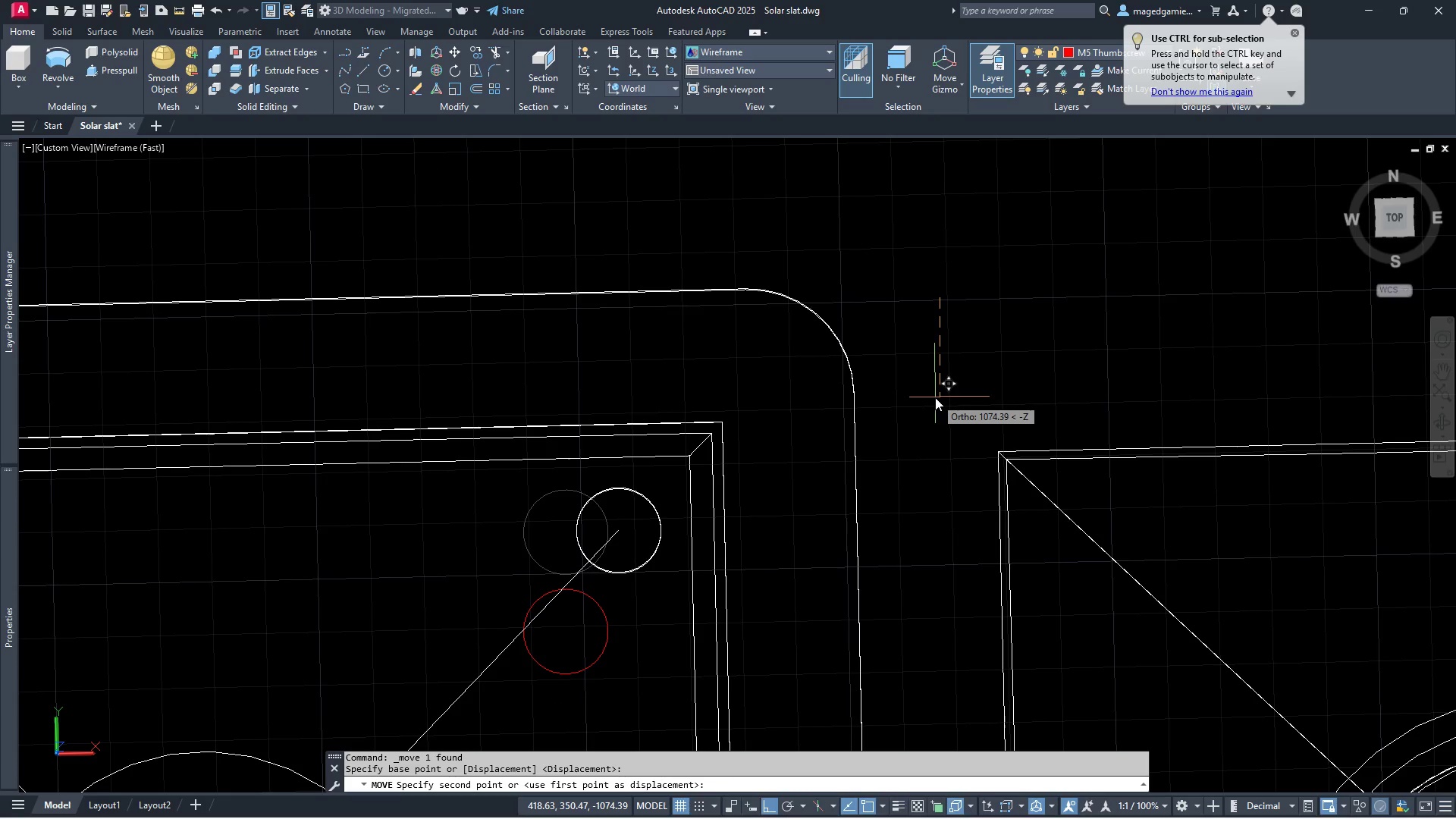 
type(10)
 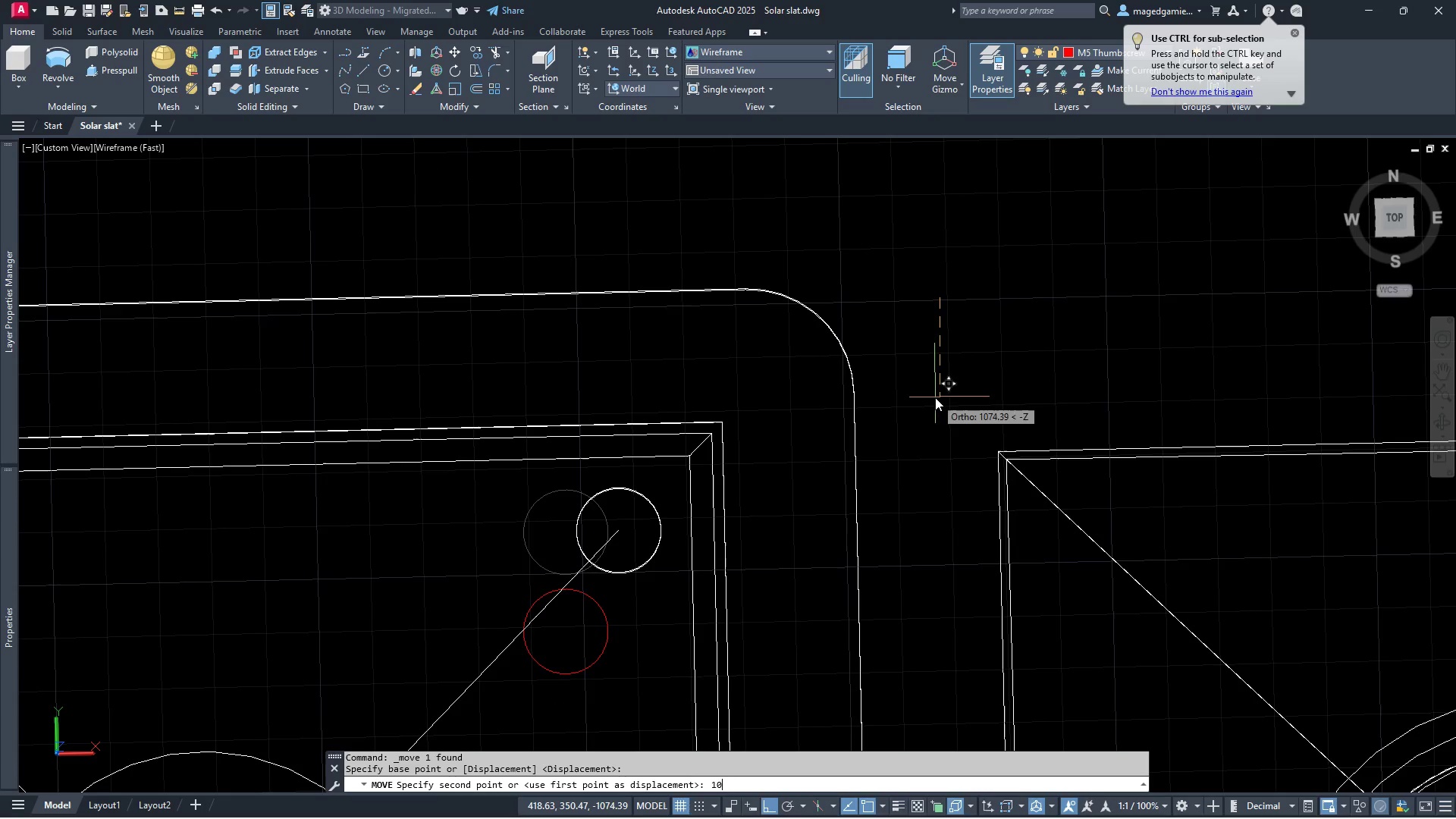 
key(Enter)
 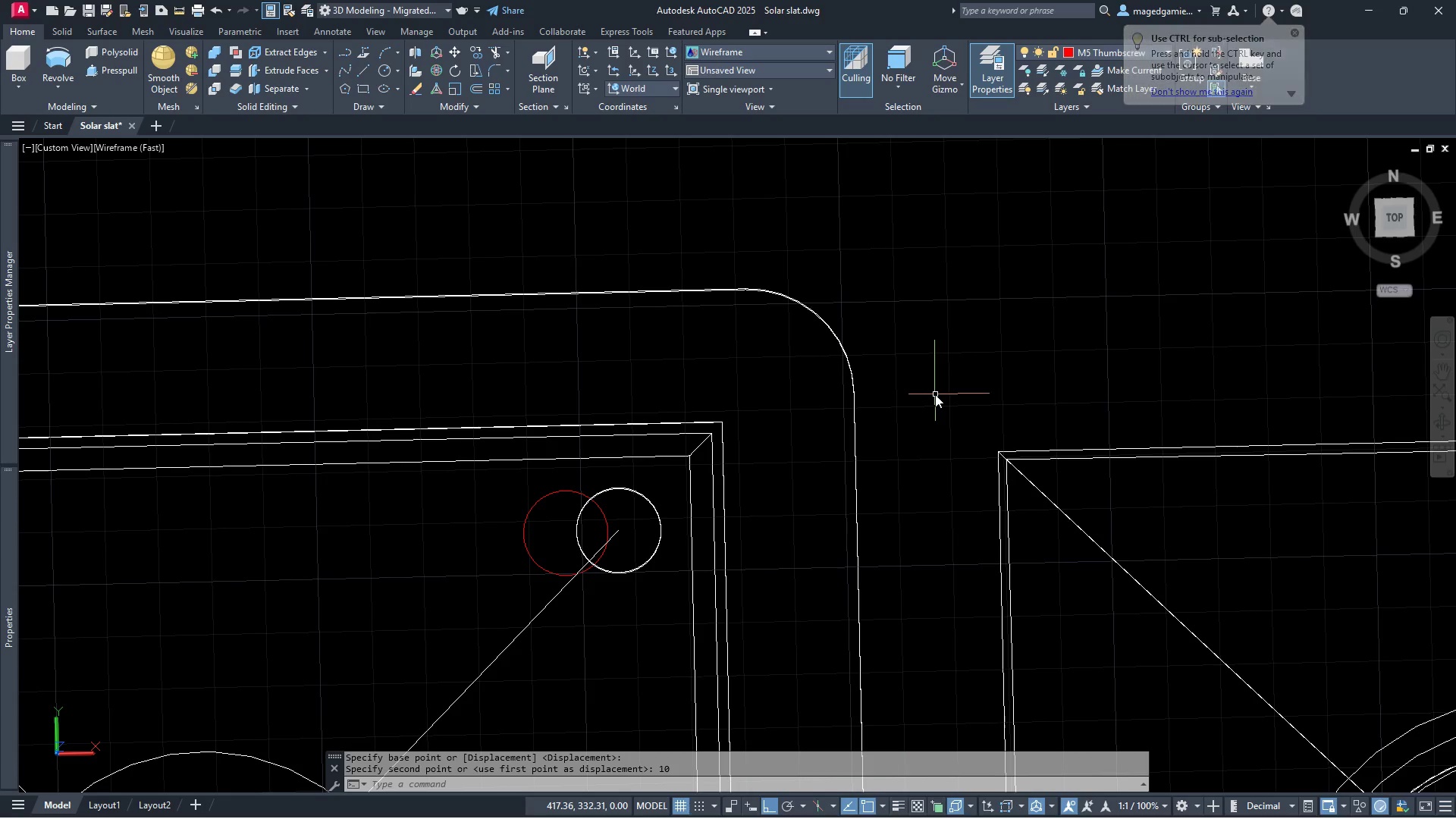 
scroll: coordinate [935, 394], scroll_direction: down, amount: 2.0
 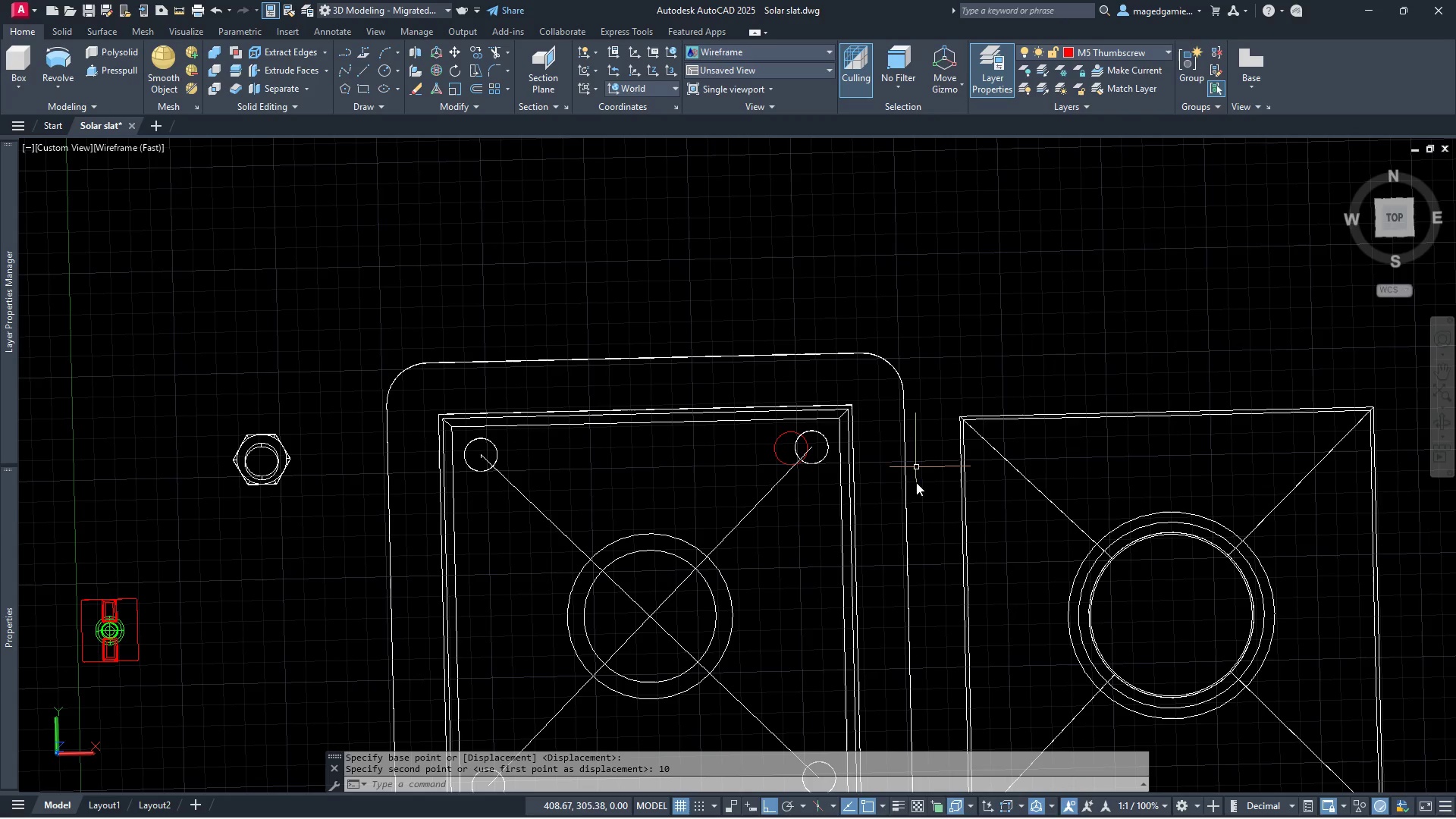 
scroll: coordinate [913, 523], scroll_direction: up, amount: 2.0
 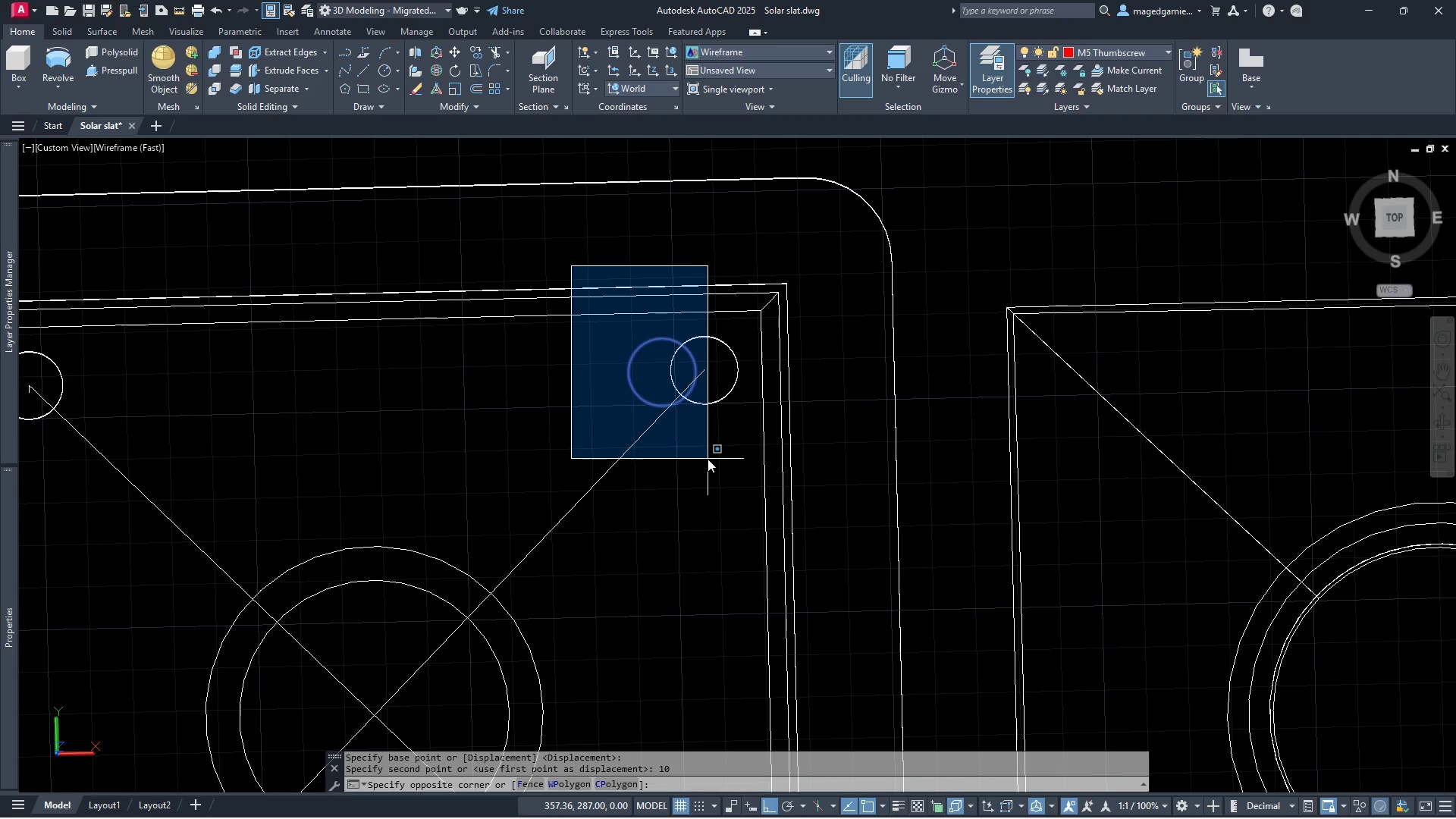 
left_click([698, 454])
 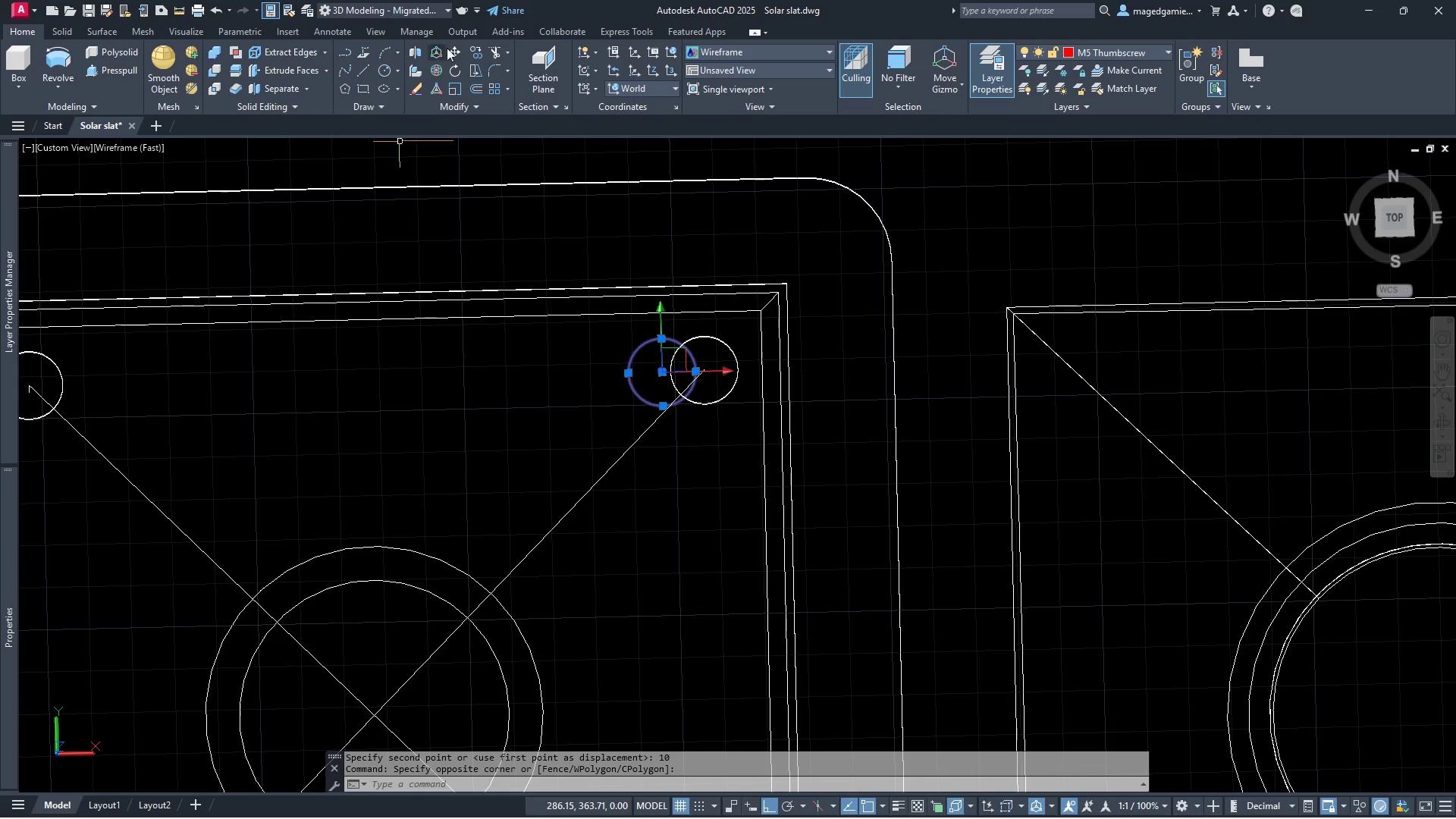 
left_click([455, 48])
 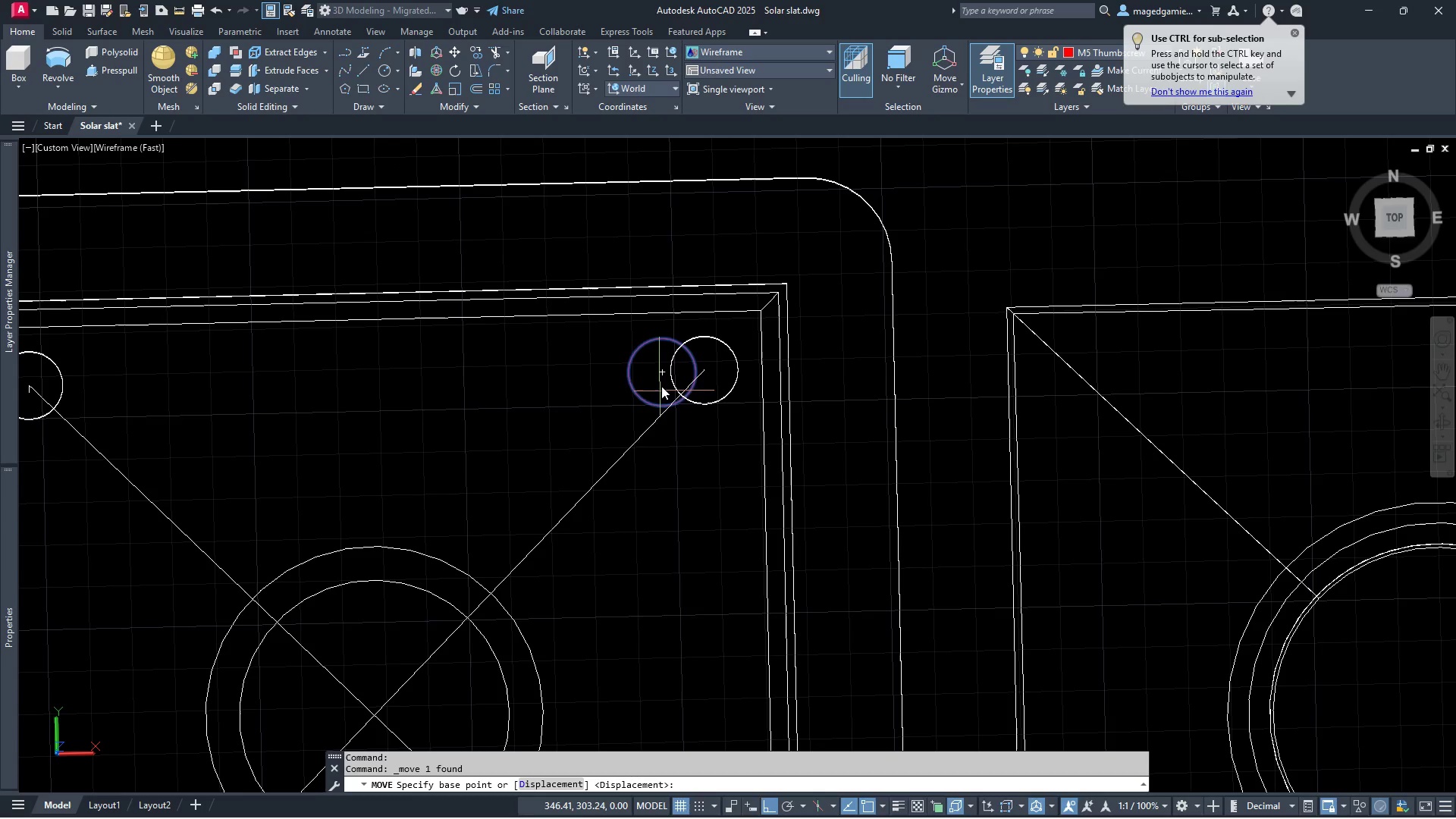 
left_click([659, 375])
 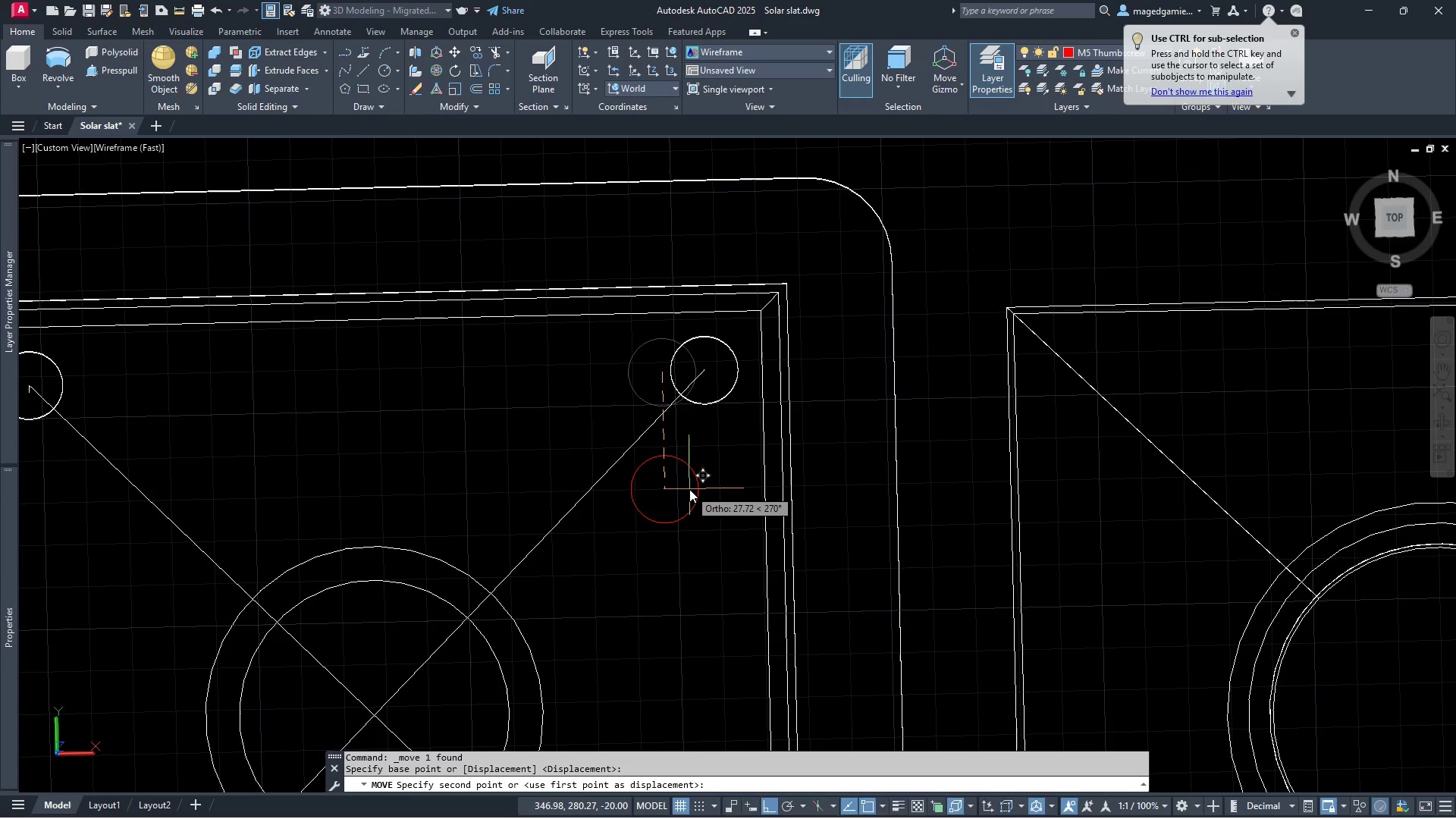 
type(10)
 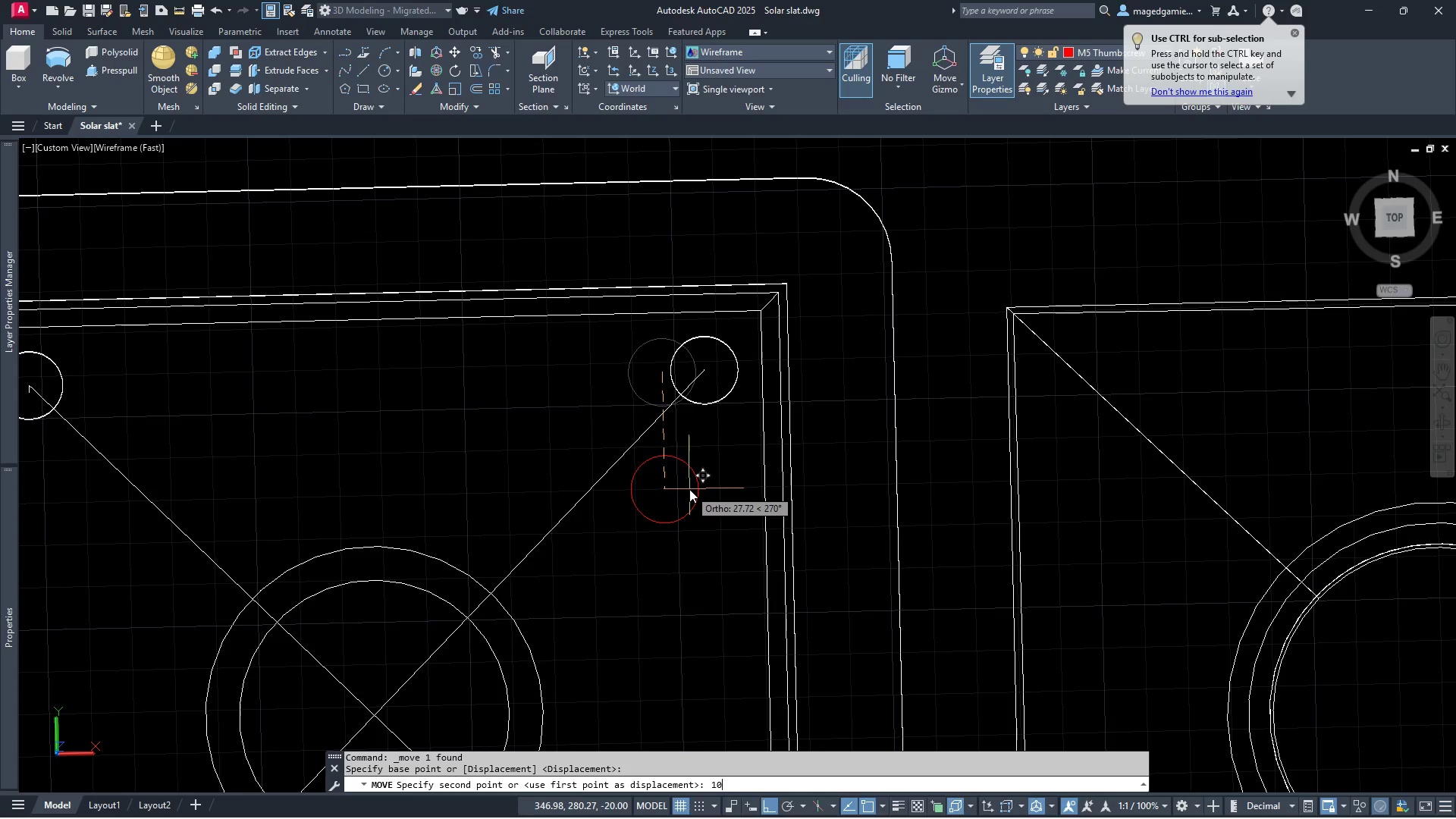 
key(Enter)
 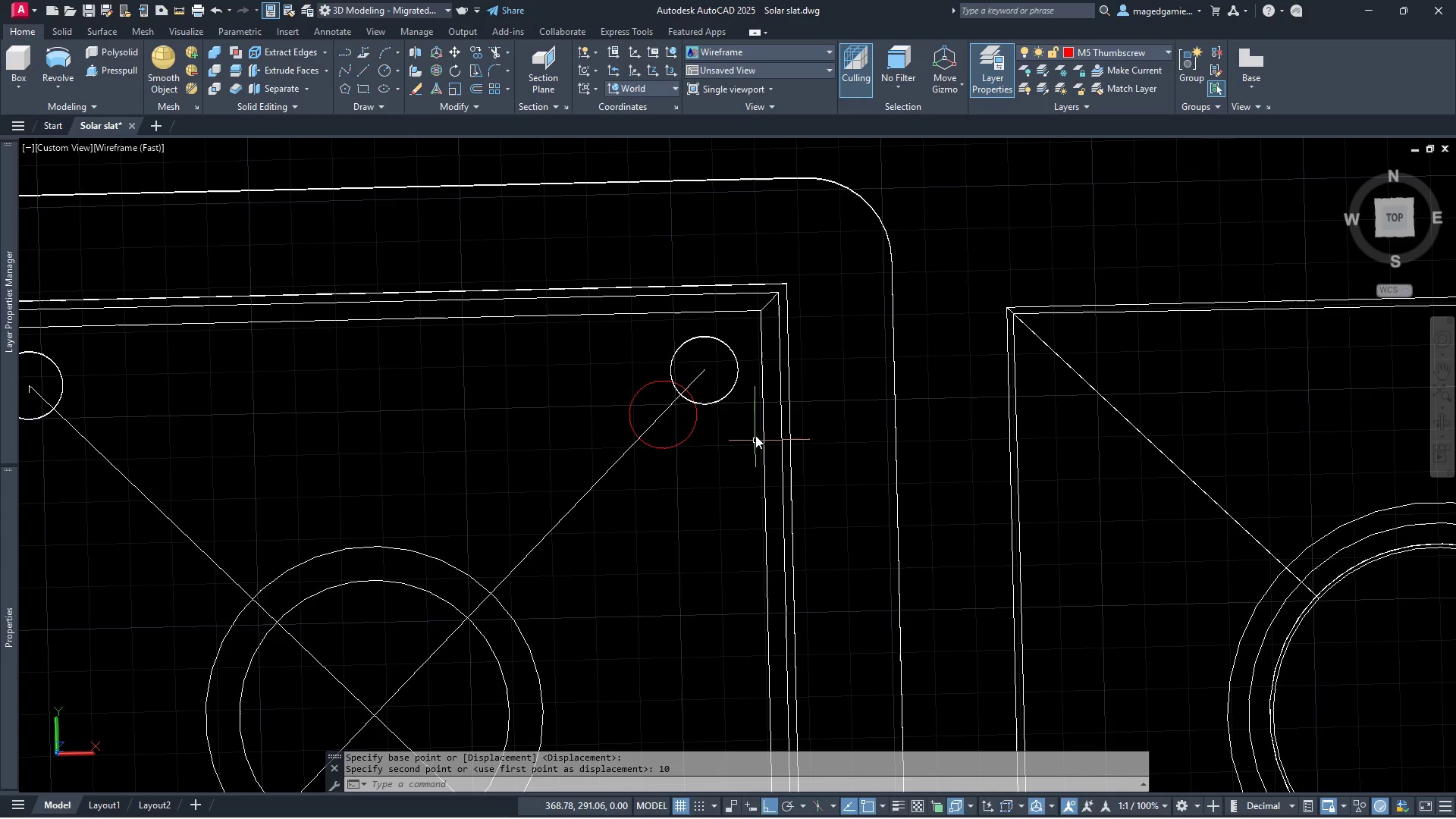 
scroll: coordinate [755, 434], scroll_direction: down, amount: 1.0
 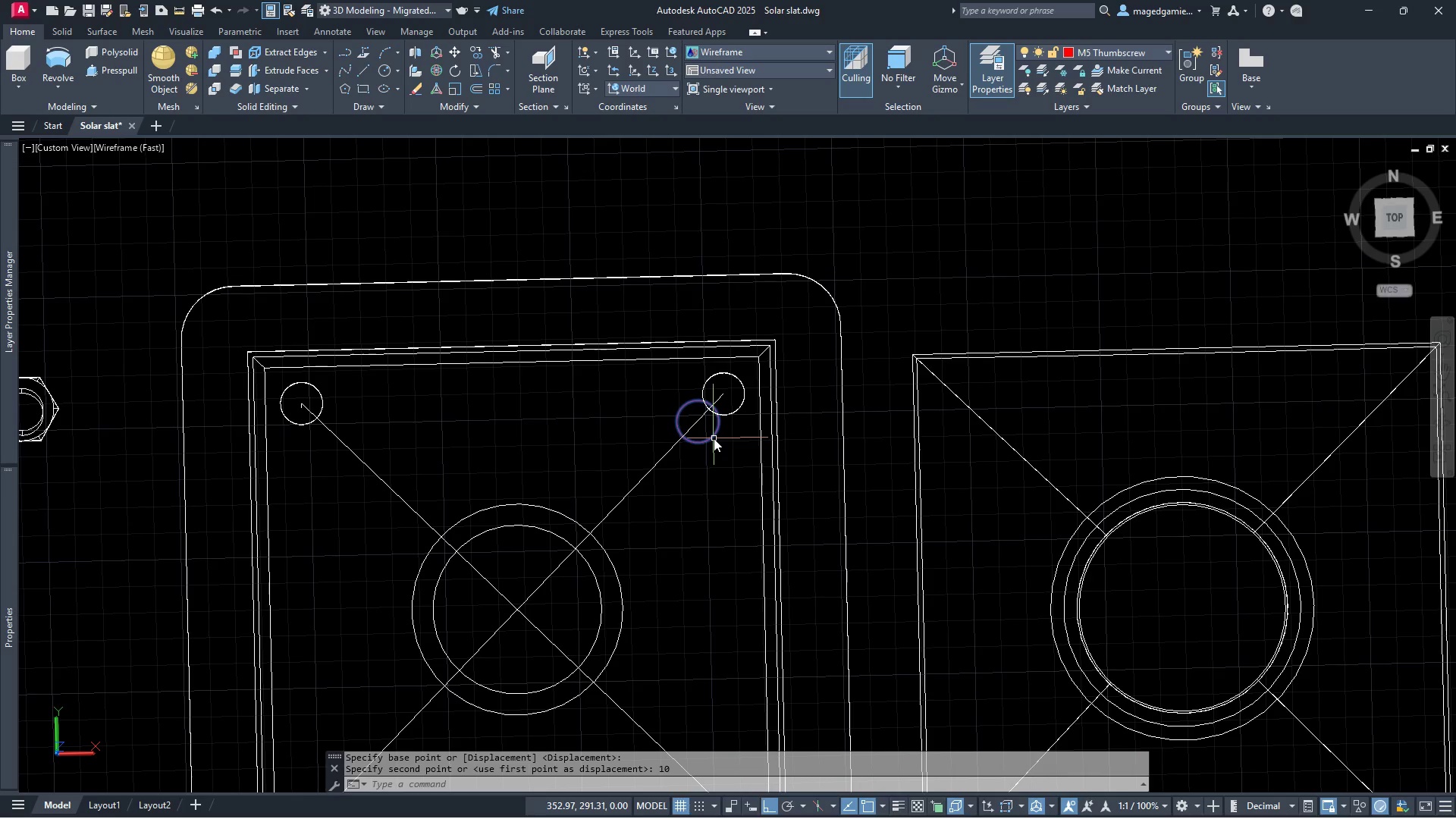 
wait(5.45)
 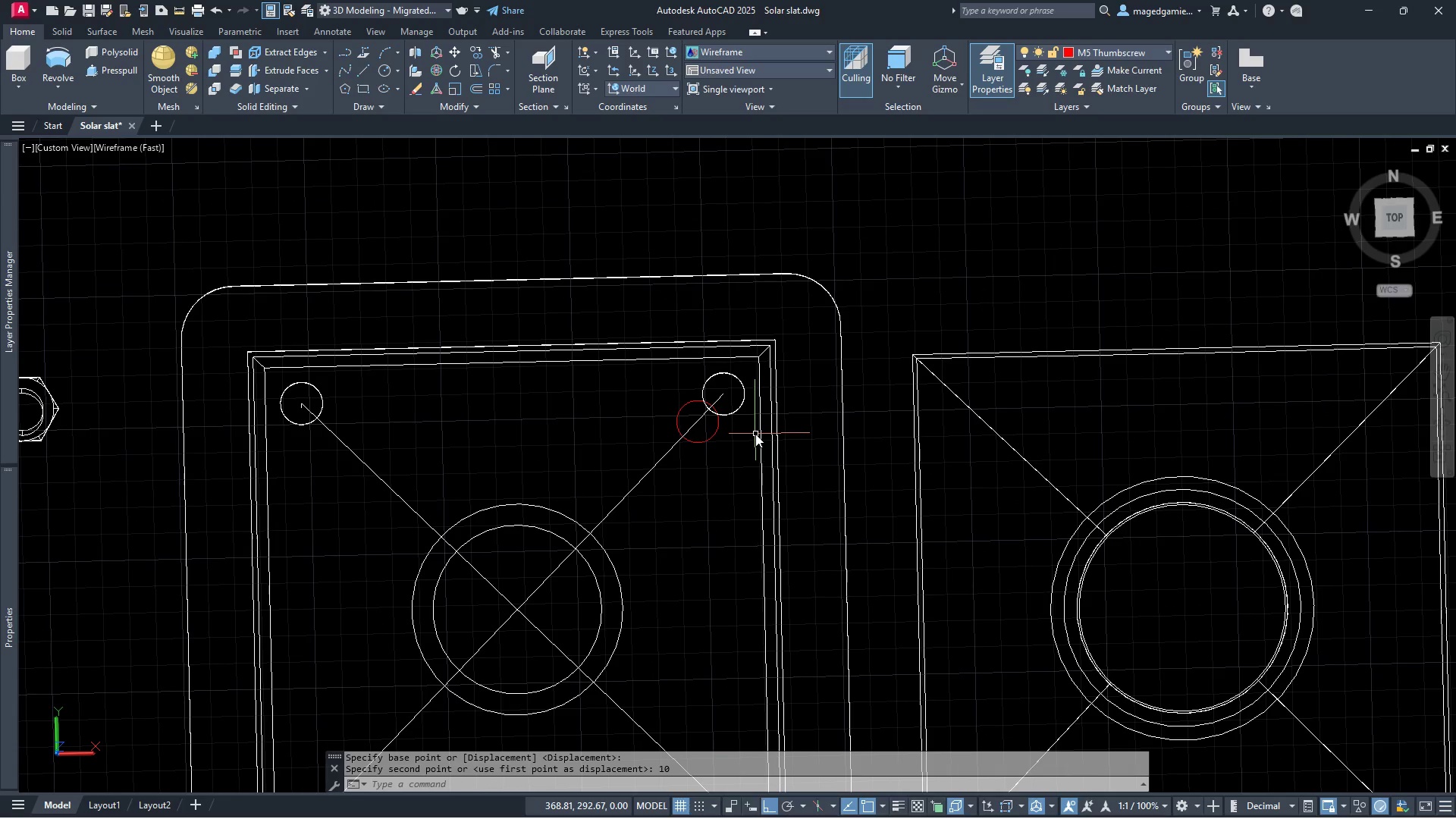 
left_click([711, 437])
 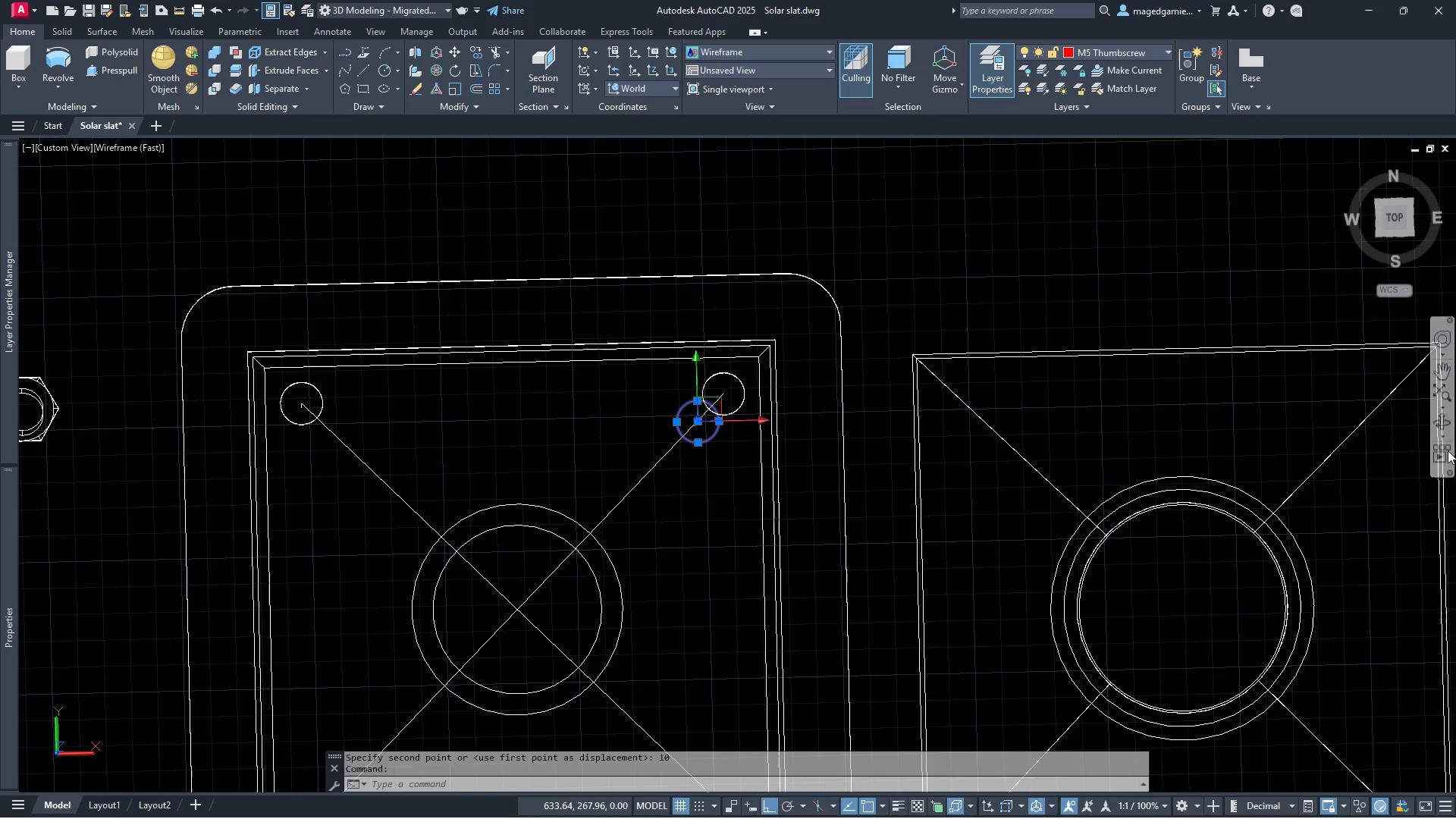 
left_click([1442, 422])
 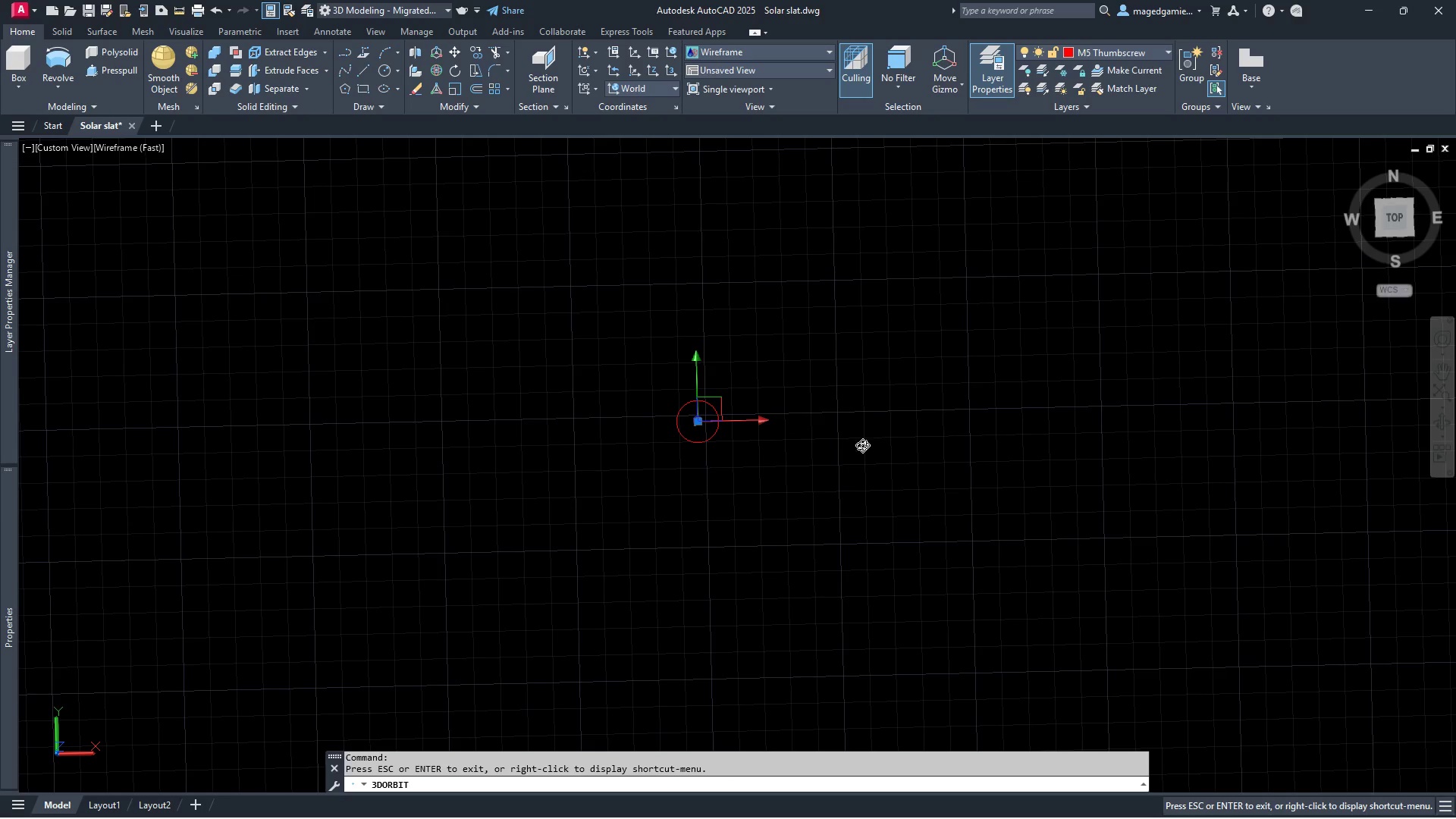 
left_click_drag(start_coordinate=[833, 455], to_coordinate=[865, 229])
 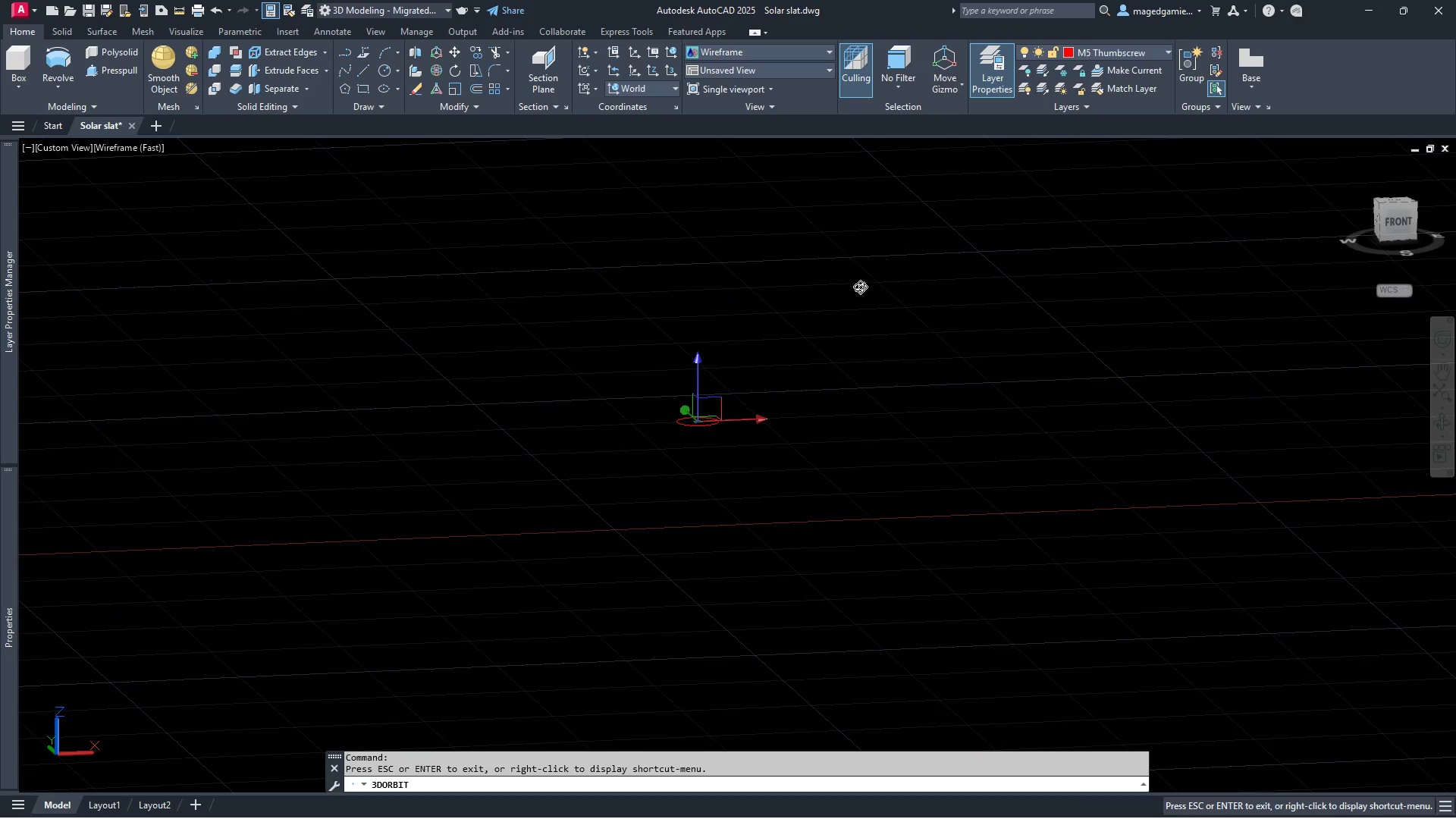 
key(Escape)
 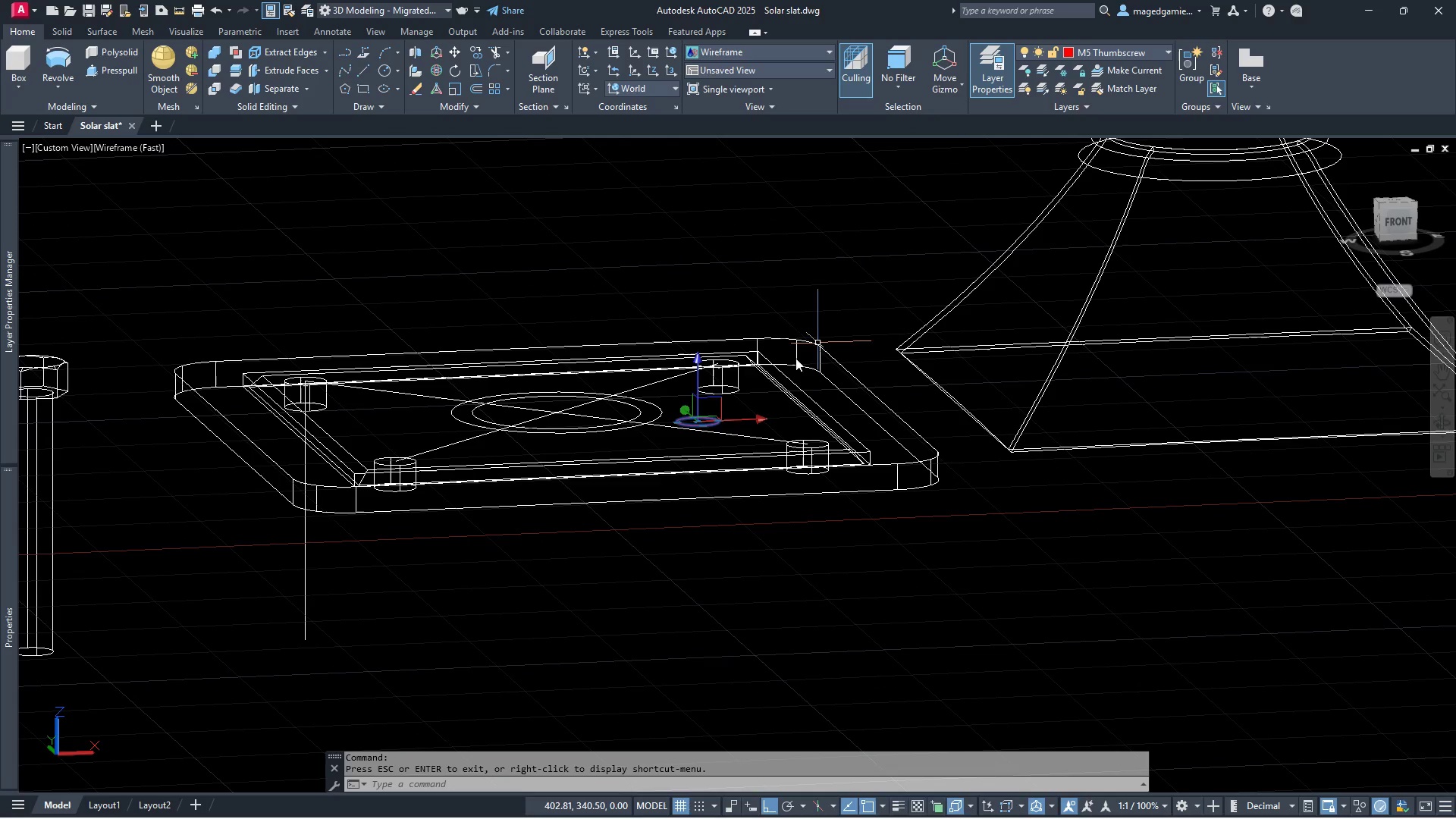 
scroll: coordinate [745, 394], scroll_direction: up, amount: 3.0
 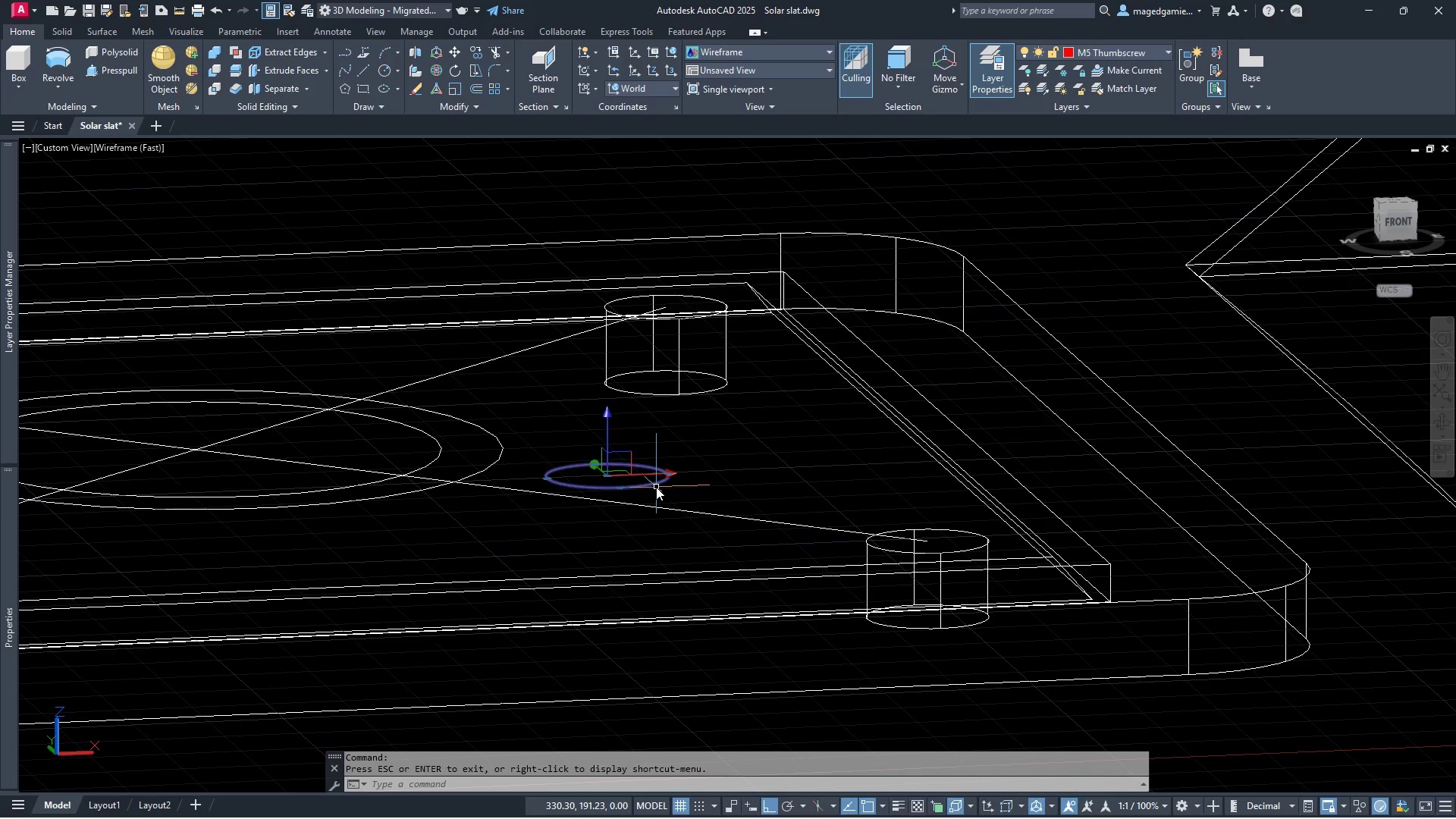 
left_click([656, 487])
 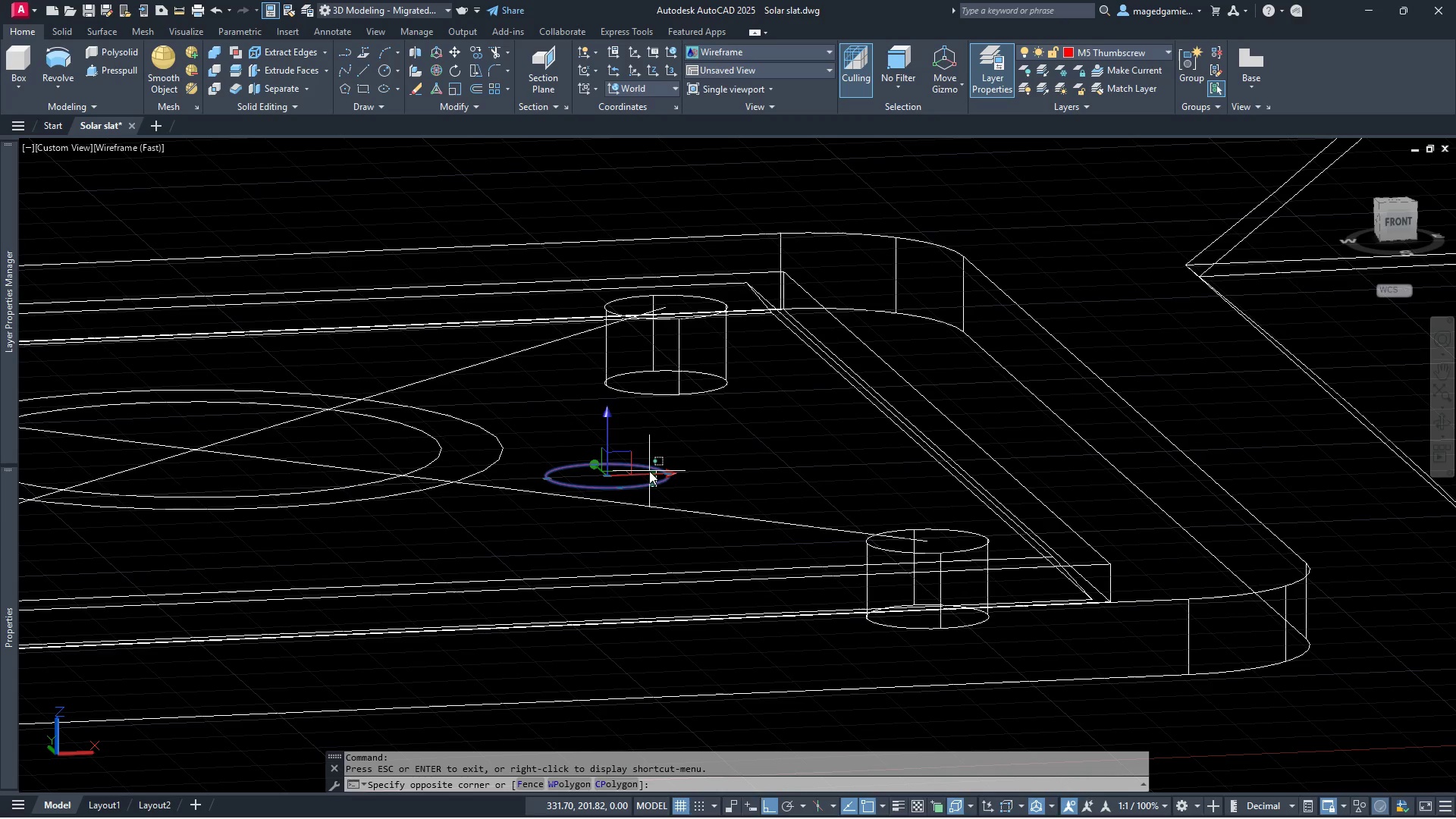 
left_click([649, 471])
 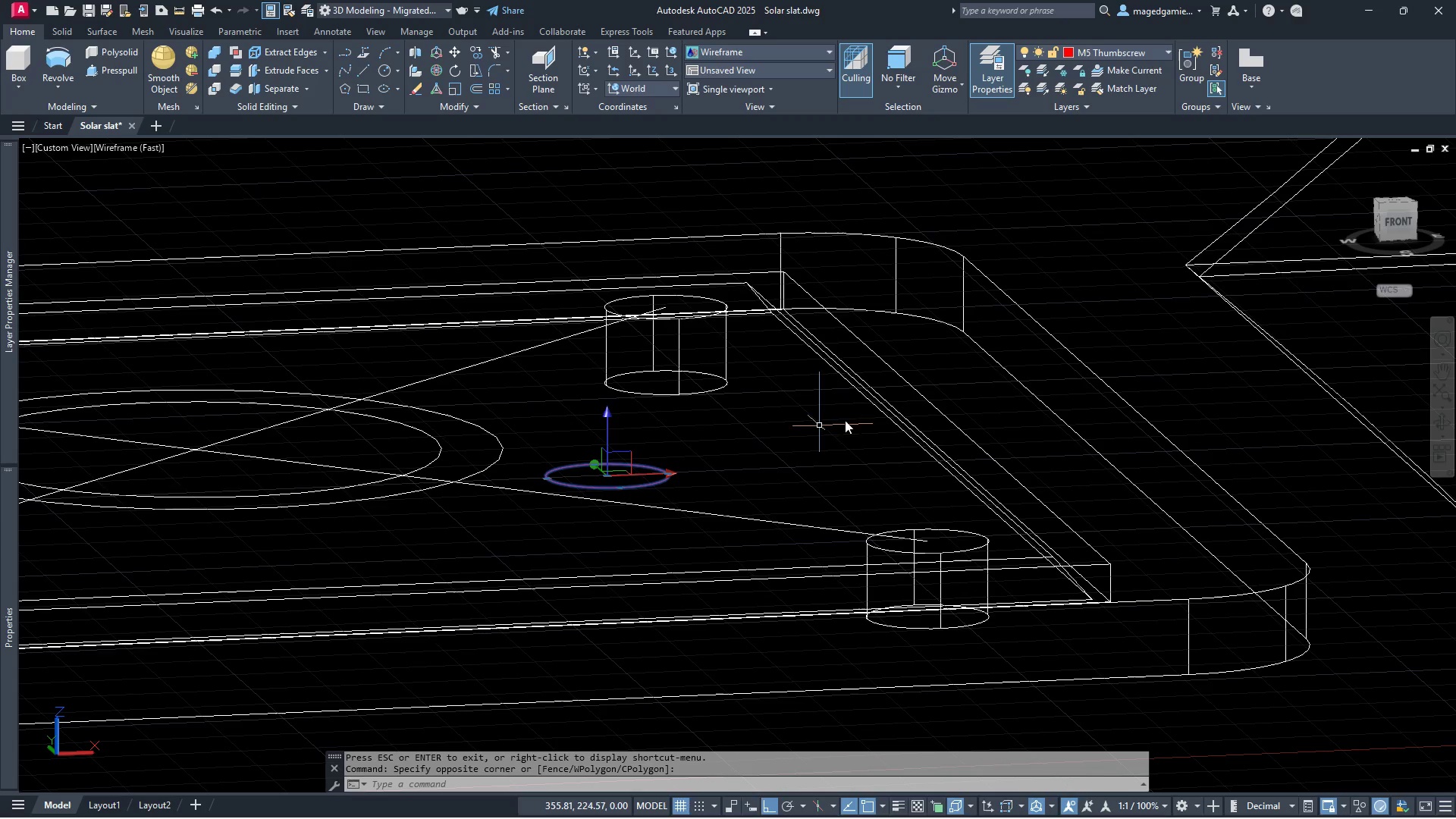 
scroll: coordinate [916, 378], scroll_direction: down, amount: 1.0
 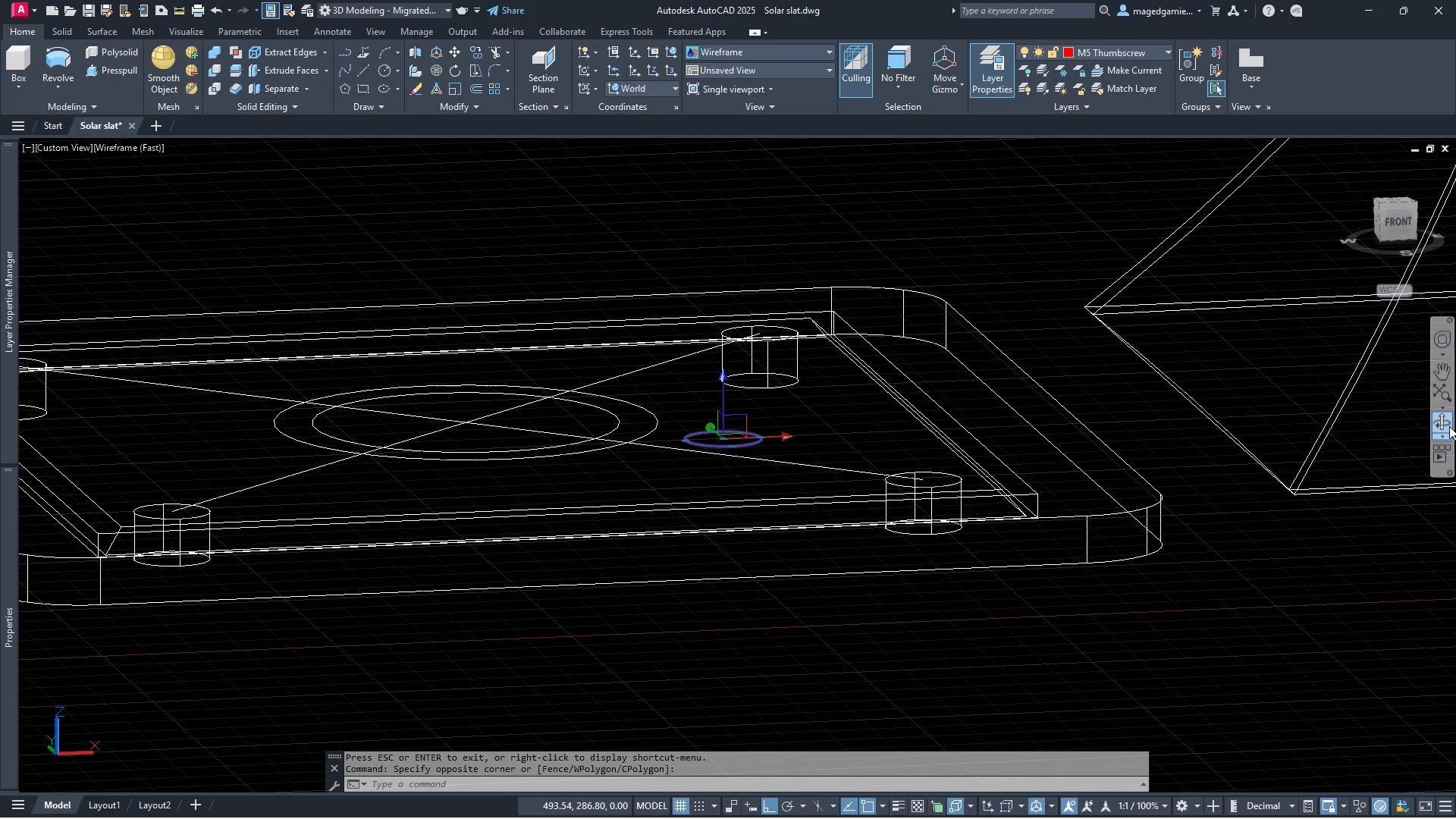 
left_click([1439, 422])
 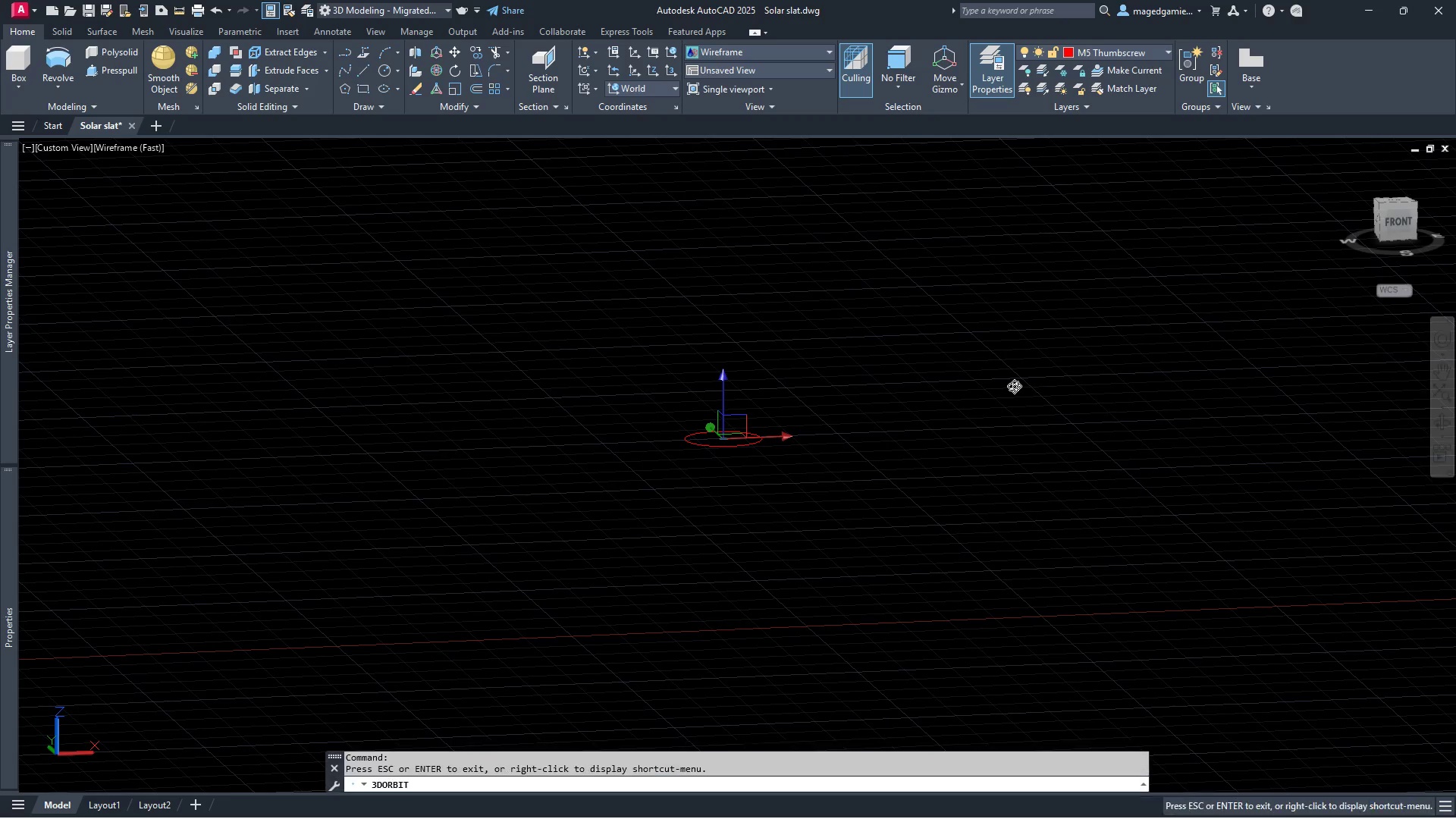 
left_click_drag(start_coordinate=[996, 384], to_coordinate=[1123, 516])
 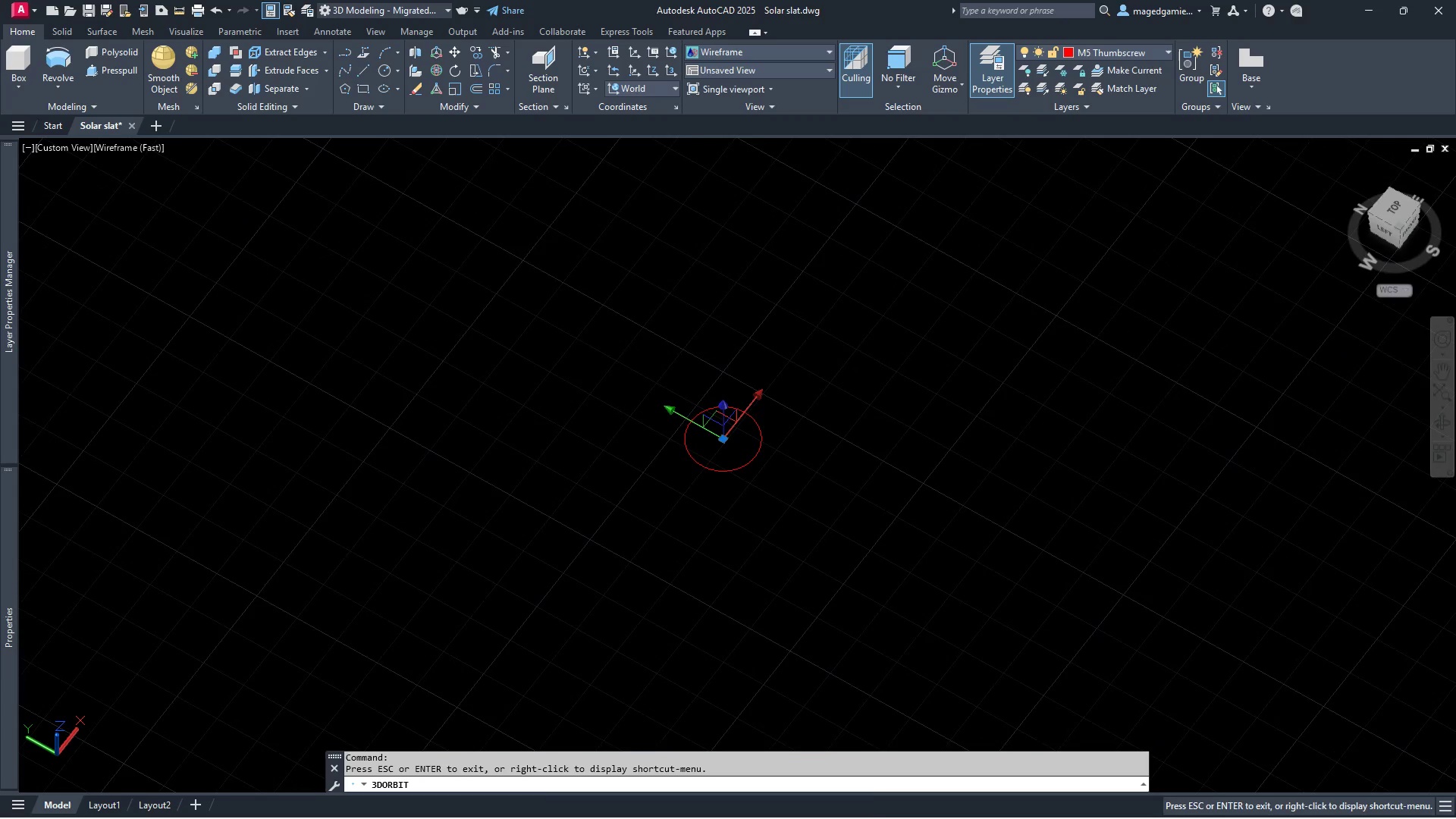 
key(Escape)
 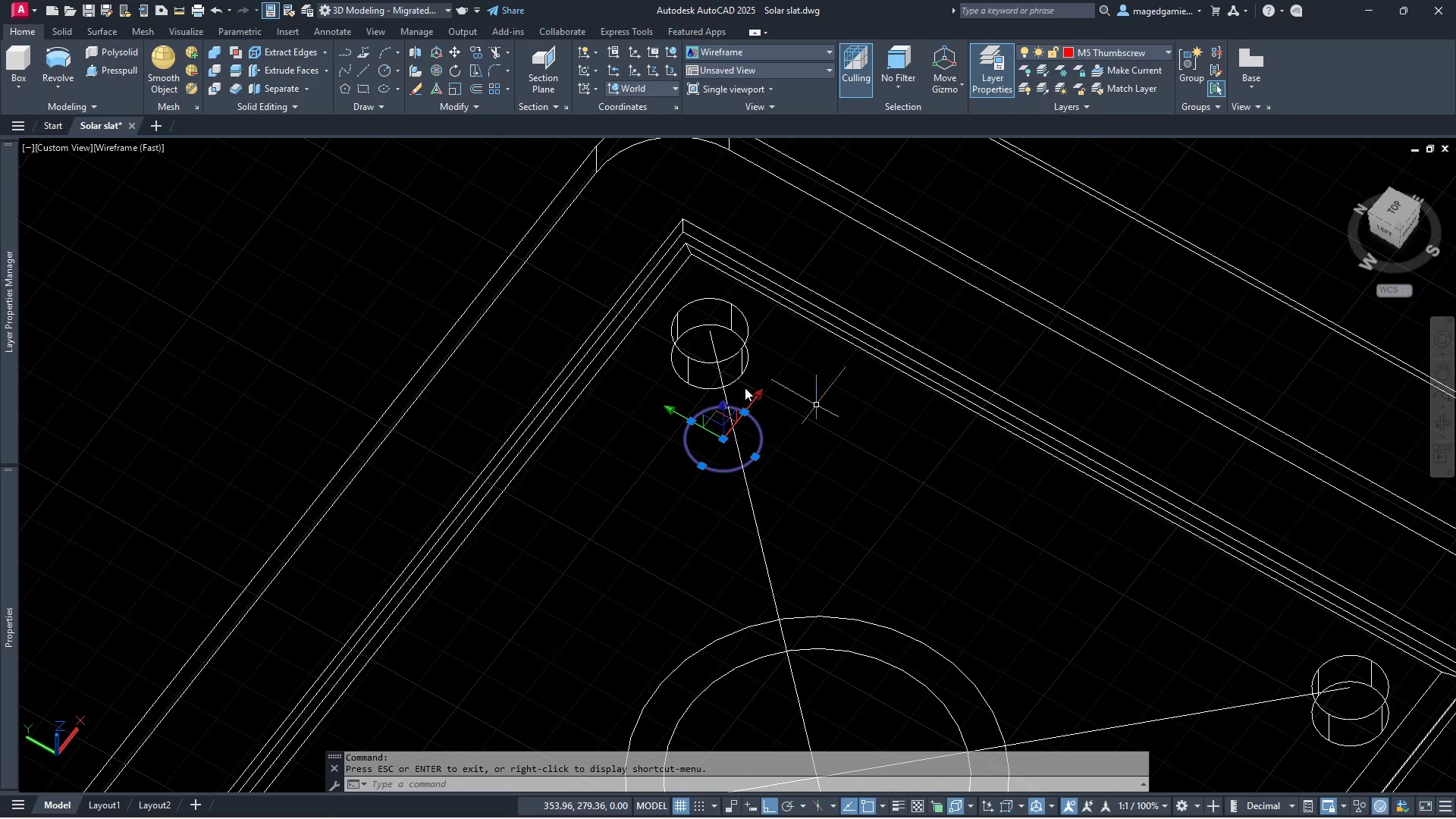 
scroll: coordinate [577, 331], scroll_direction: down, amount: 3.0
 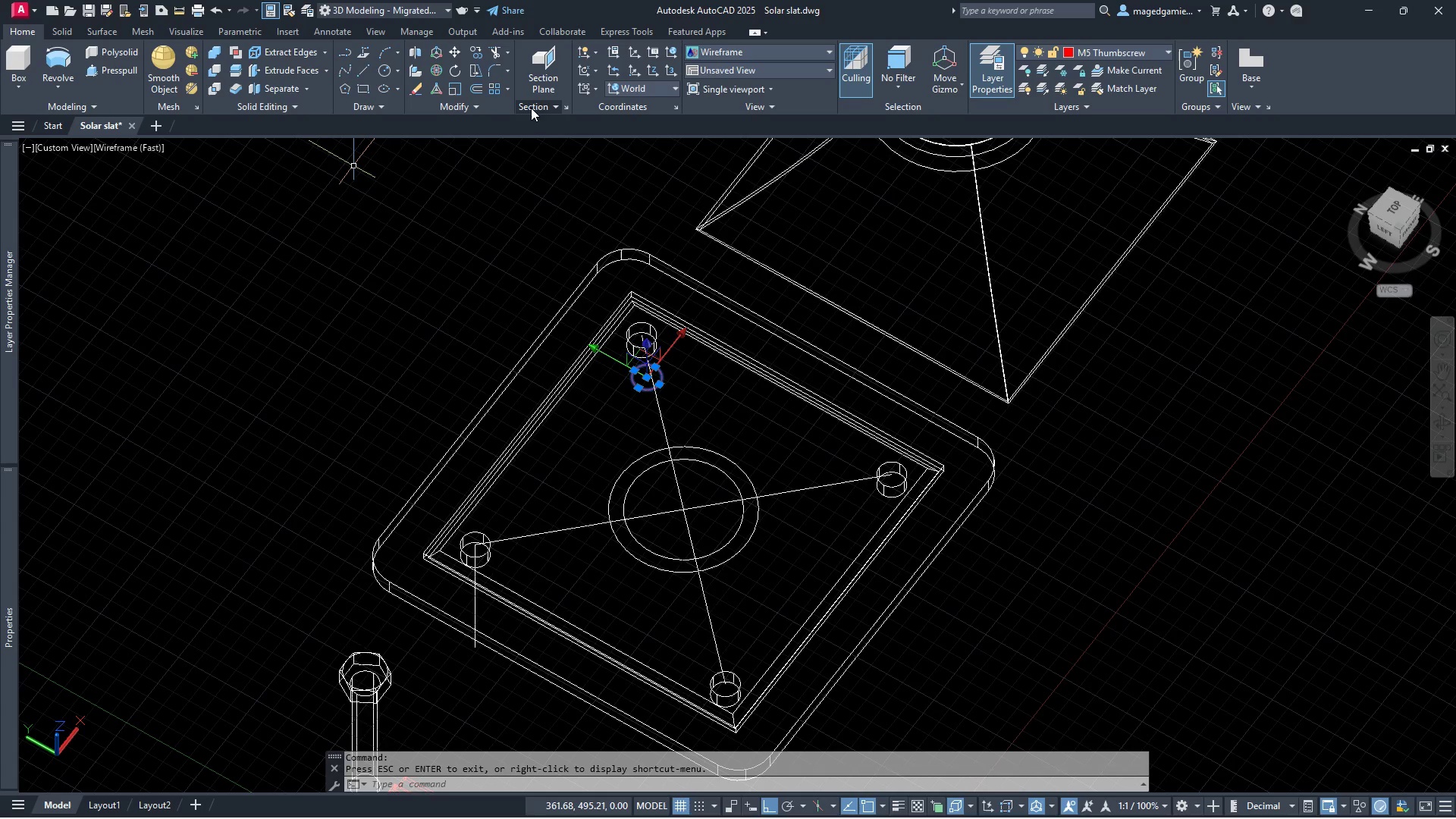 
left_click([474, 106])
 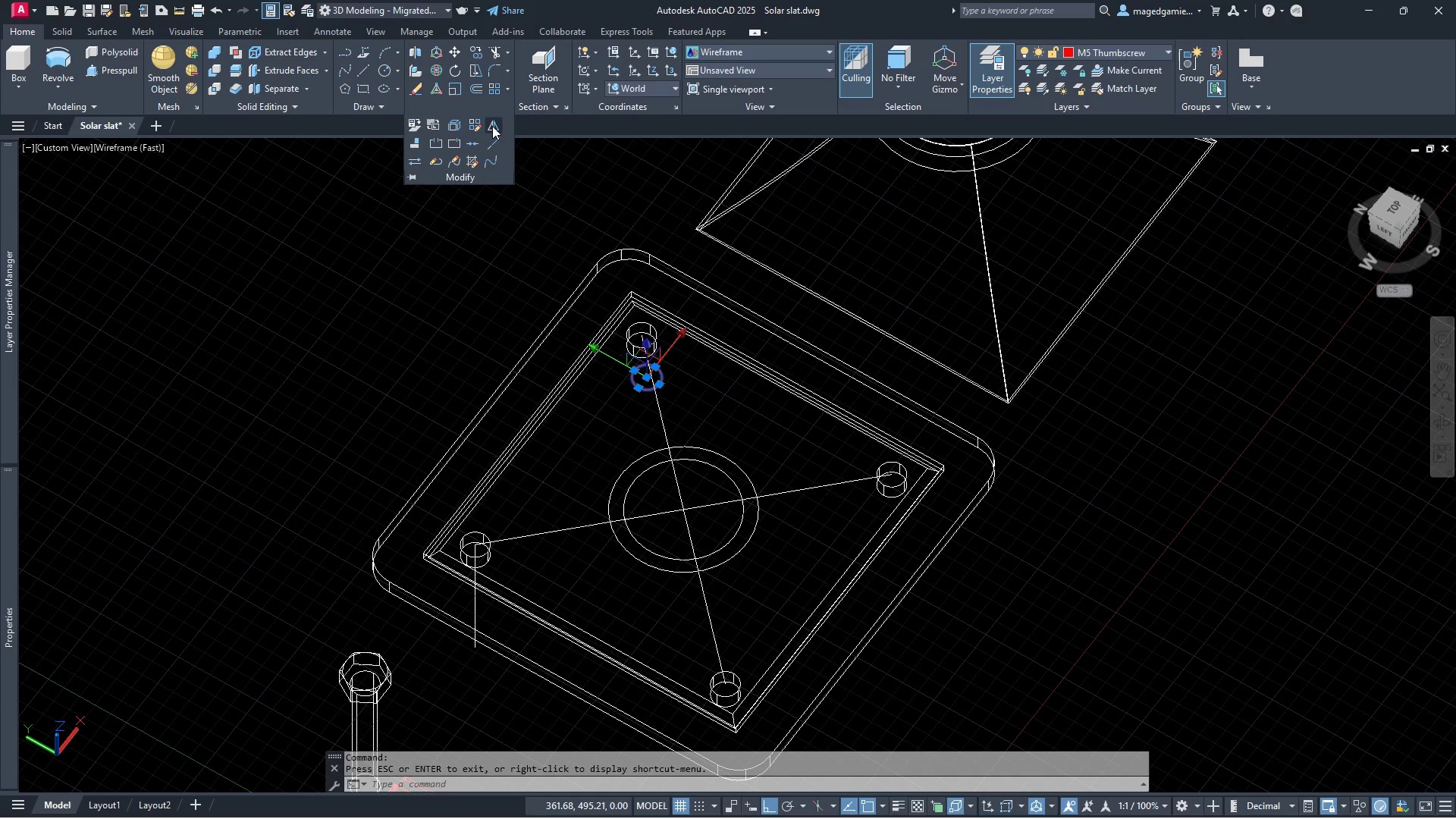 
left_click([492, 126])
 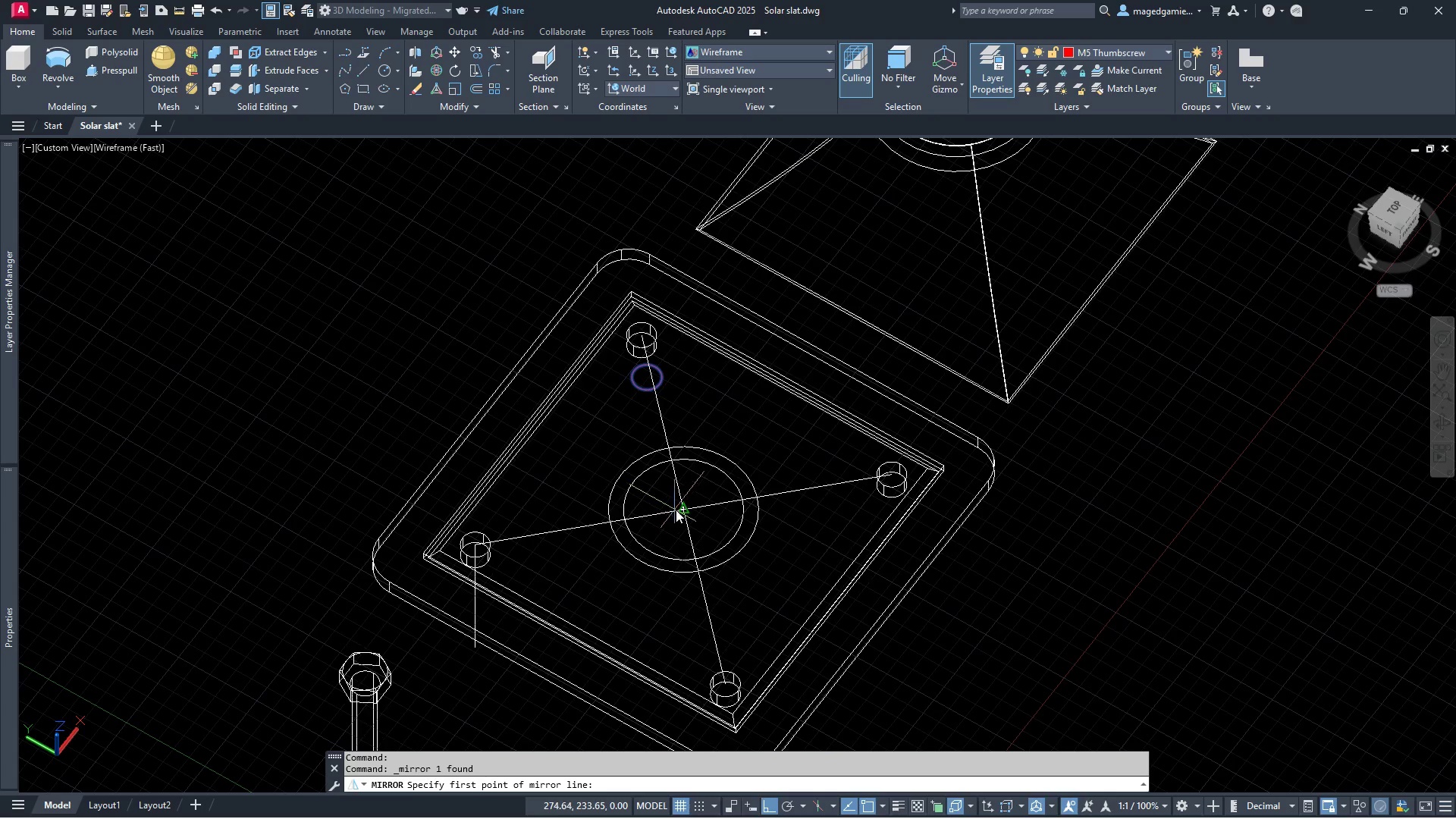 
left_click([684, 512])
 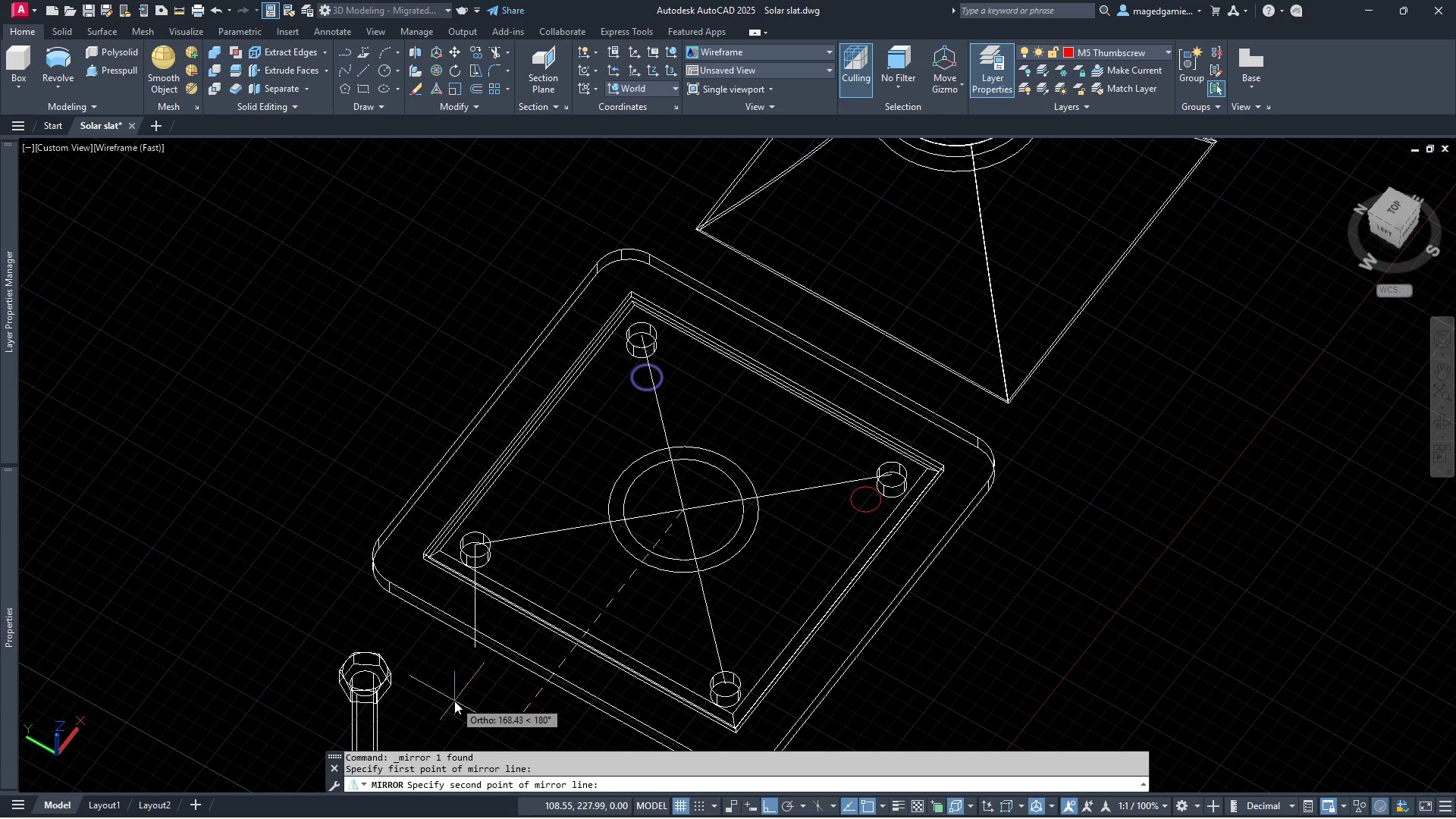 
left_click([454, 701])
 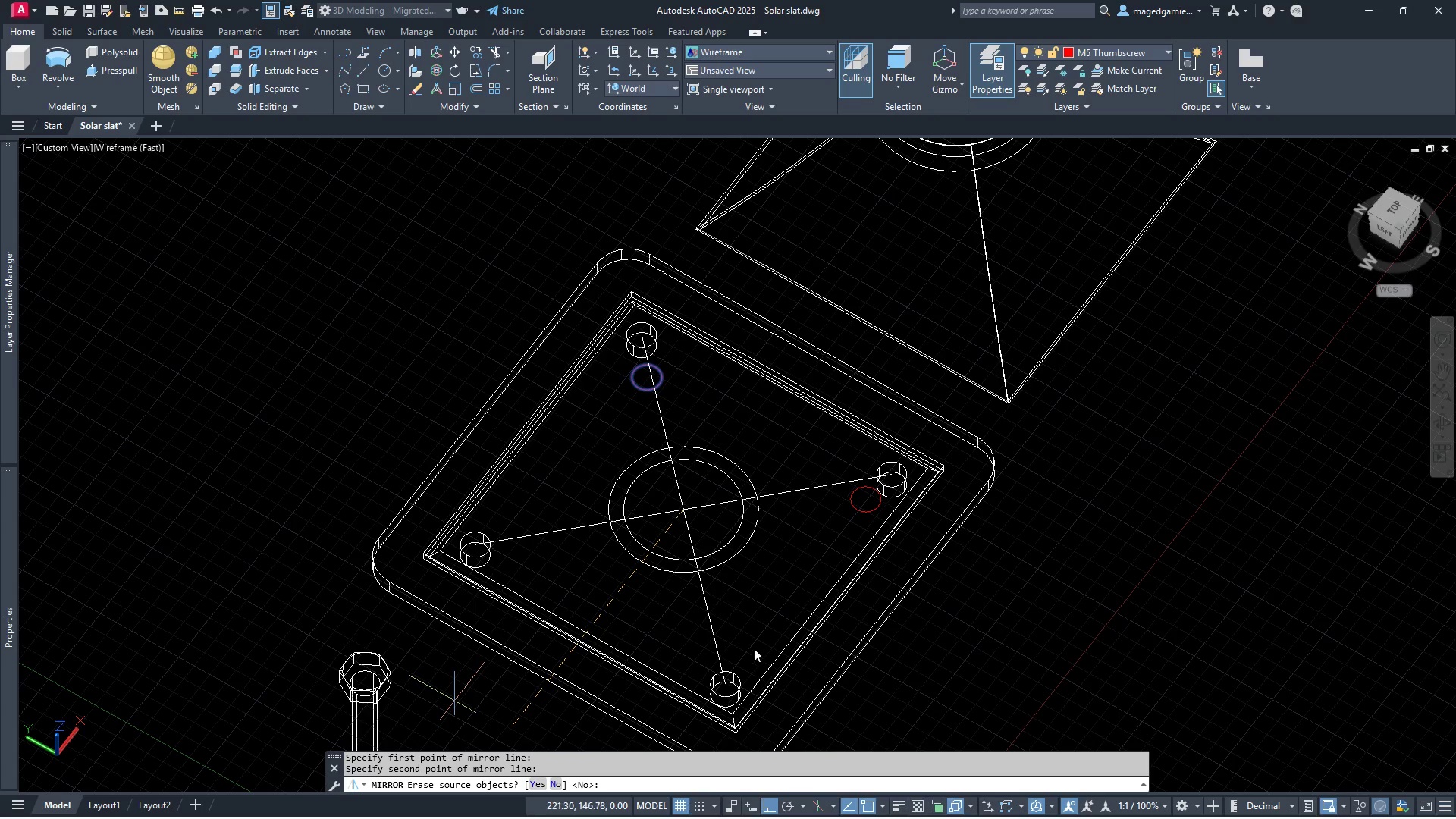 
right_click([761, 635])
 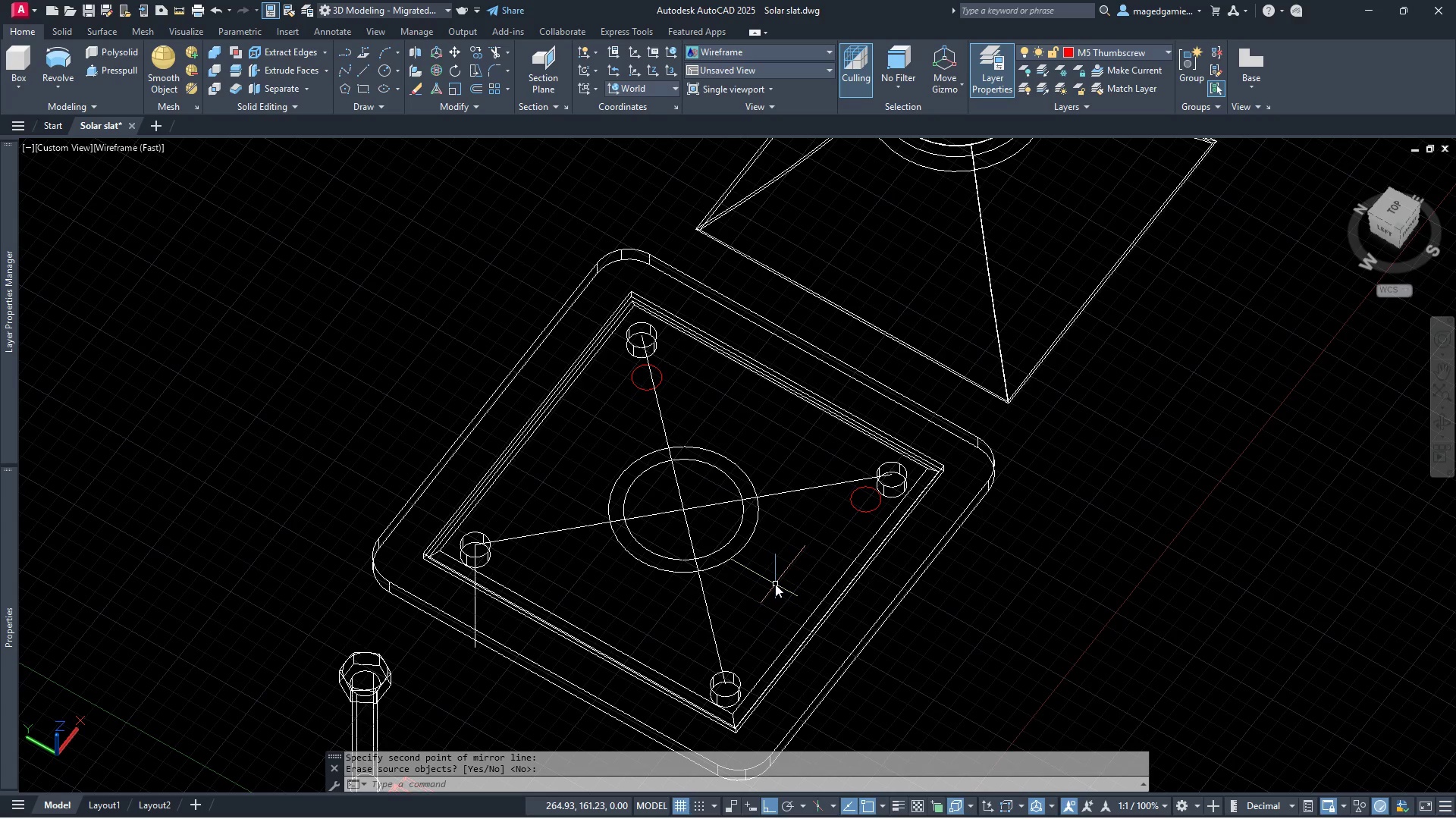 
right_click([775, 584])
 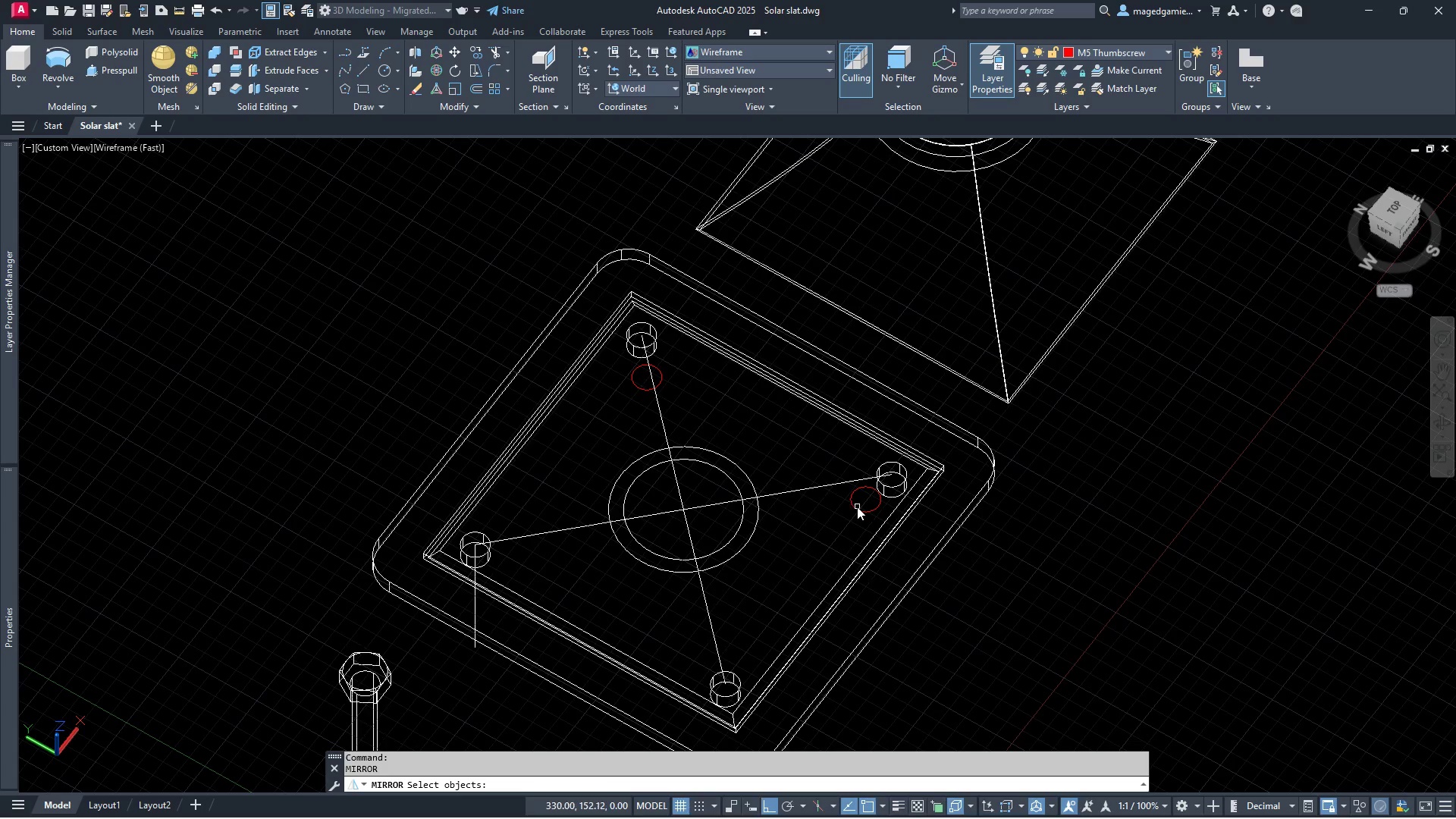 
left_click([857, 510])
 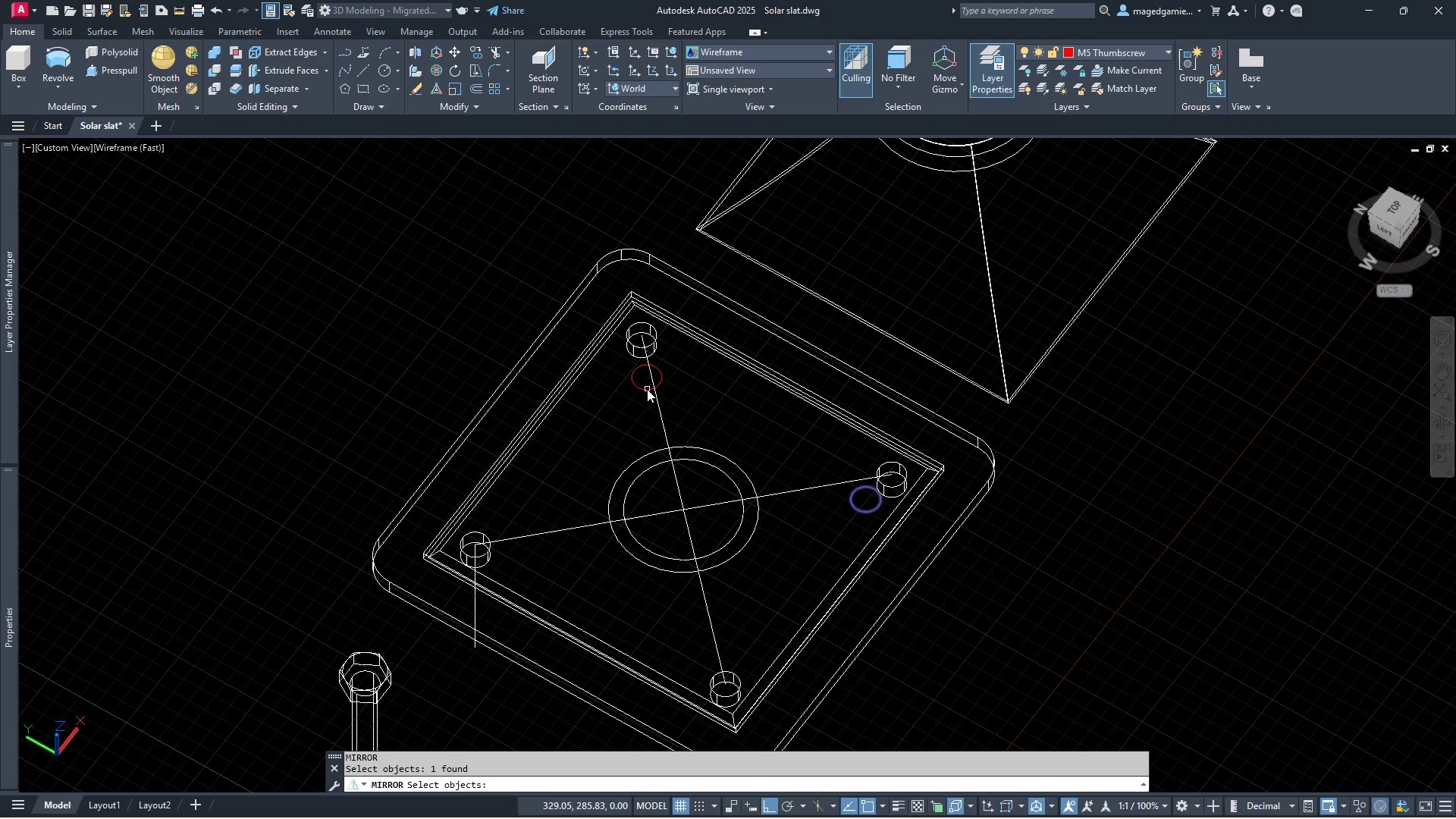 
left_click([647, 389])
 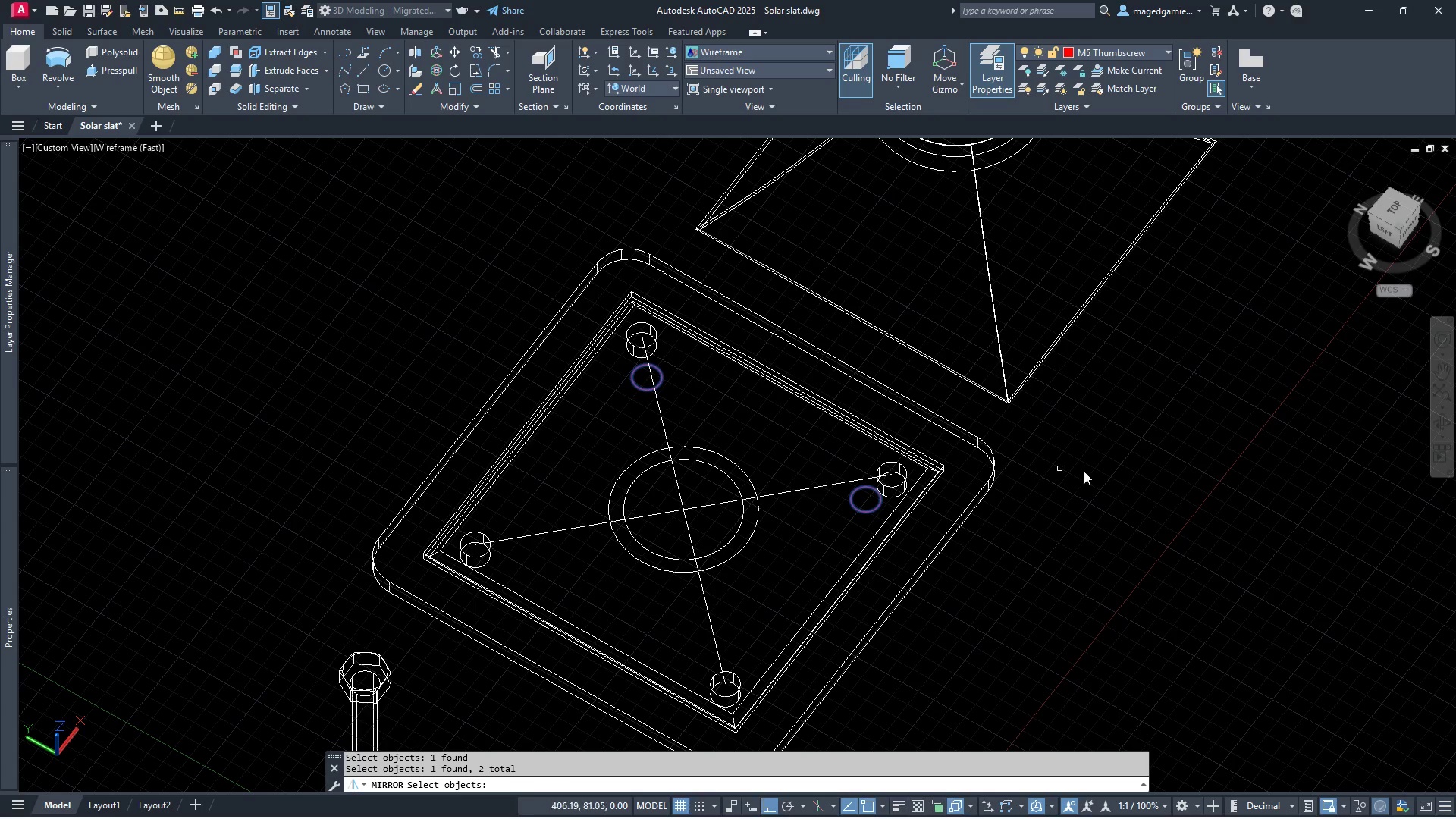 
right_click([1095, 472])
 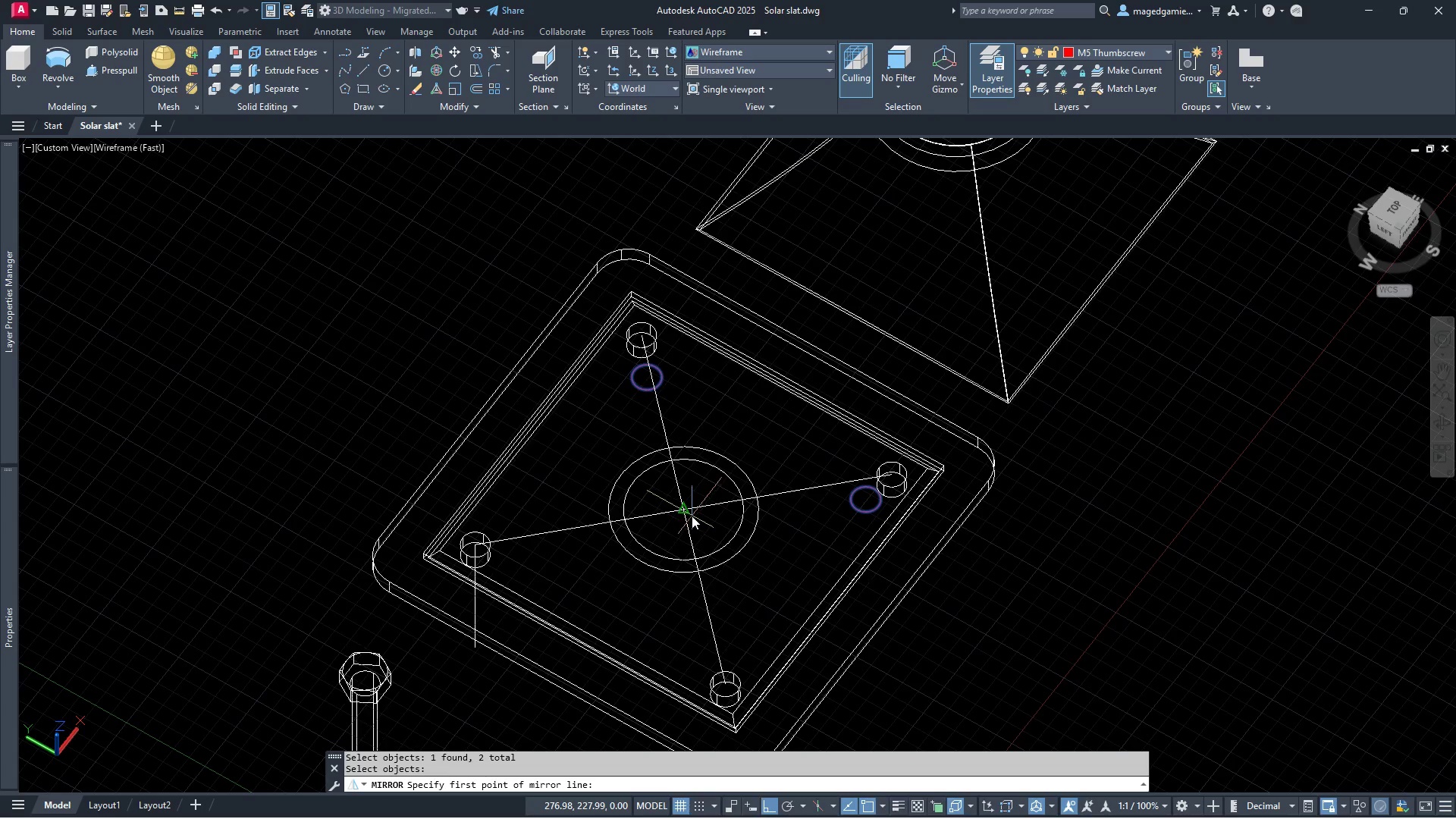 
left_click([685, 509])
 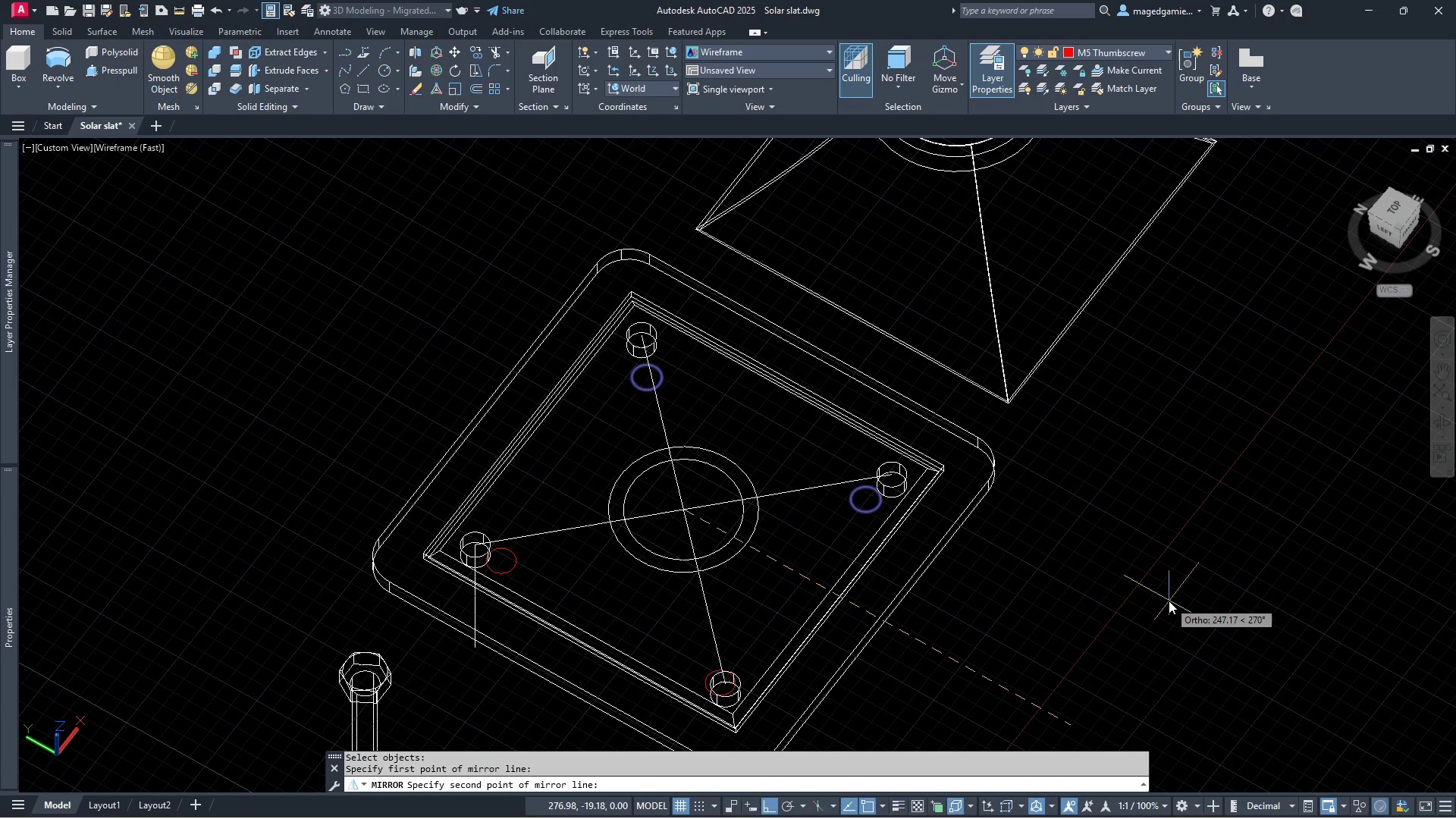 
left_click([1169, 601])
 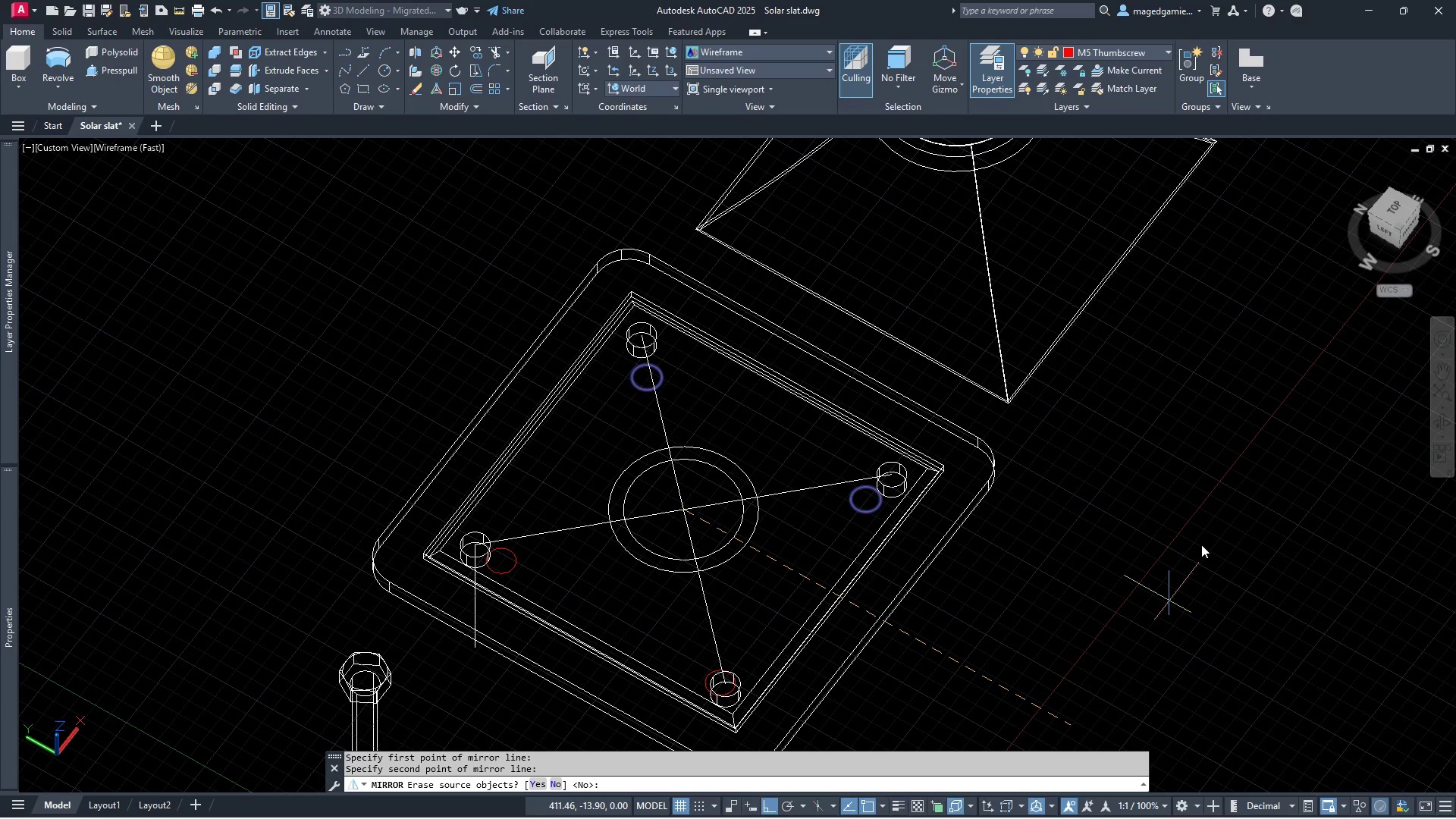 
right_click([1201, 544])
 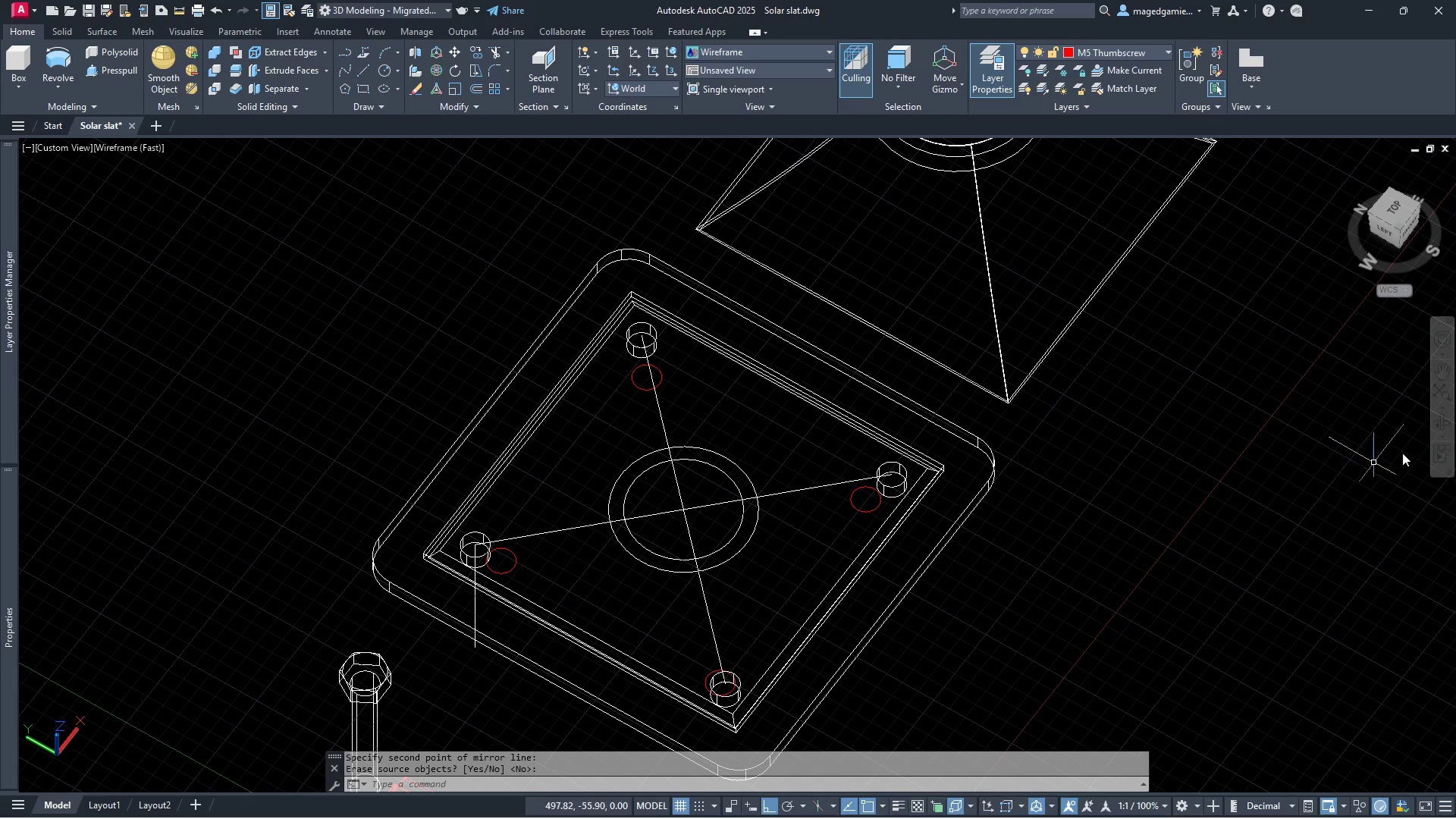 
left_click([1437, 422])
 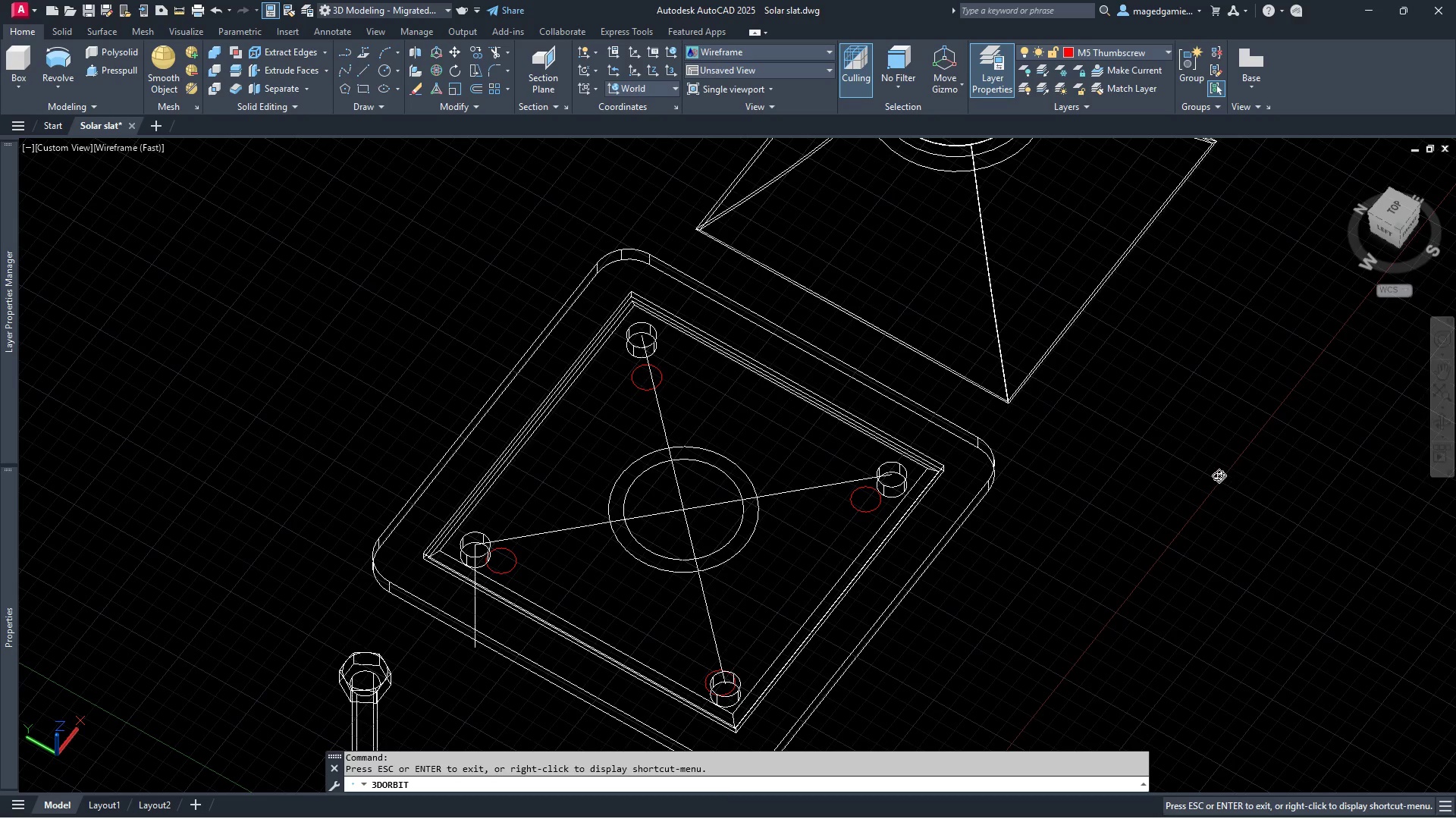 
left_click_drag(start_coordinate=[1219, 475], to_coordinate=[1120, 512])
 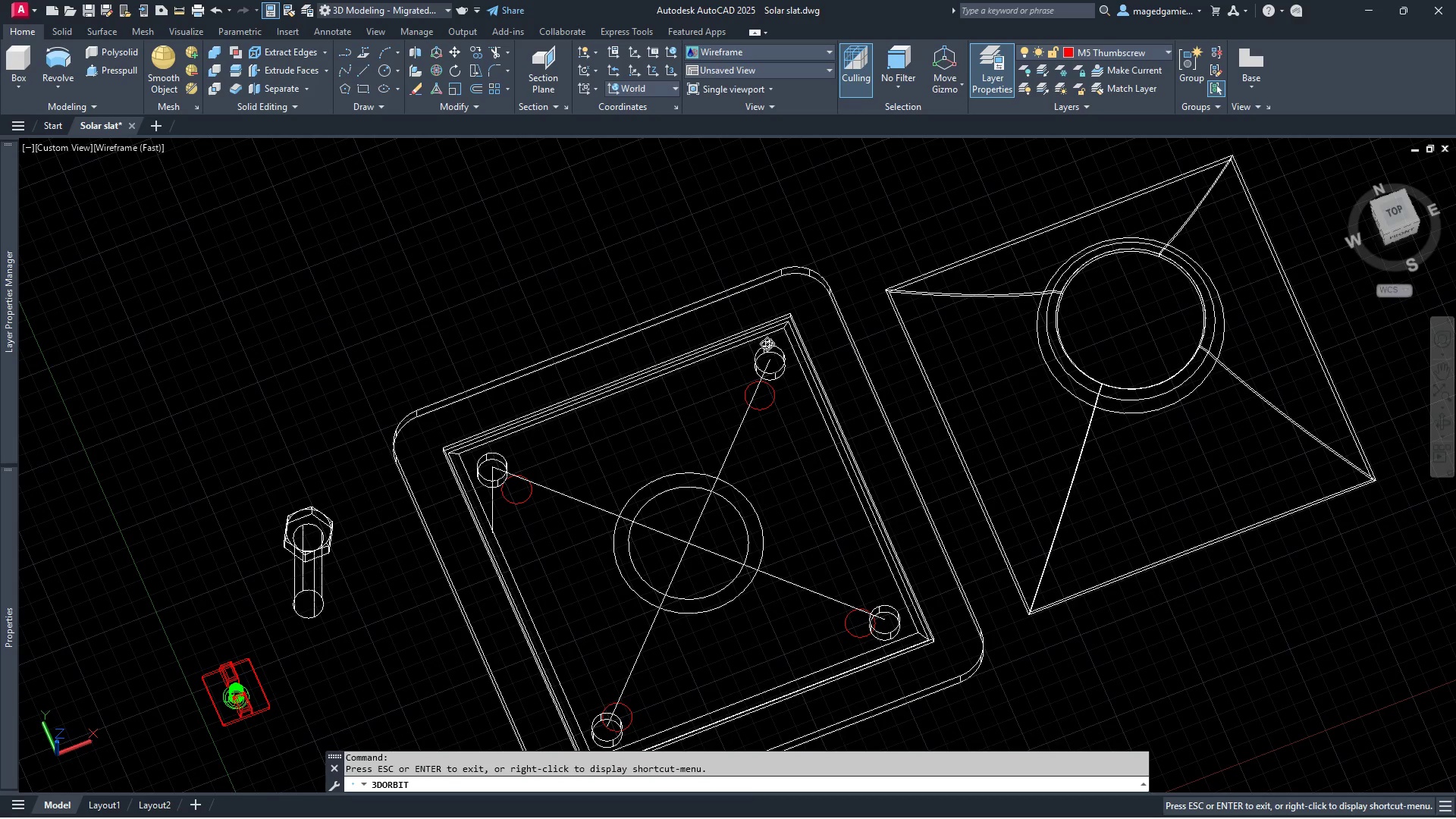 
scroll: coordinate [749, 333], scroll_direction: down, amount: 2.0
 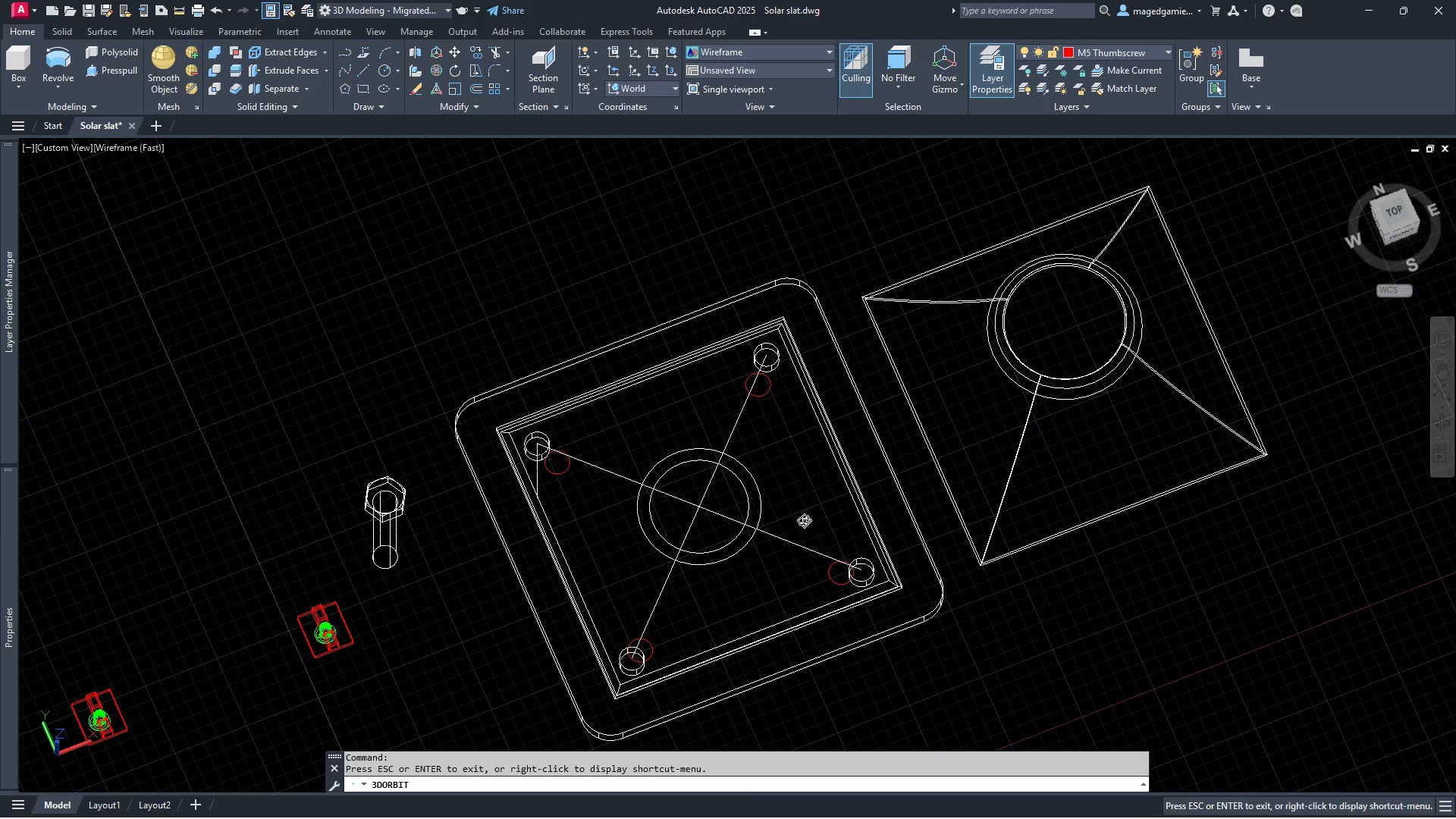 
scroll: coordinate [861, 624], scroll_direction: up, amount: 6.0
 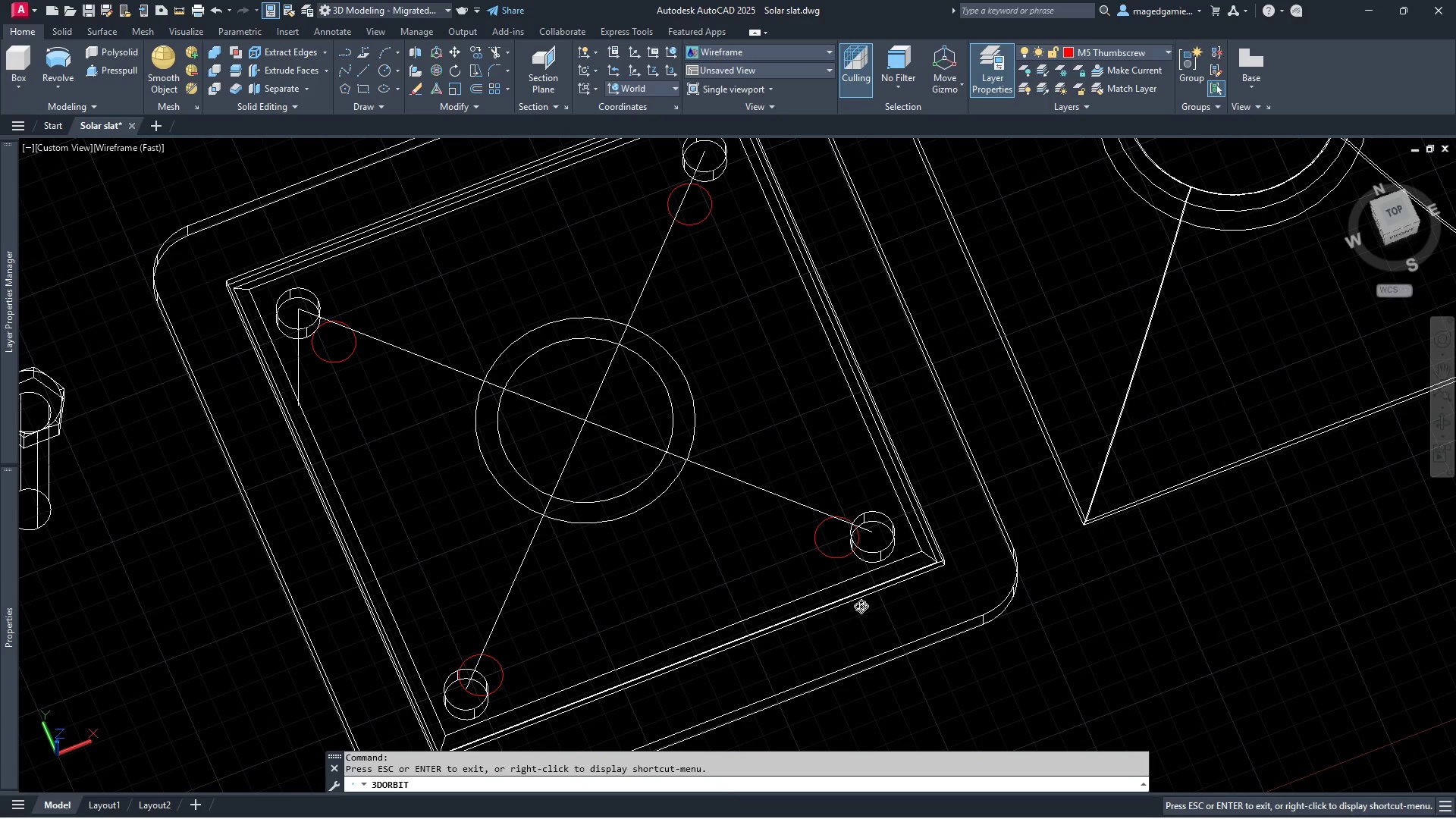 
key(Escape)
 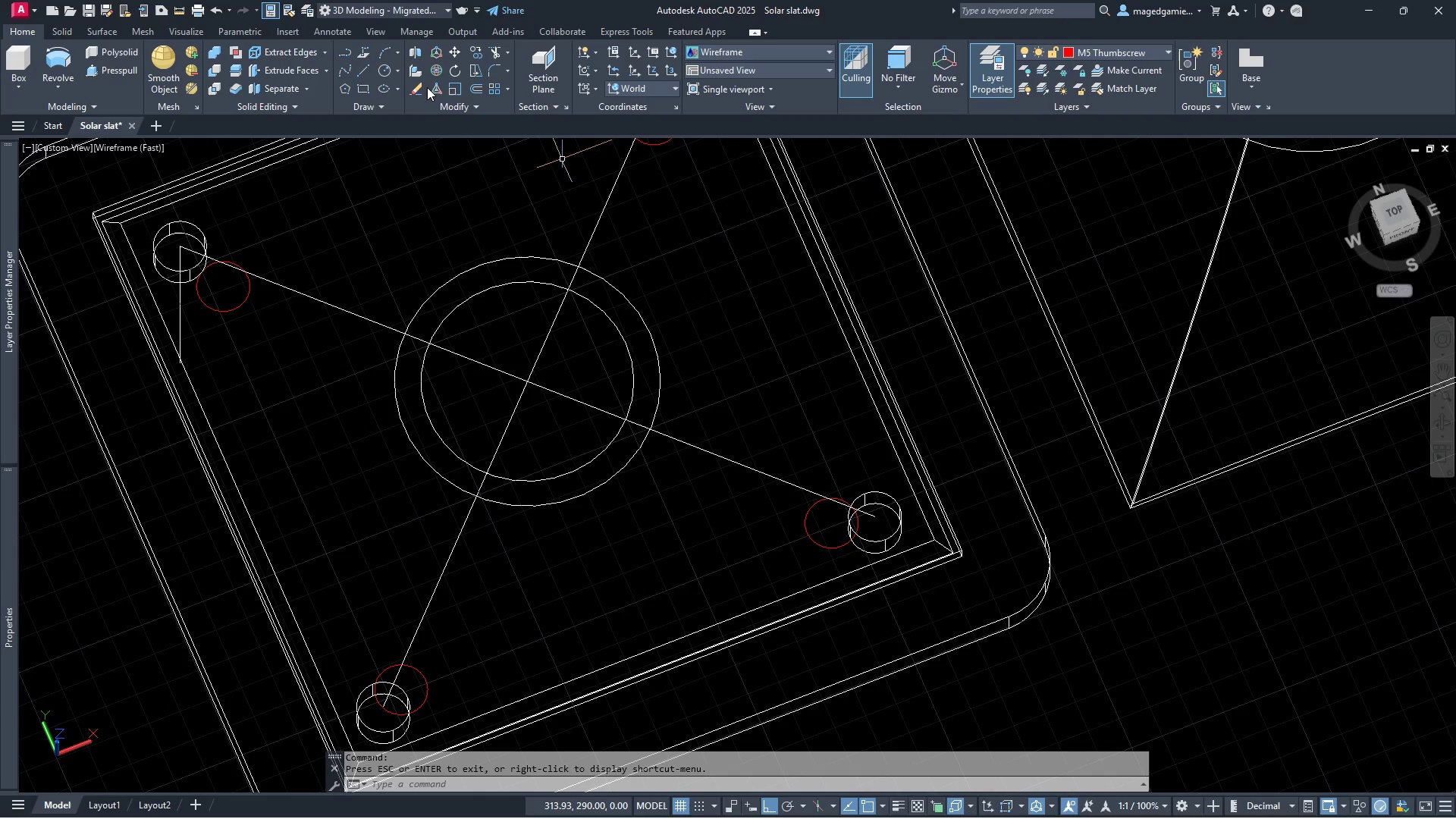 
scroll: coordinate [861, 606], scroll_direction: up, amount: 2.0
 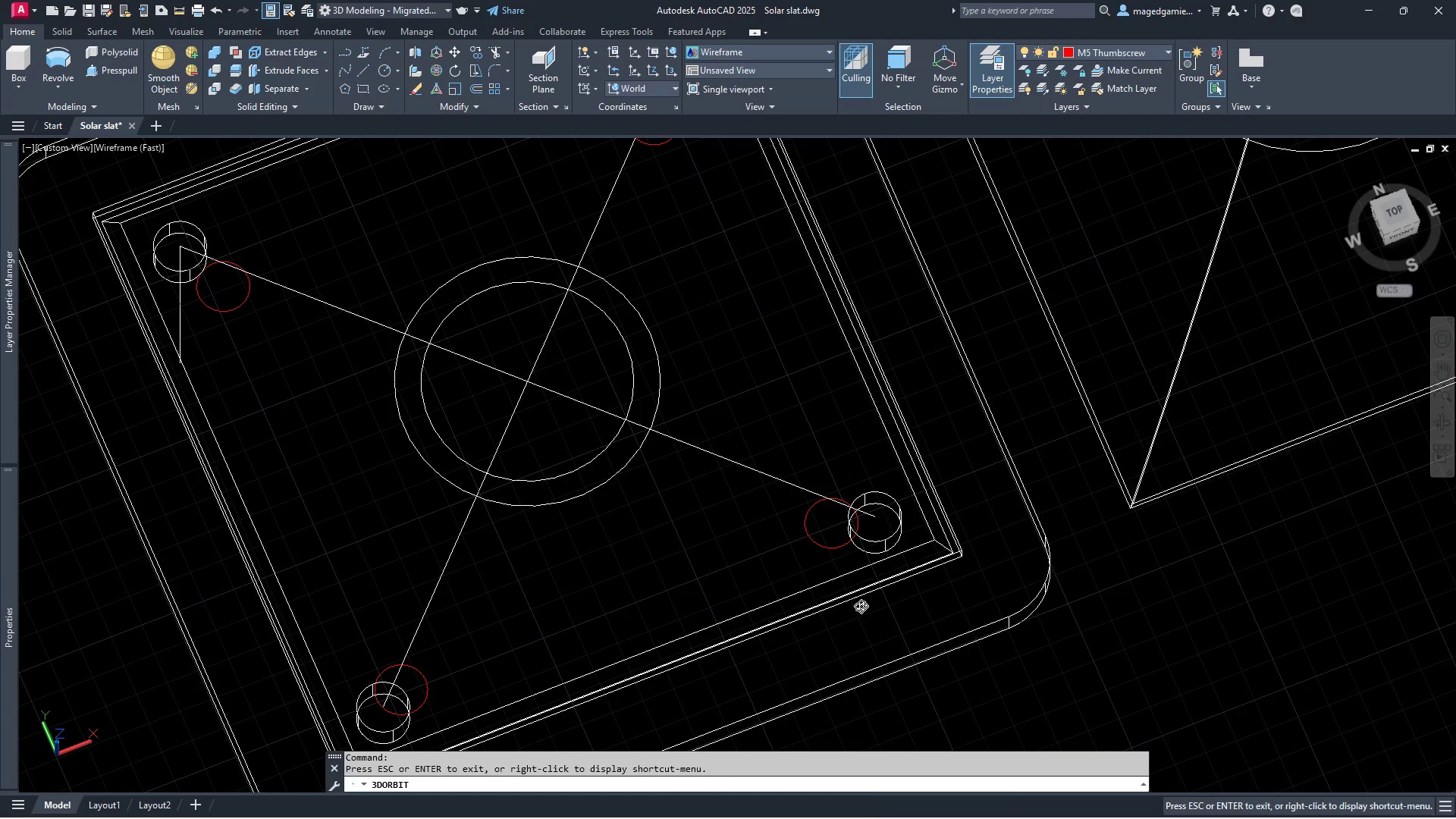 
mouse_move([437, 61])
 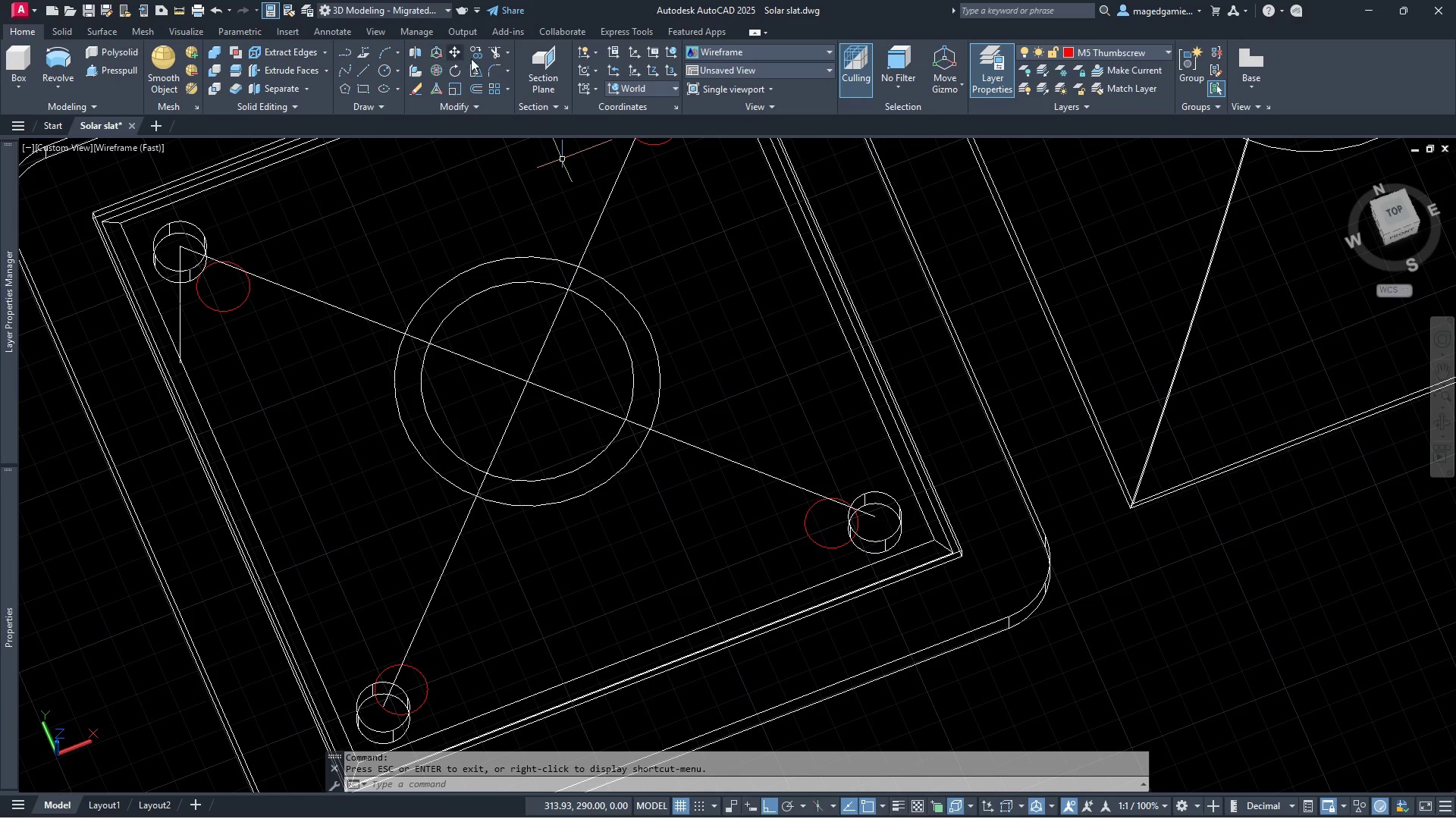 
mouse_move([480, 75])
 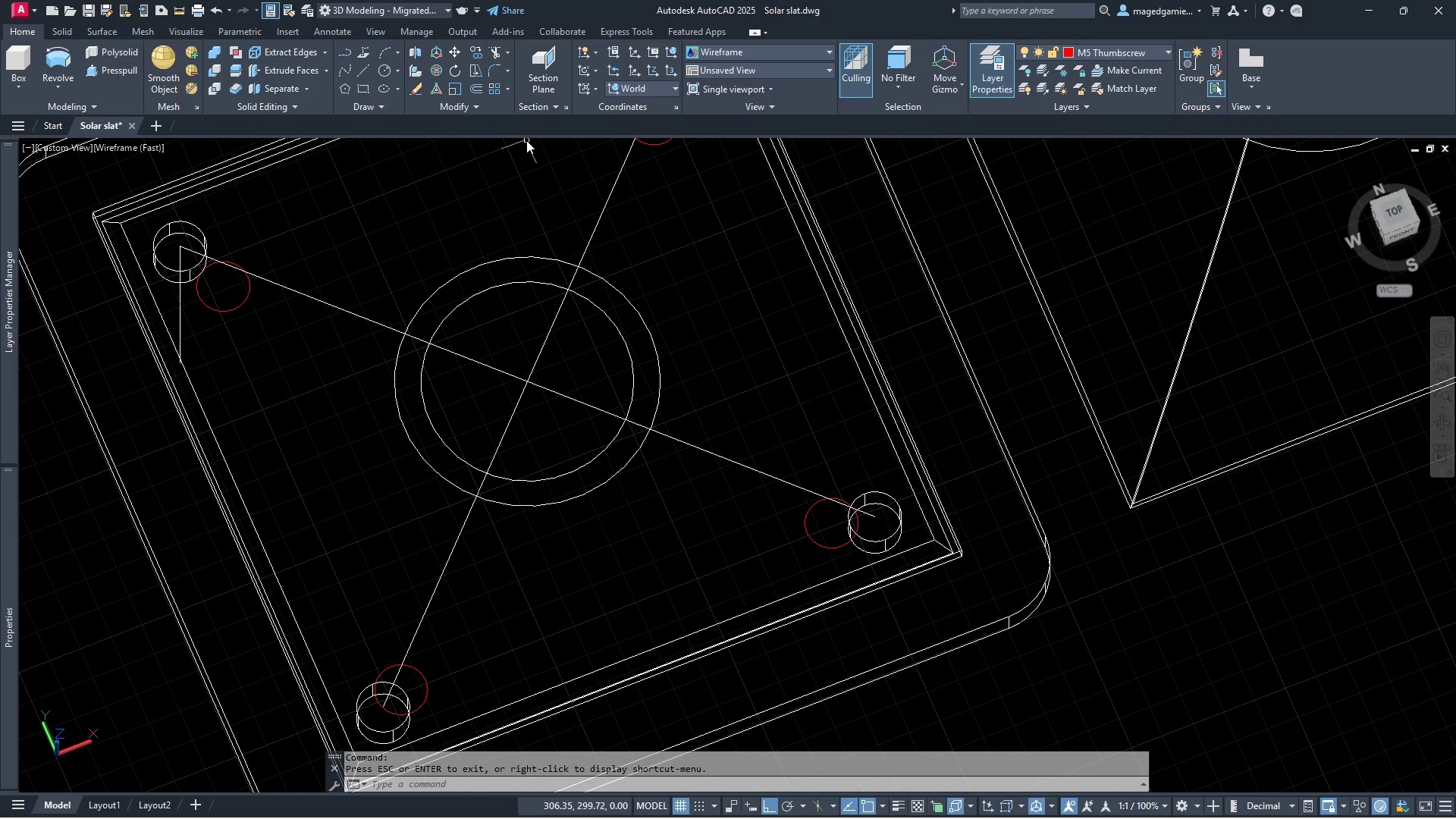 
wait(10.11)
 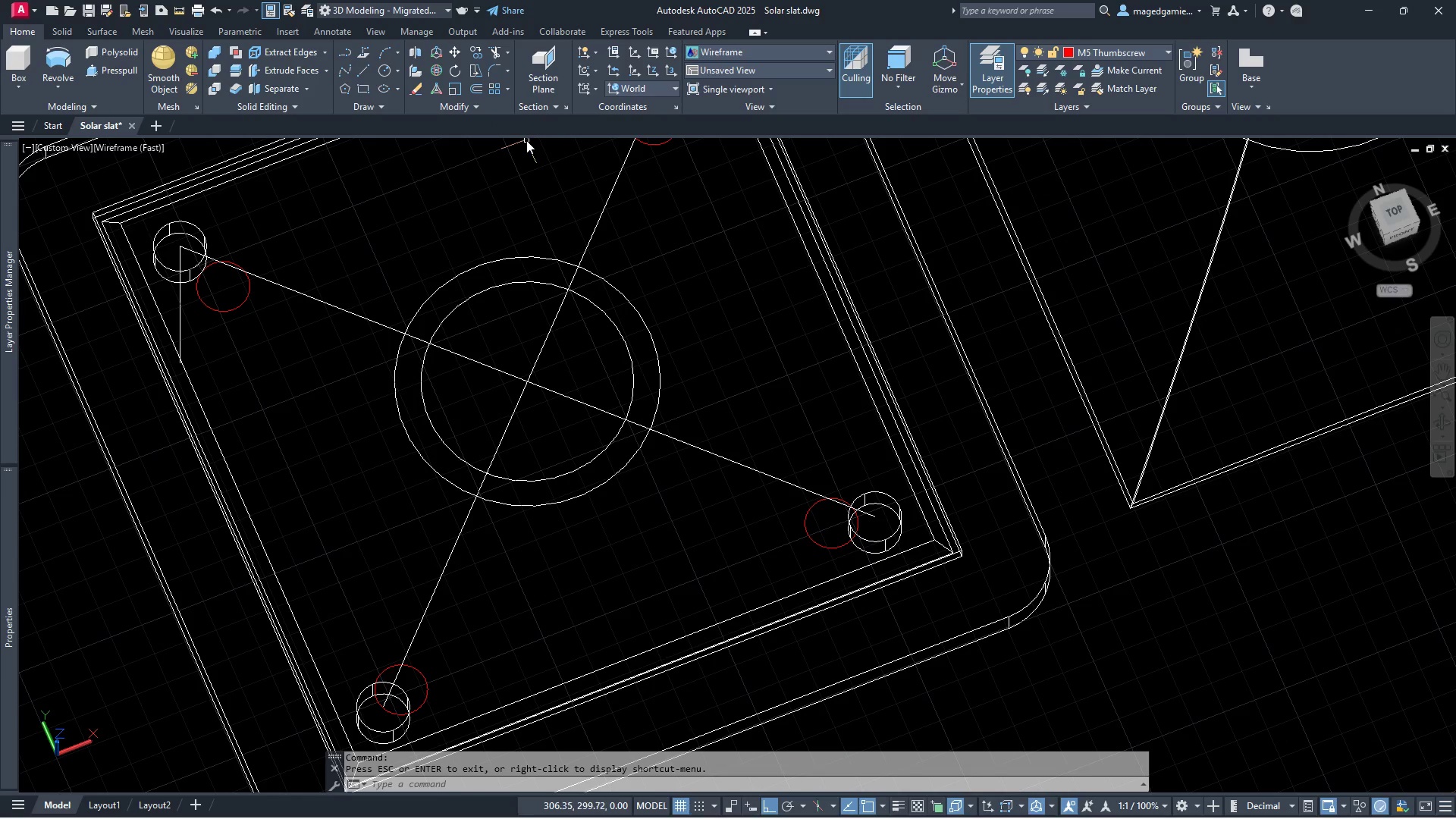 
left_click([56, 86])
 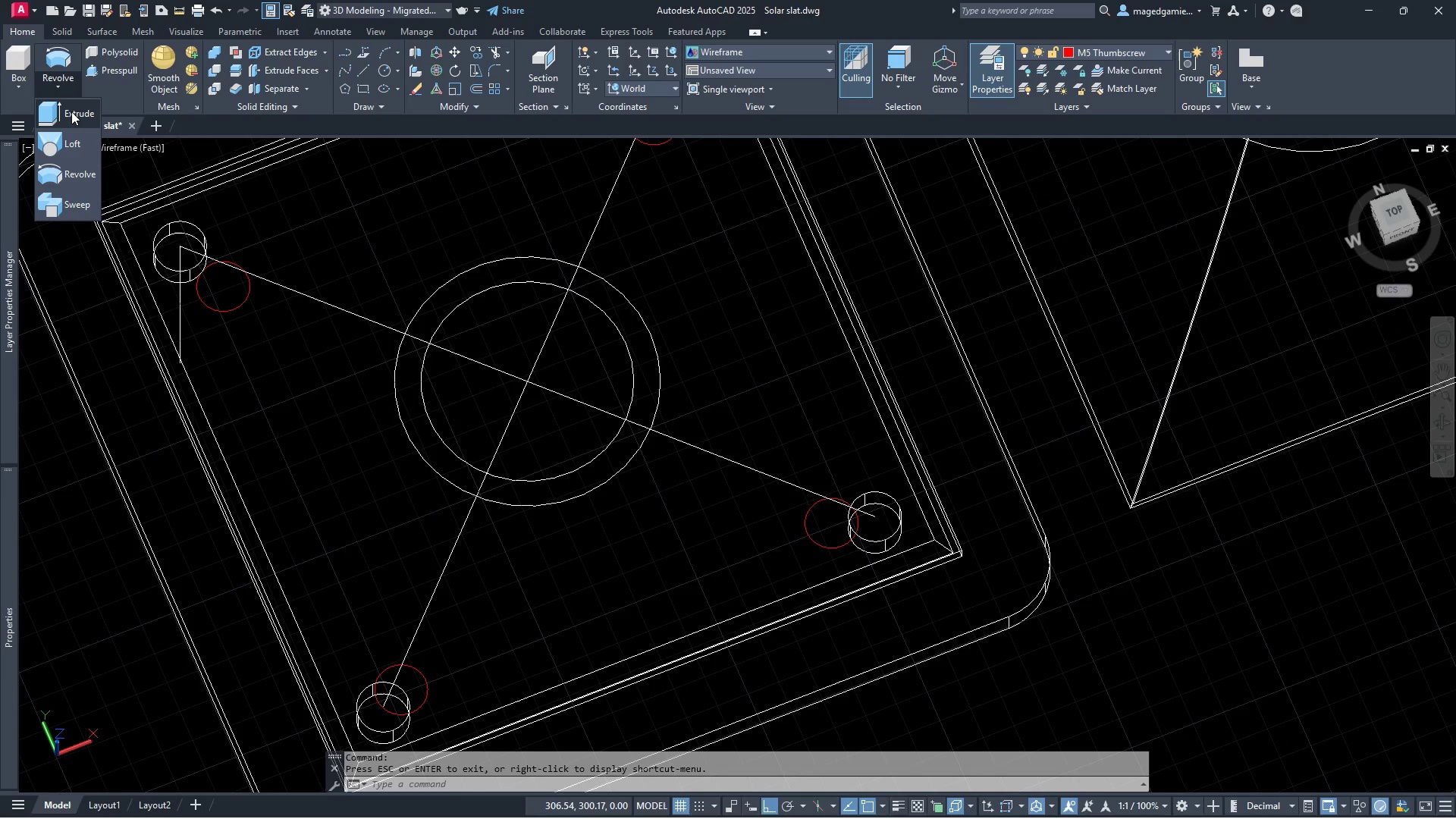 
left_click([71, 111])
 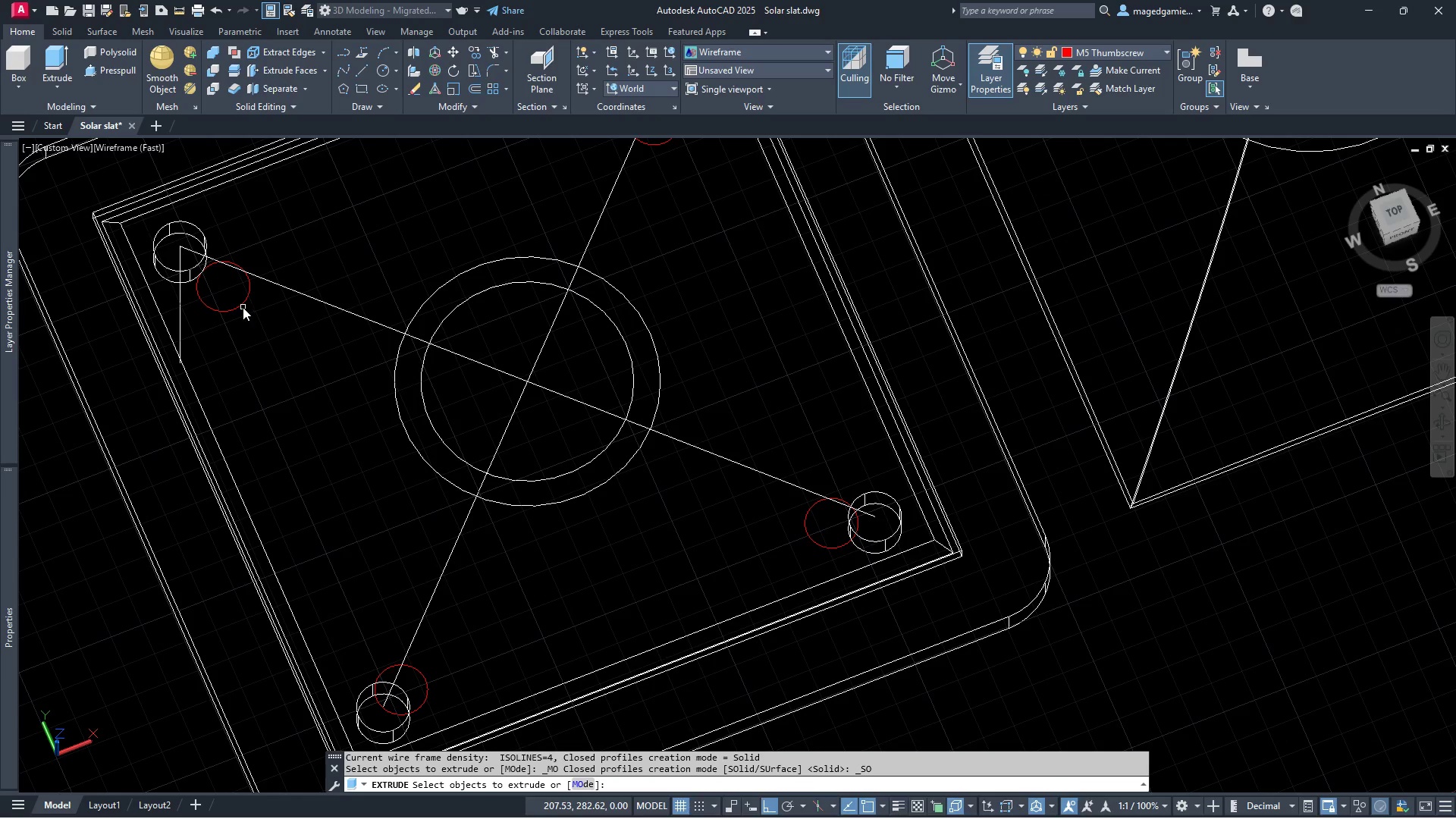 
left_click([241, 304])
 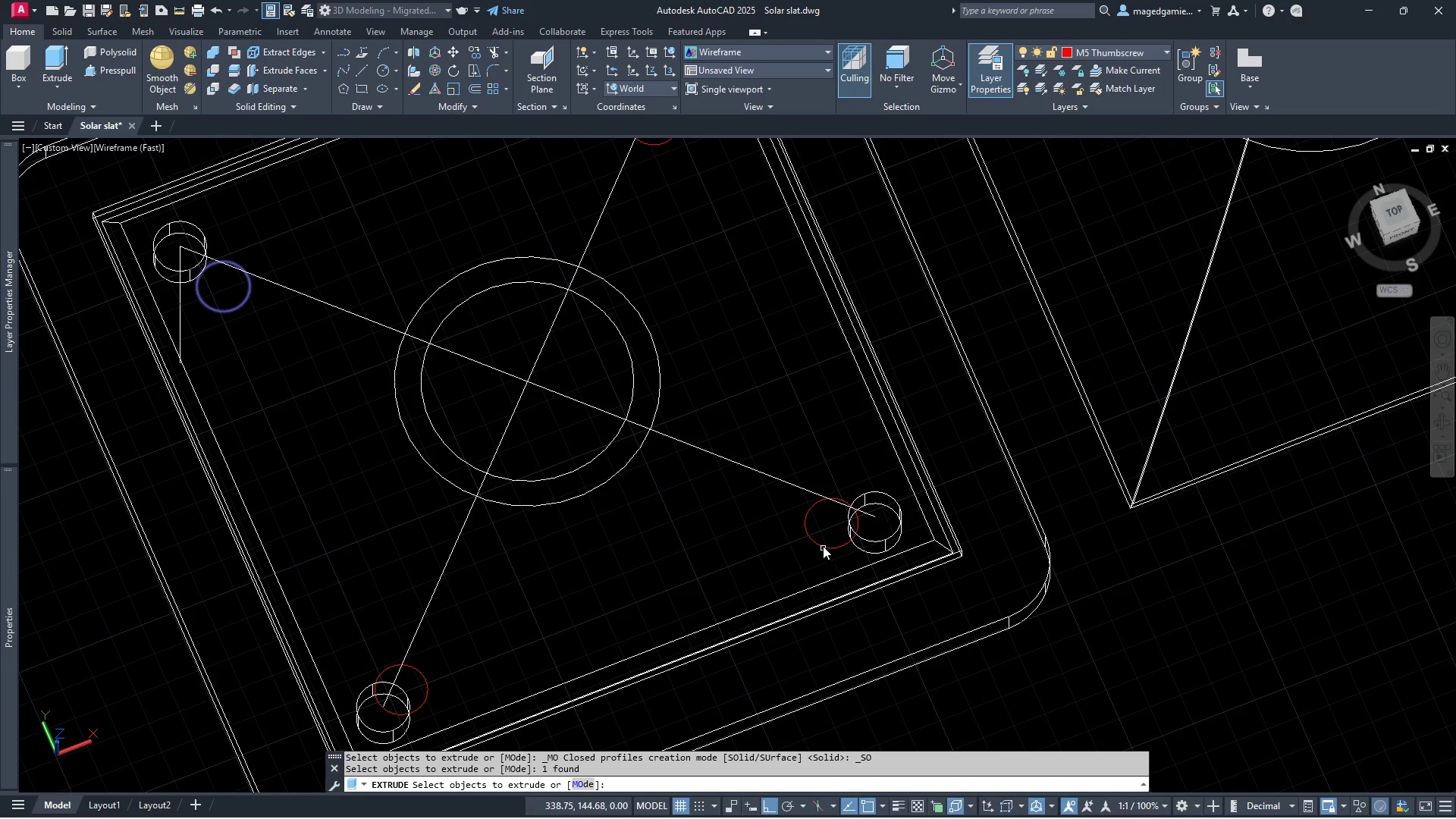 
left_click([823, 546])
 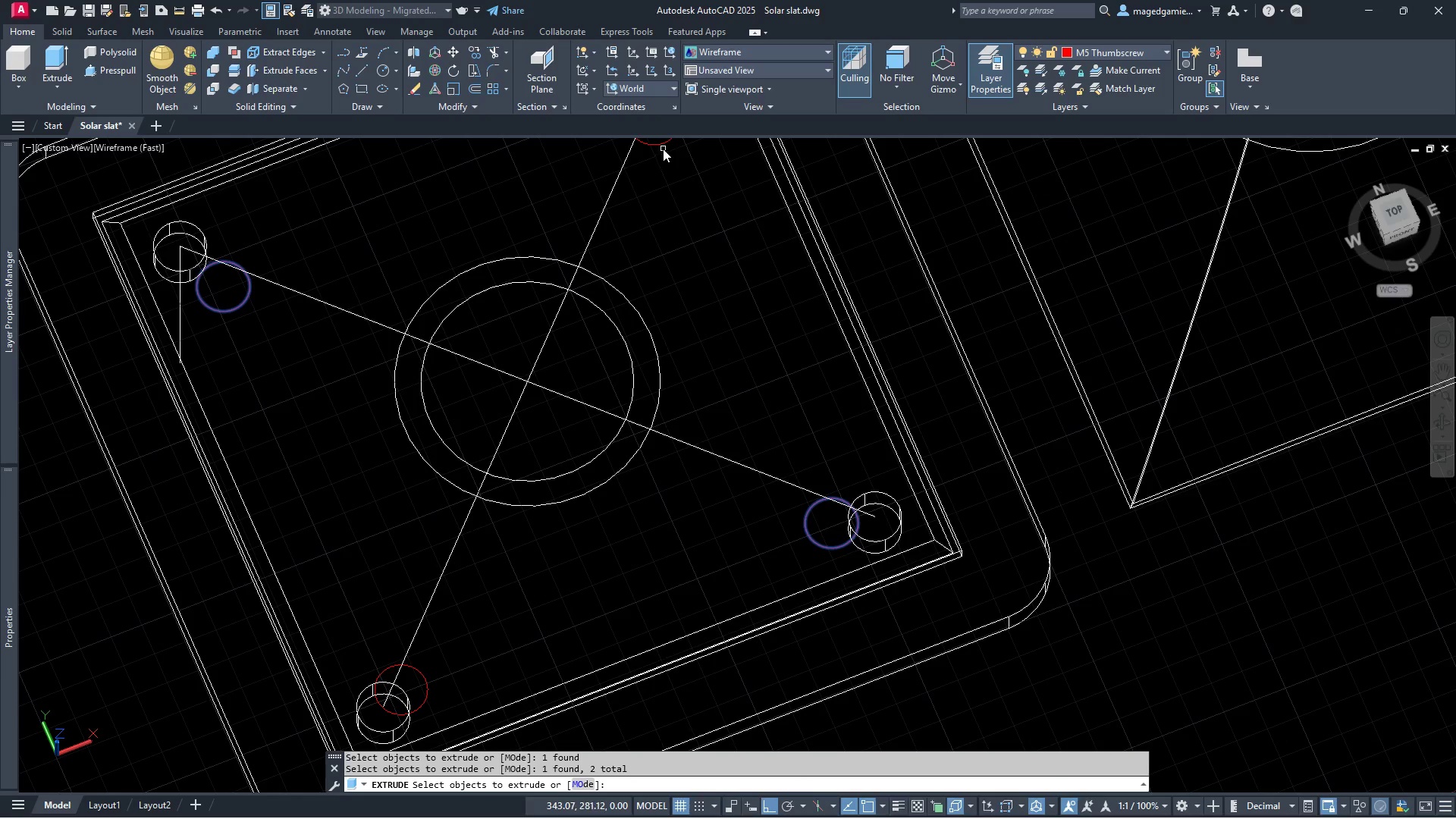 
left_click([661, 143])
 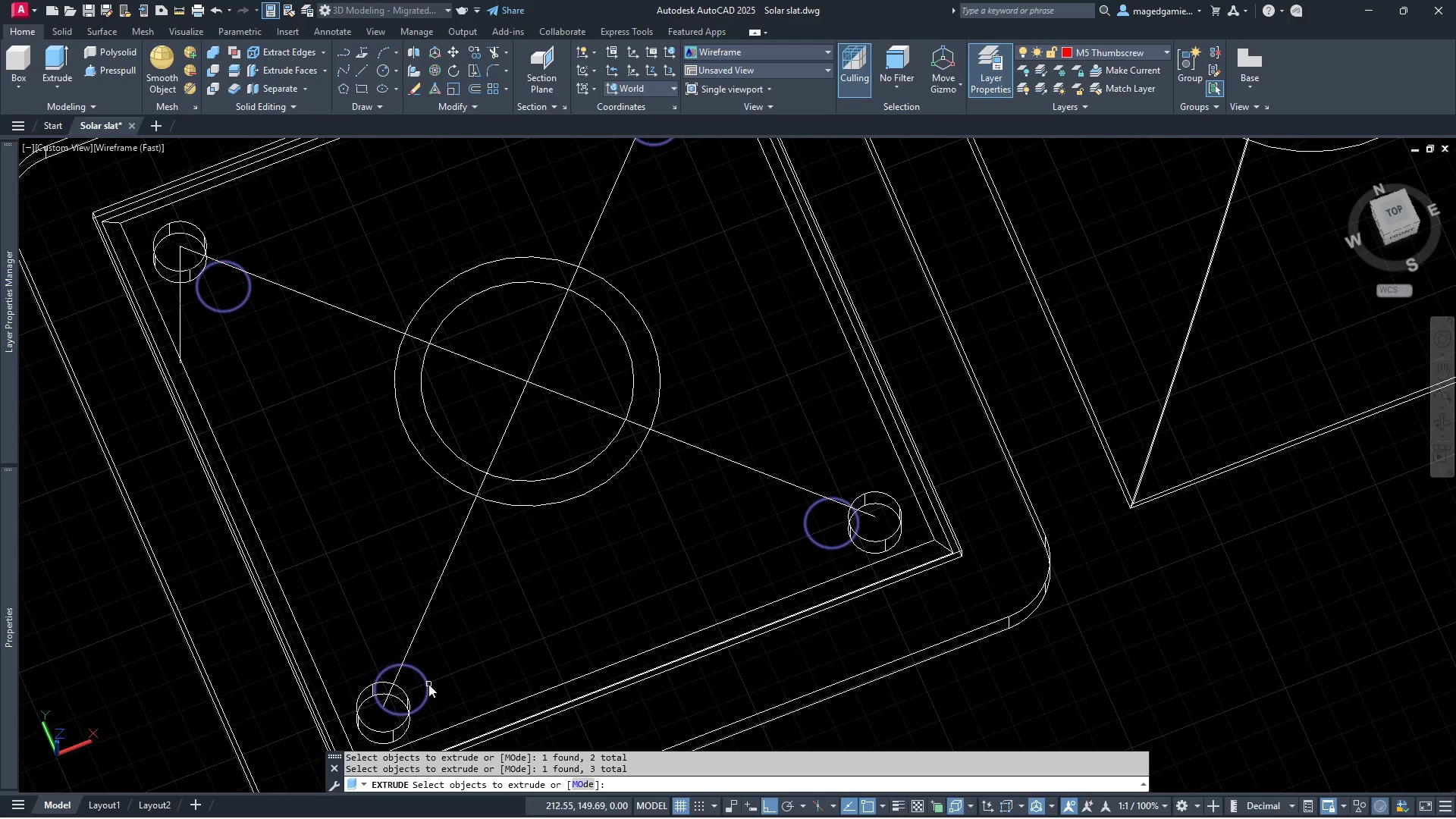 
left_click([425, 684])
 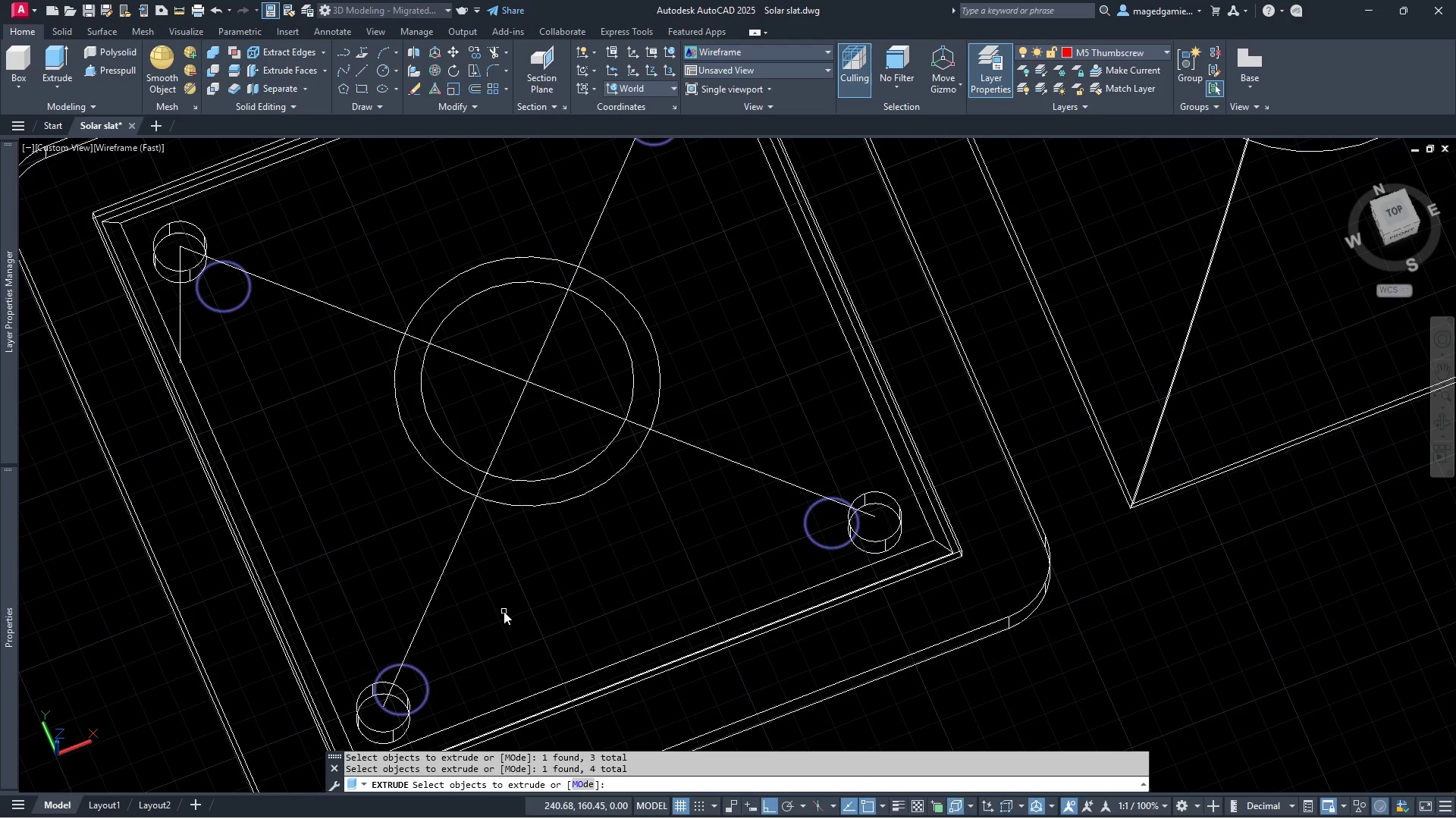 
right_click([505, 610])
 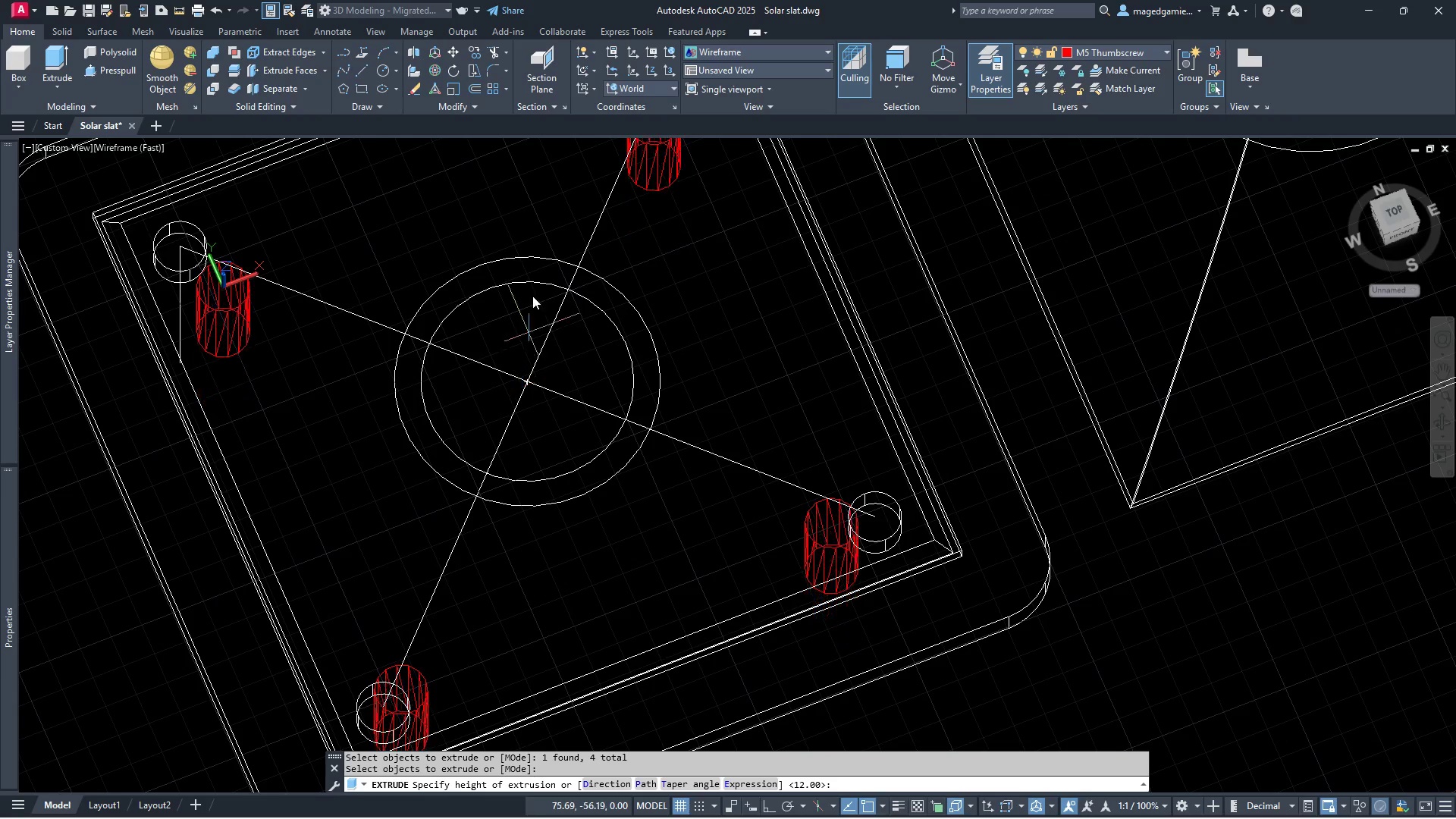 
scroll: coordinate [504, 428], scroll_direction: down, amount: 2.0
 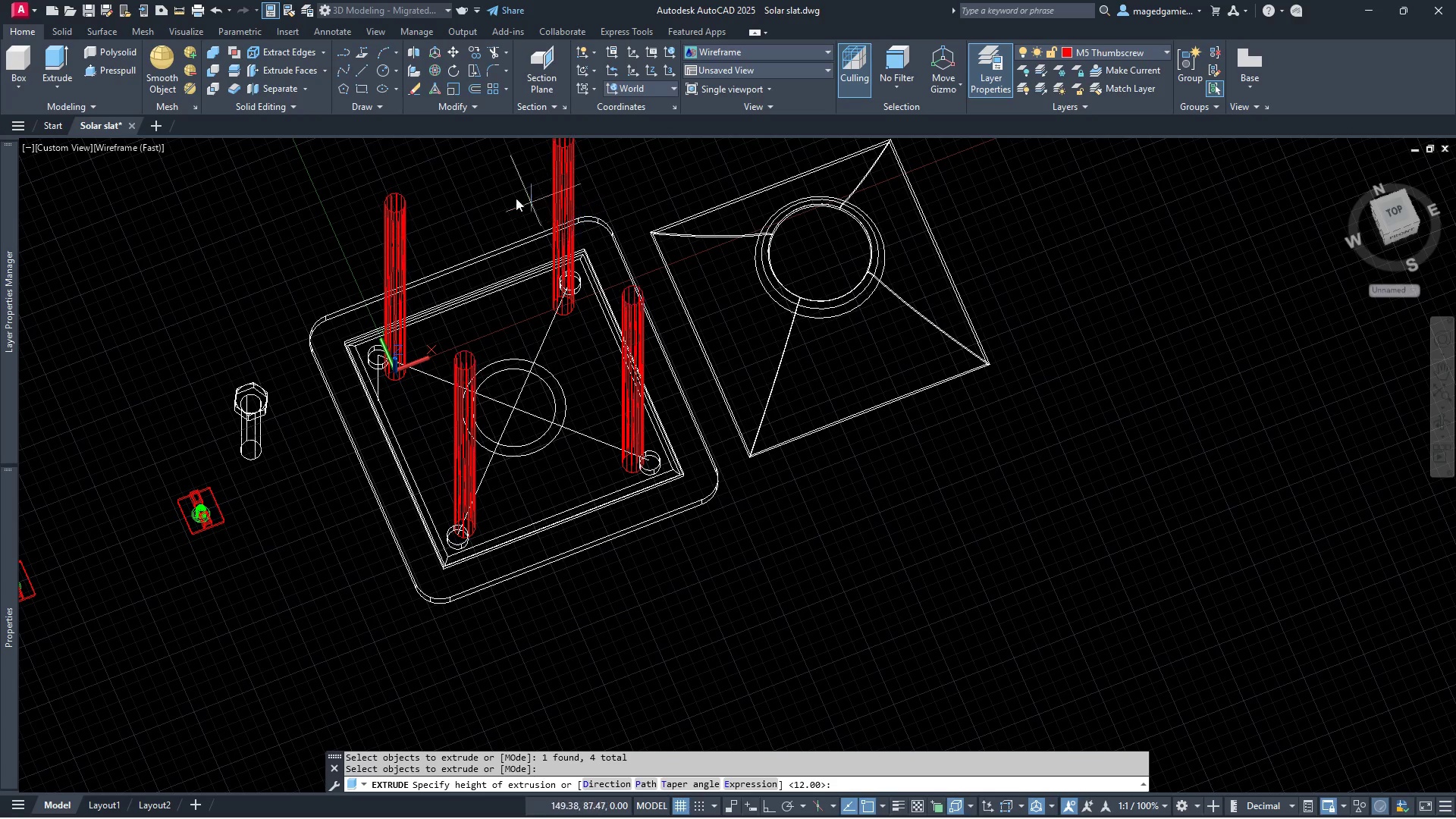 
left_click([513, 196])
 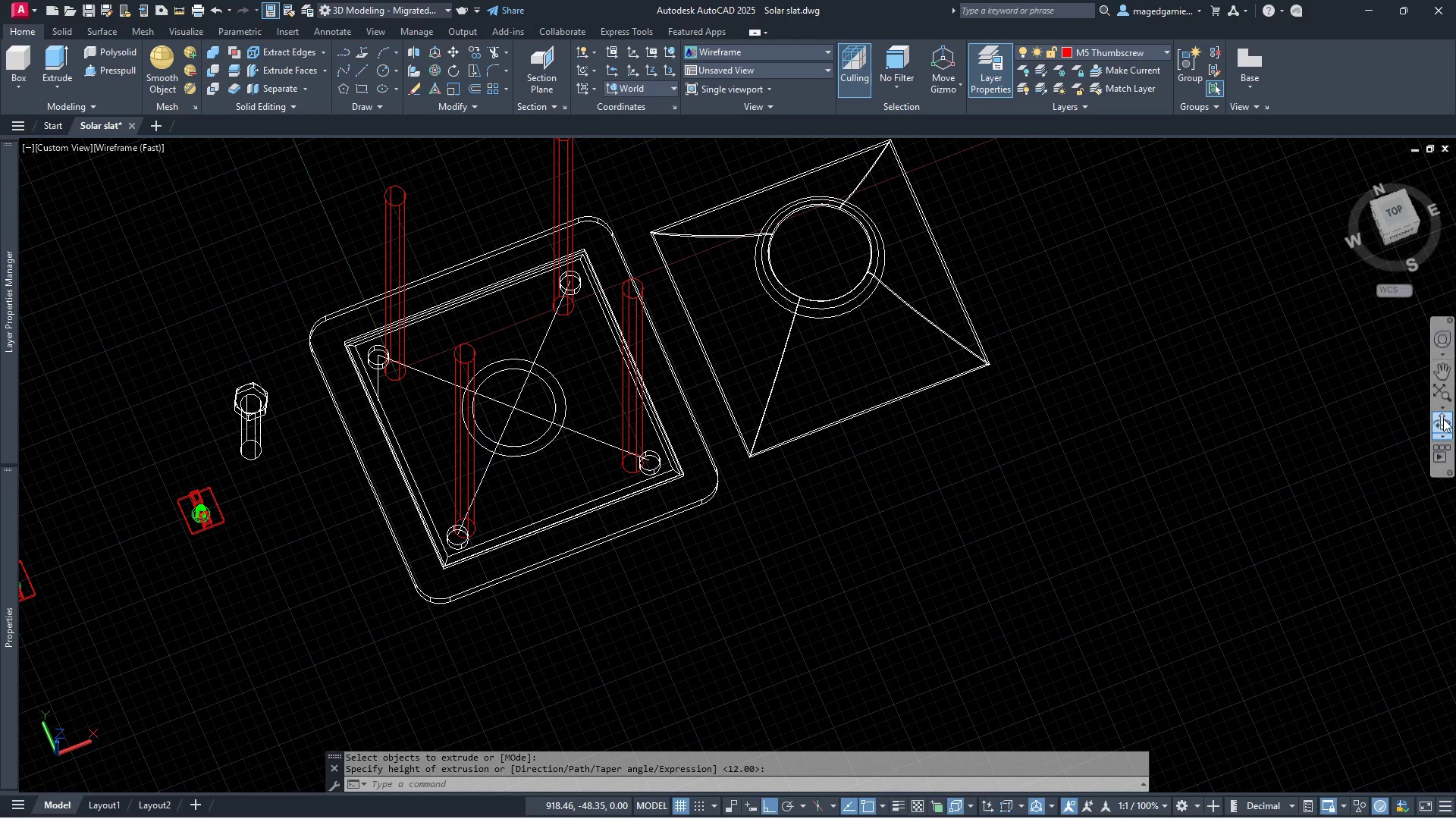 
left_click_drag(start_coordinate=[922, 475], to_coordinate=[786, 467])
 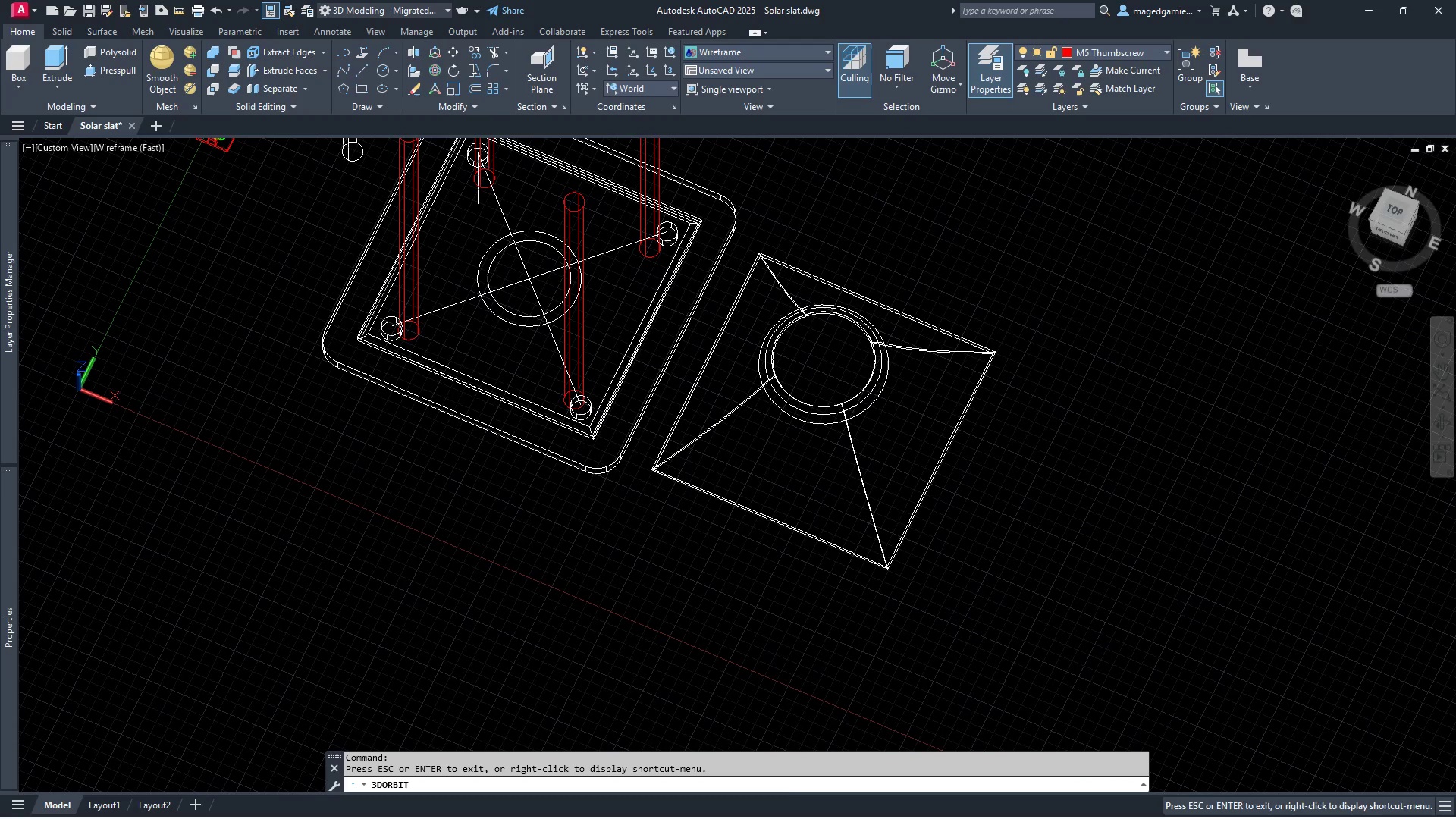 
key(Escape)
 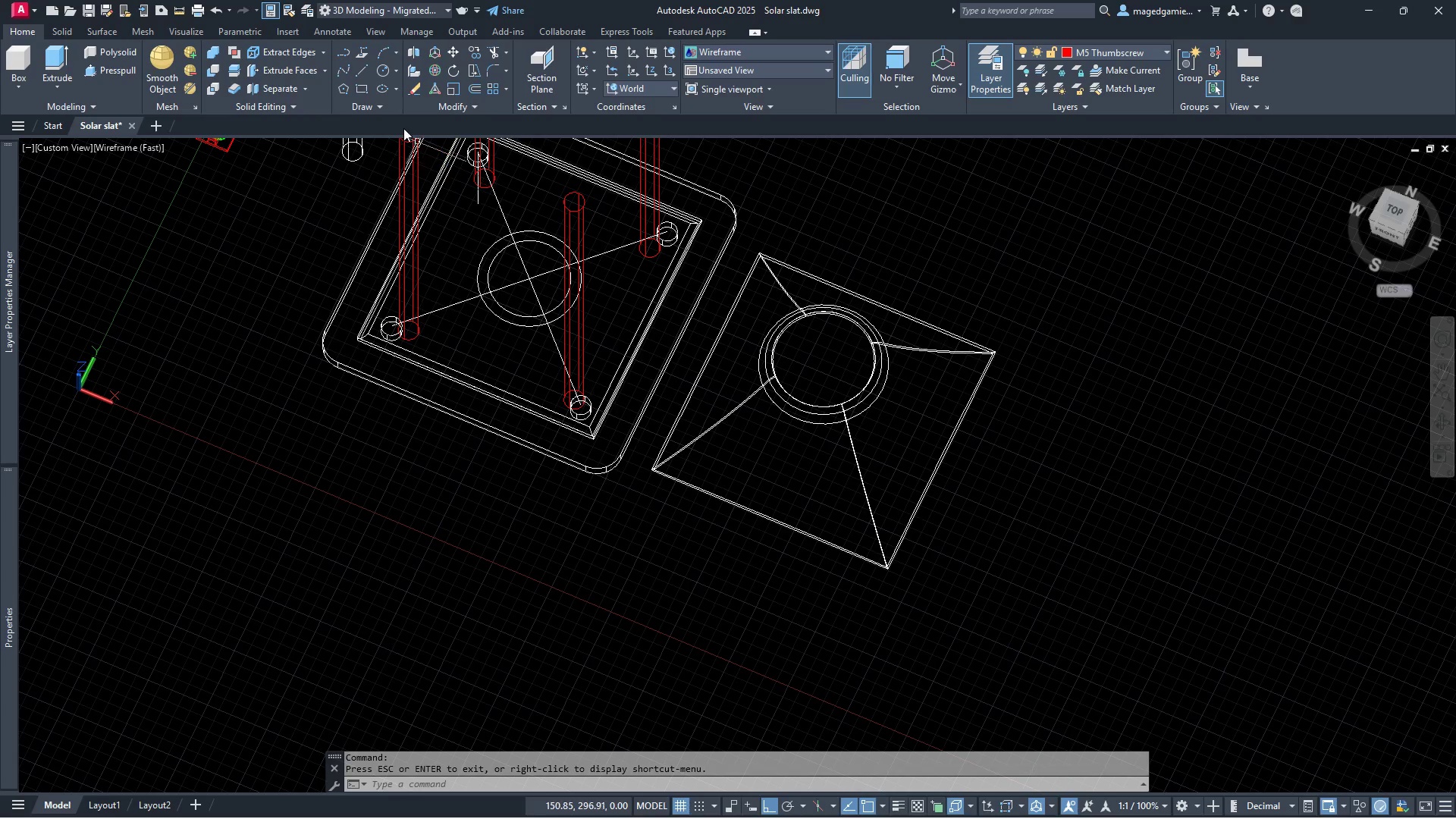 
scroll: coordinate [595, 268], scroll_direction: up, amount: 6.0
 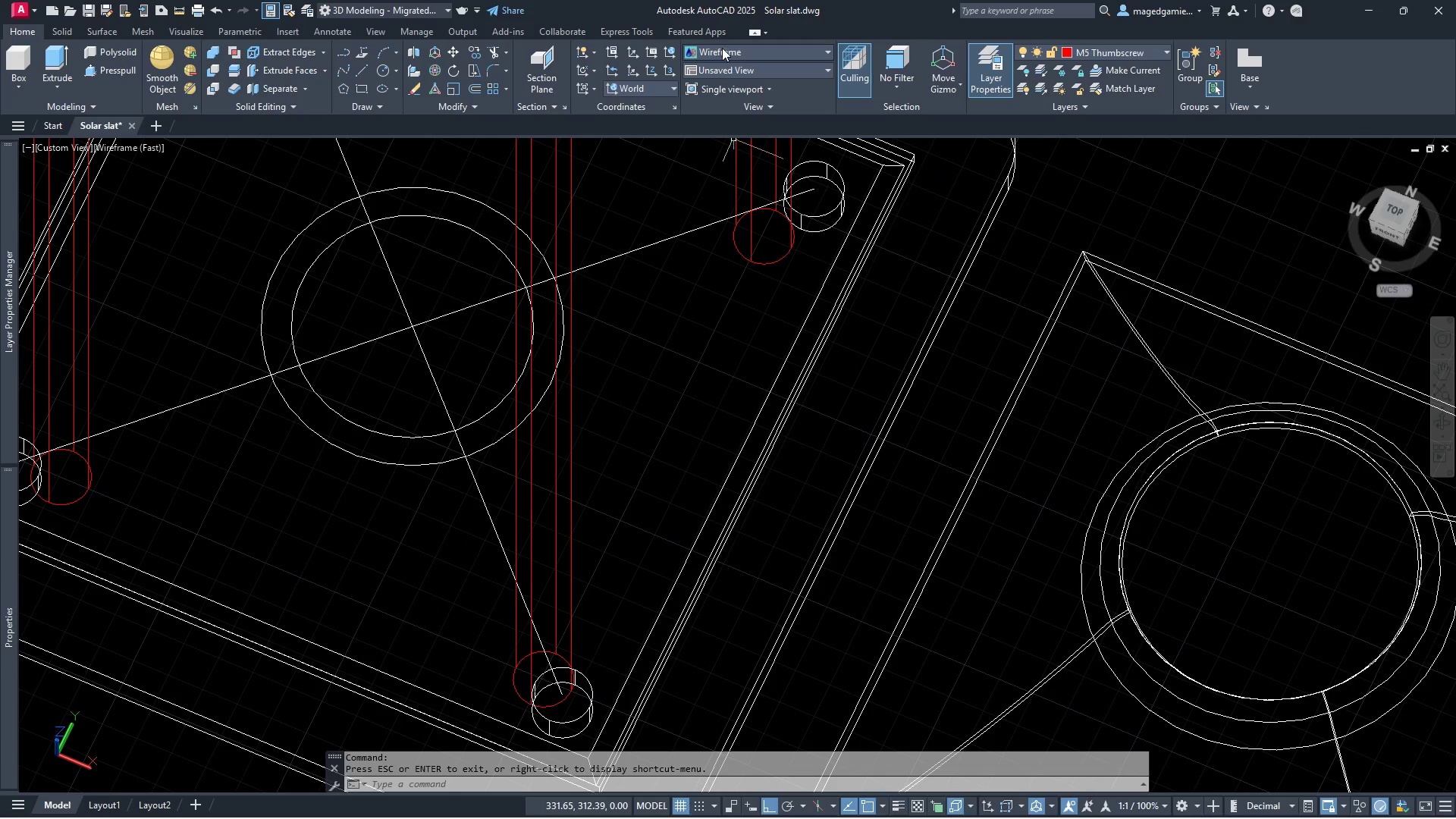 
left_click([742, 48])
 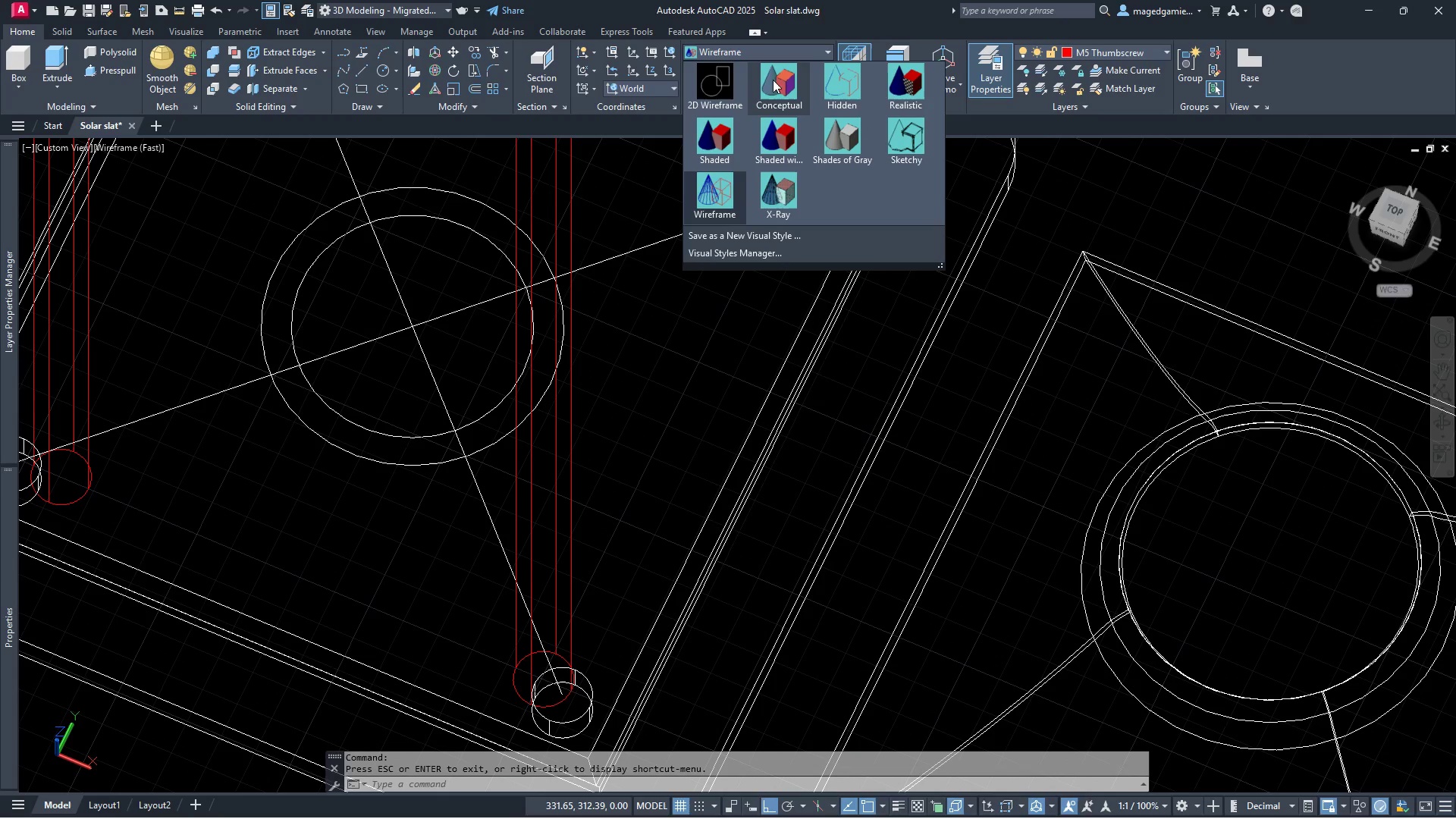 
left_click([780, 82])
 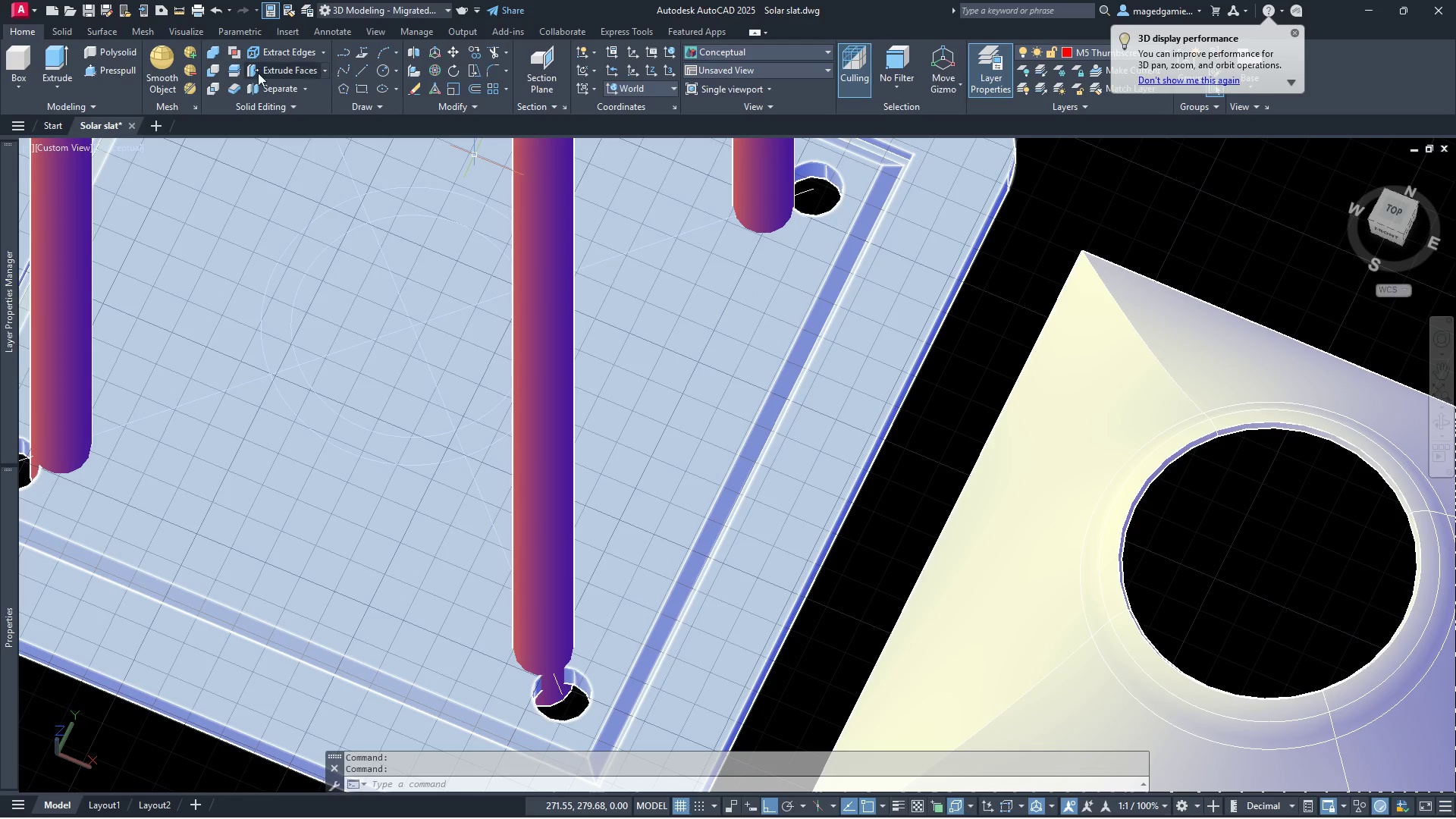 
left_click([214, 68])
 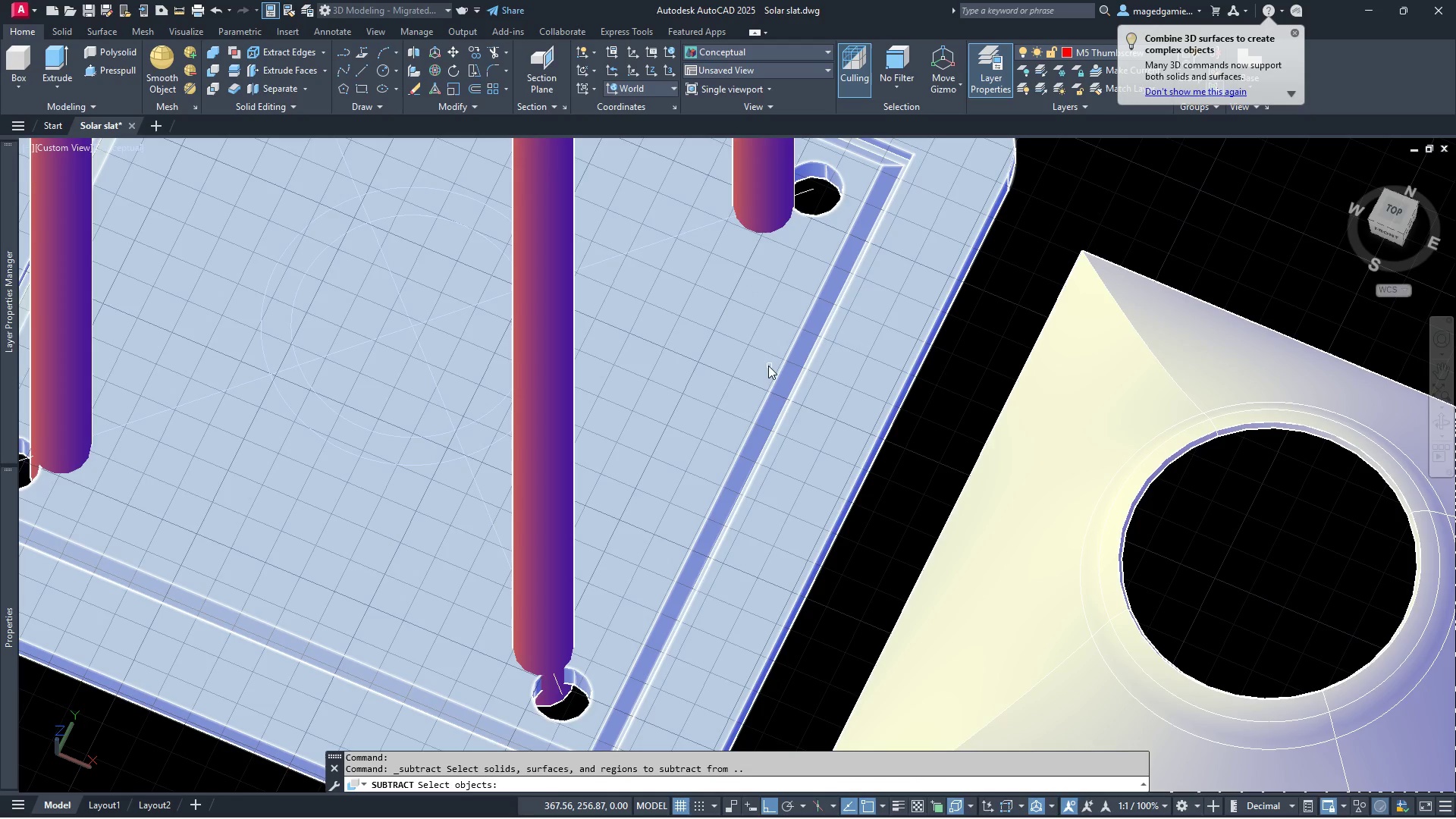 
left_click([756, 359])
 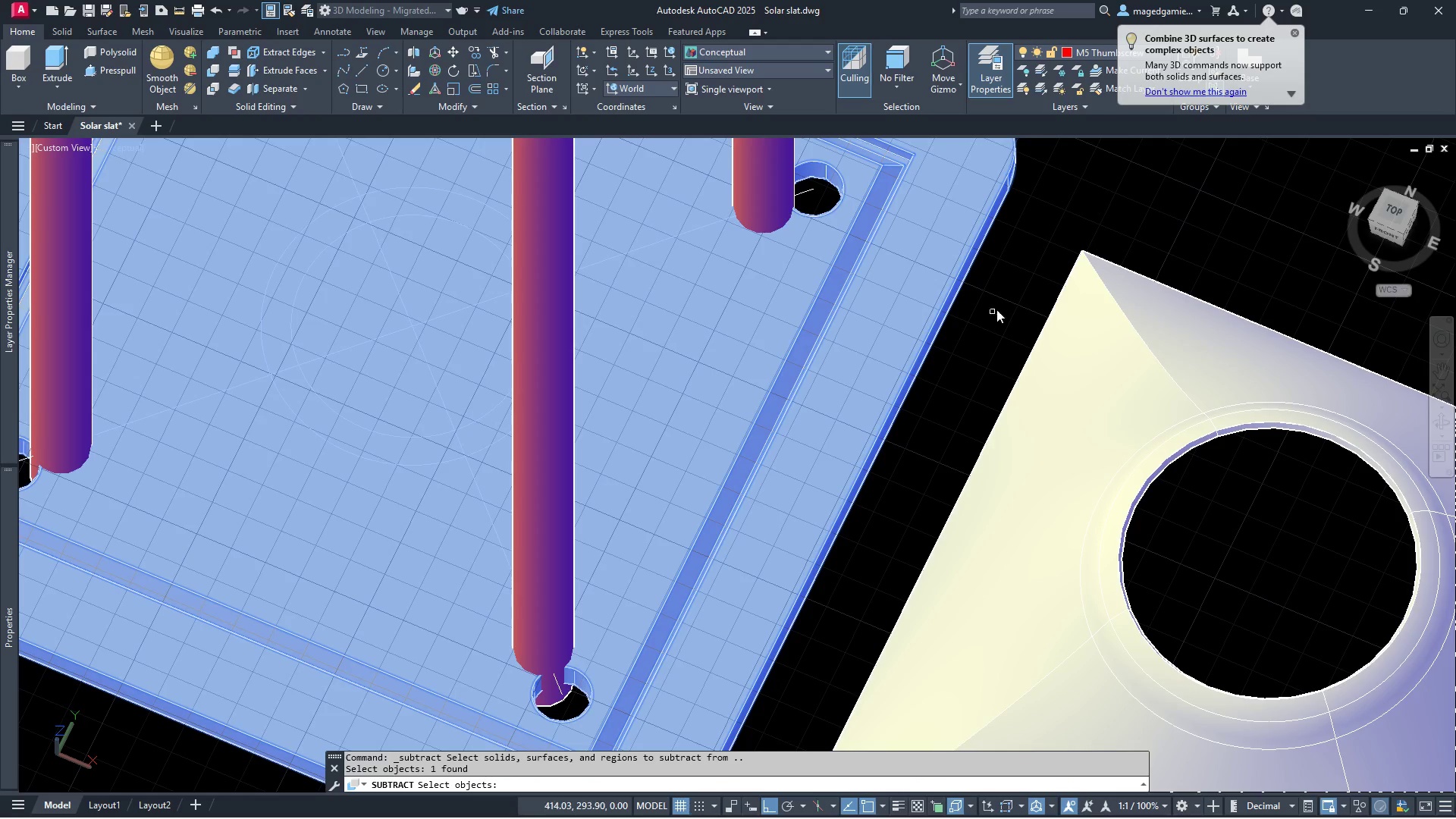 
right_click([1005, 303])
 